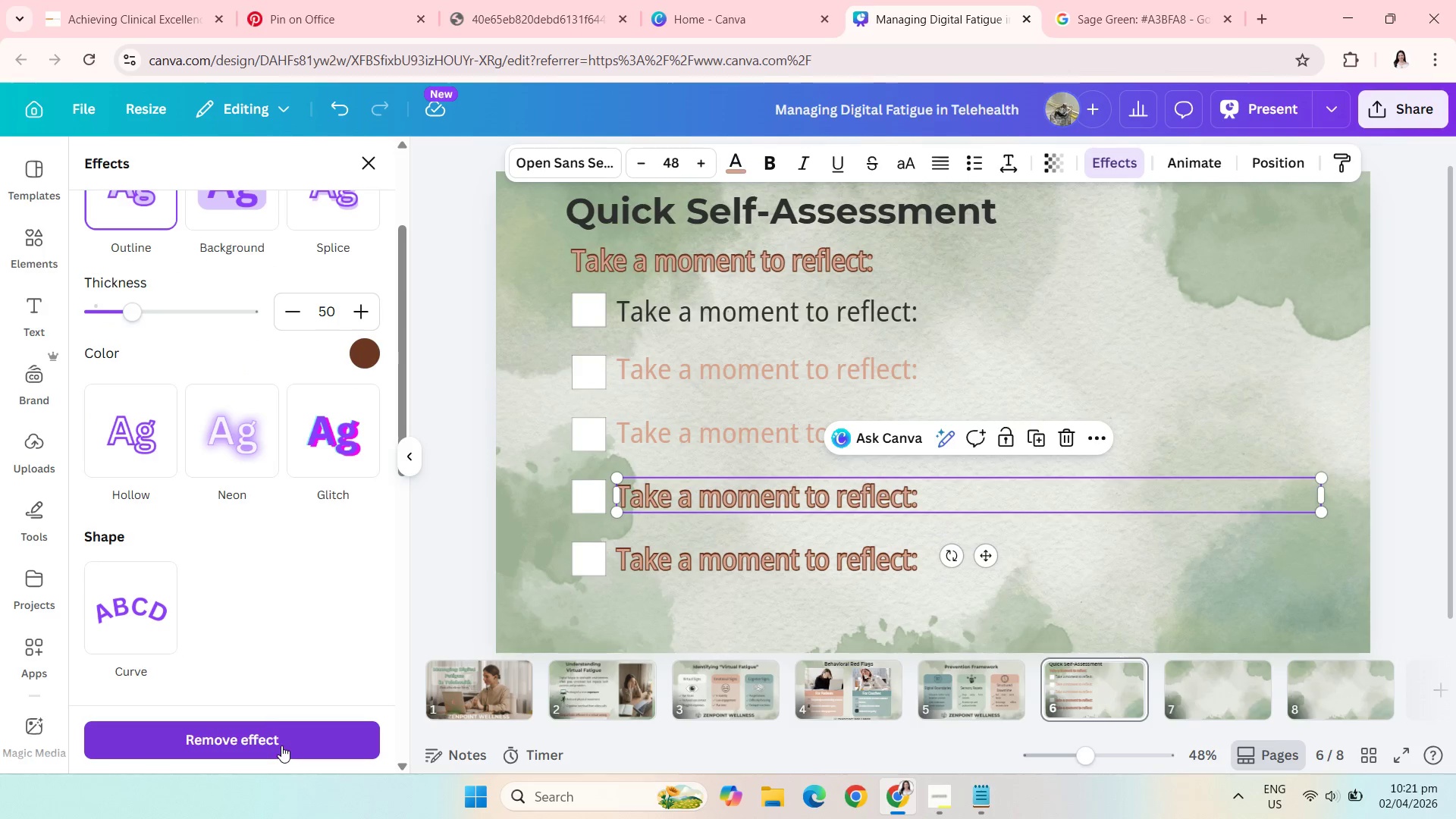 
left_click([281, 745])
 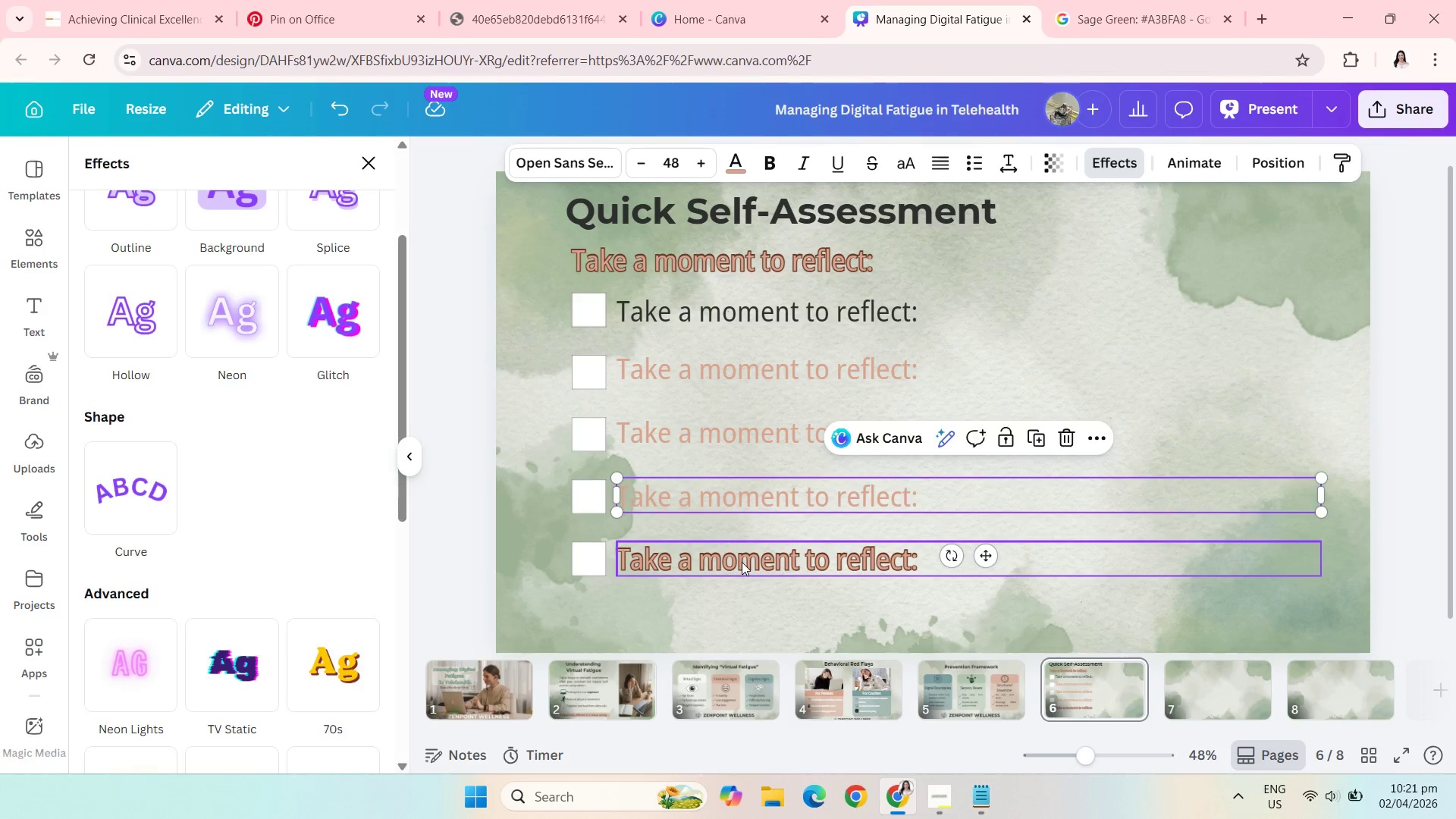 
left_click([742, 562])
 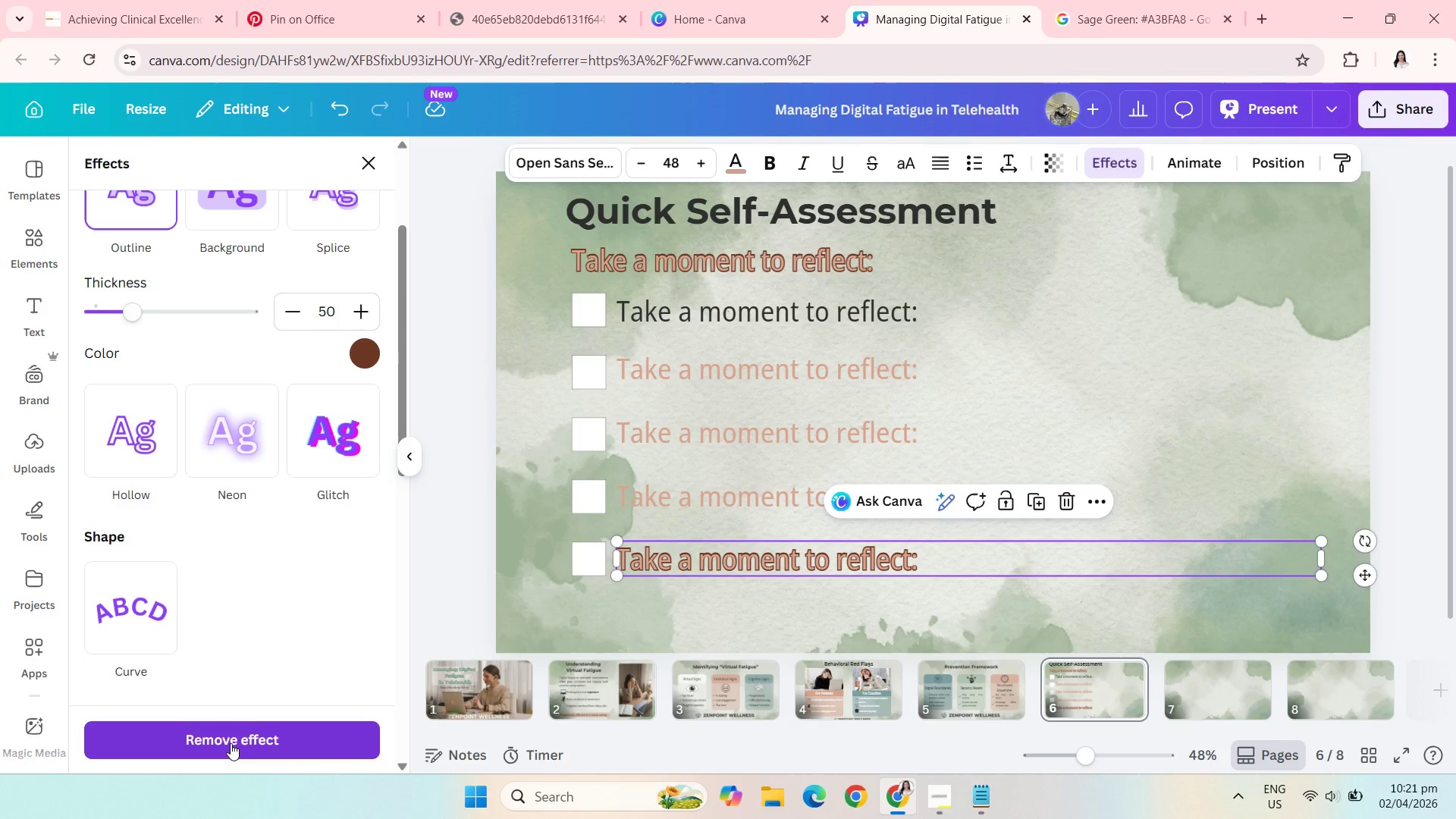 
left_click([231, 743])
 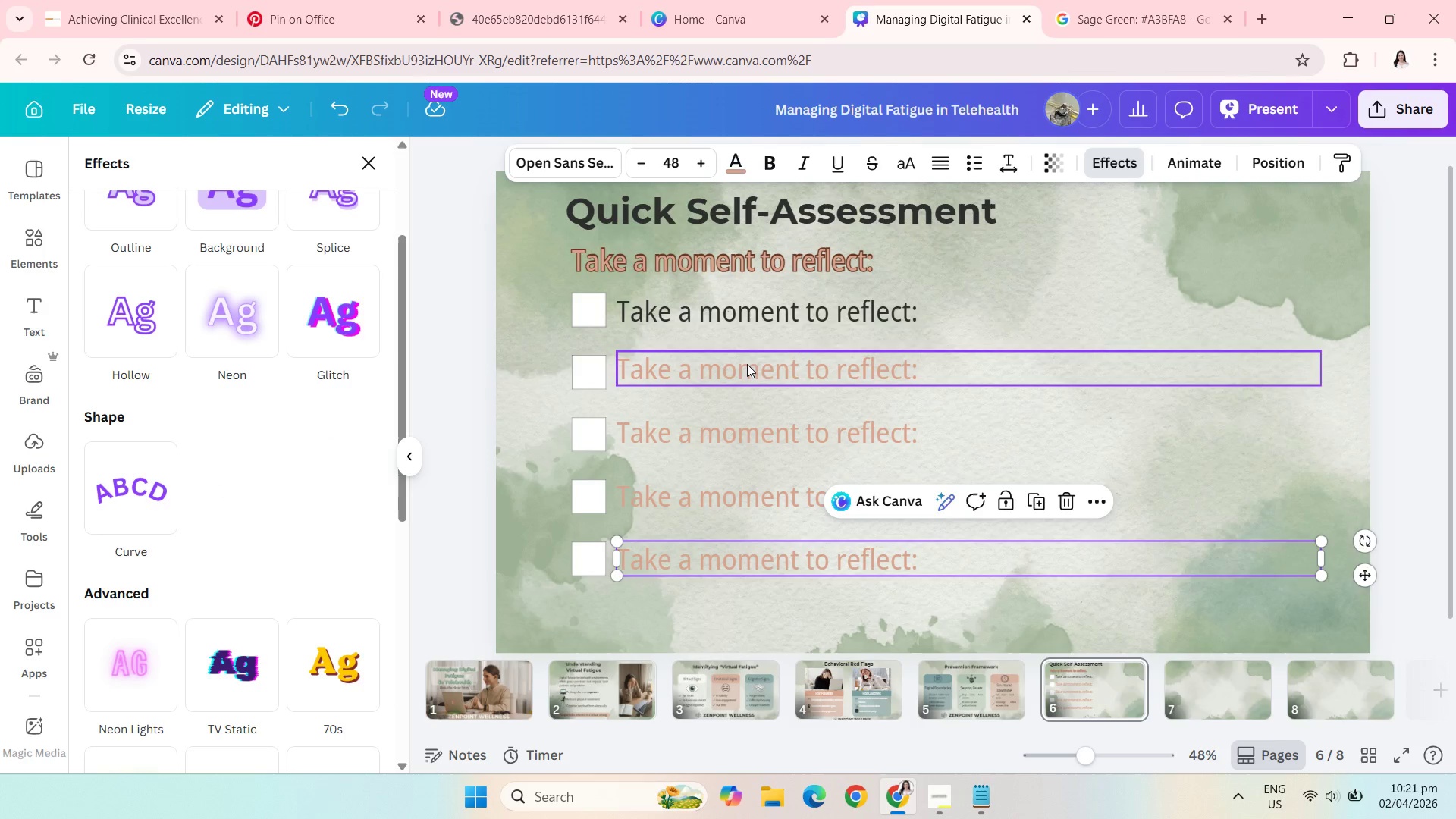 
left_click([747, 364])
 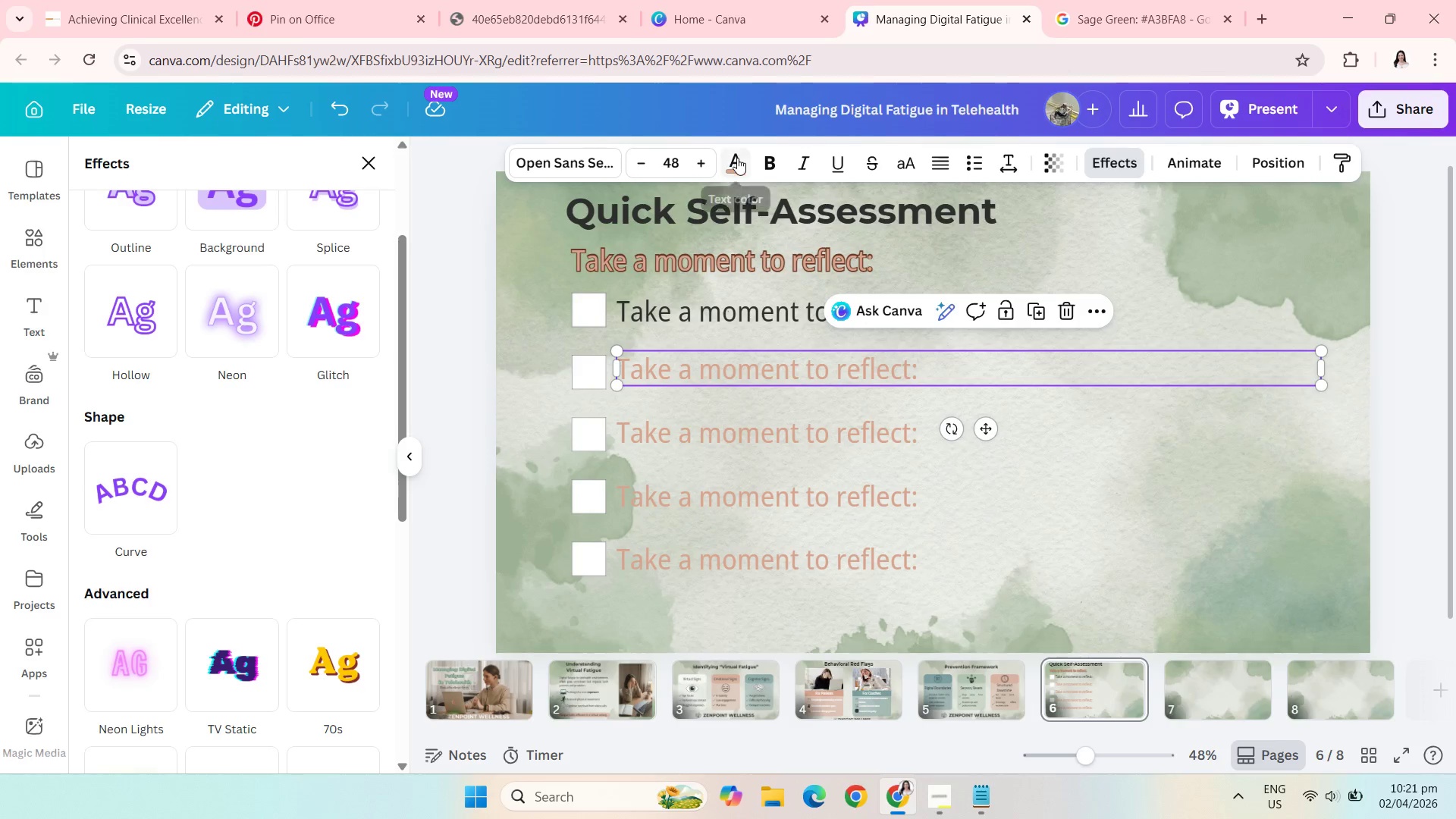 
left_click([737, 158])
 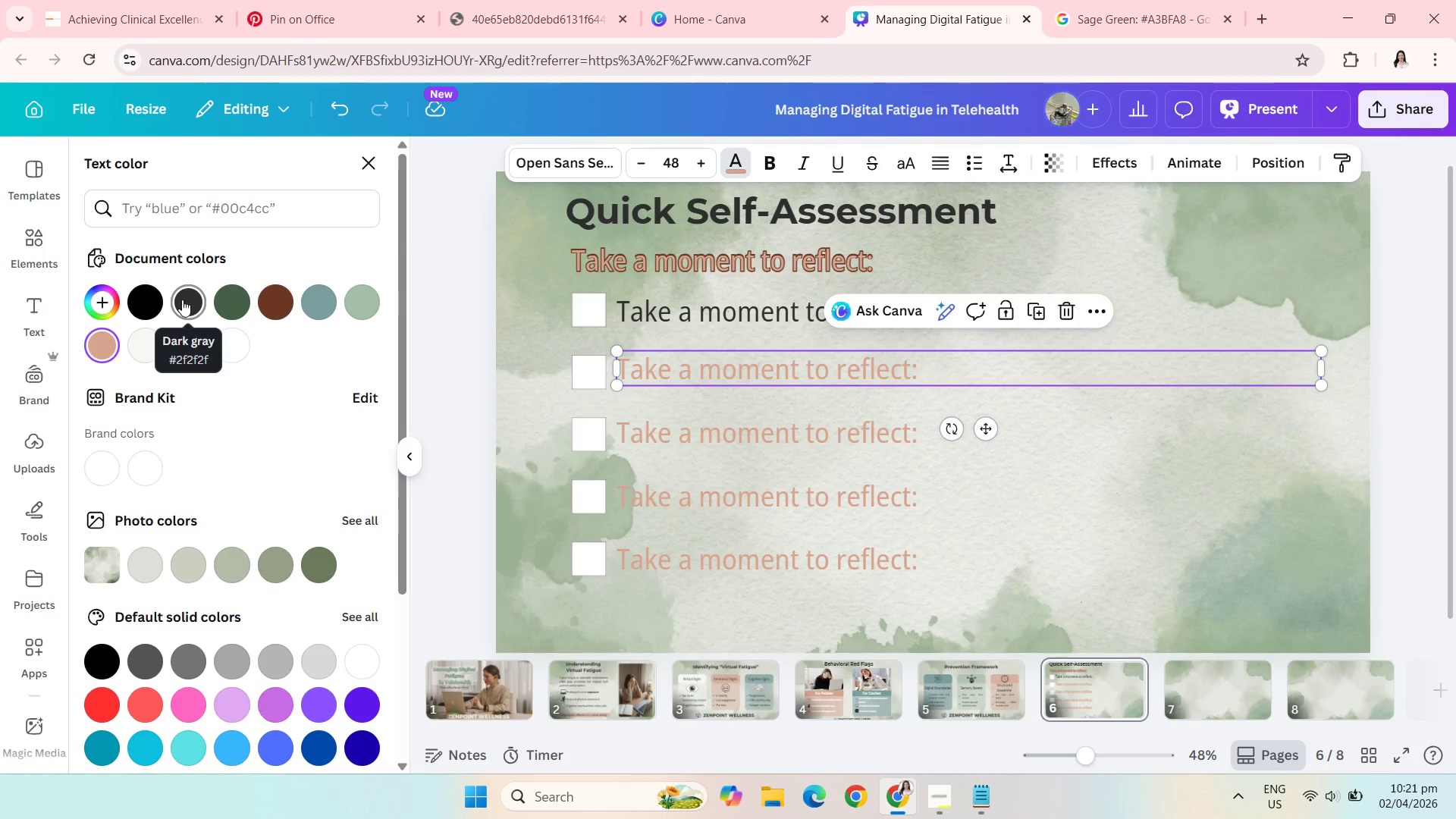 
left_click([182, 300])
 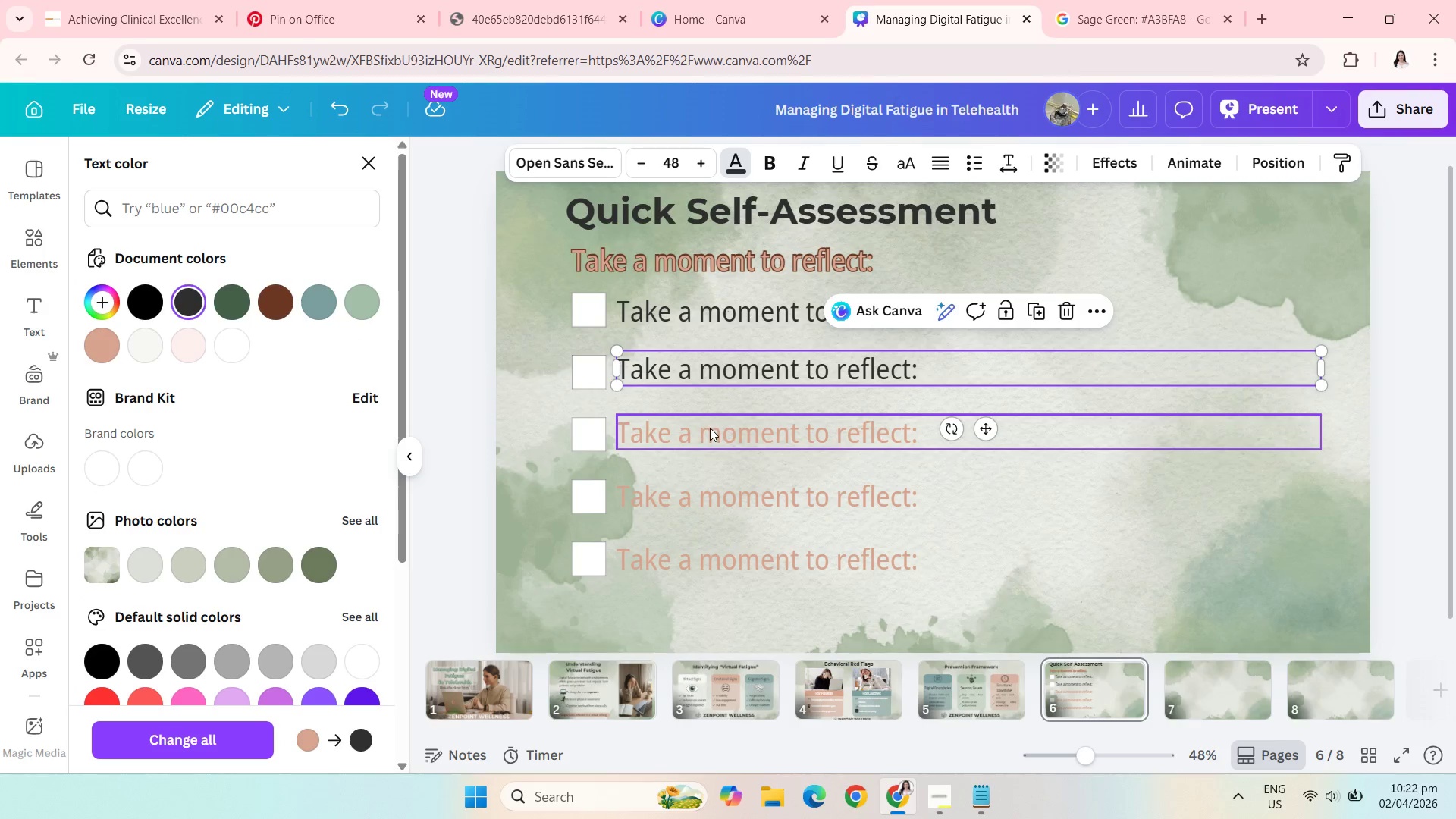 
left_click([710, 428])
 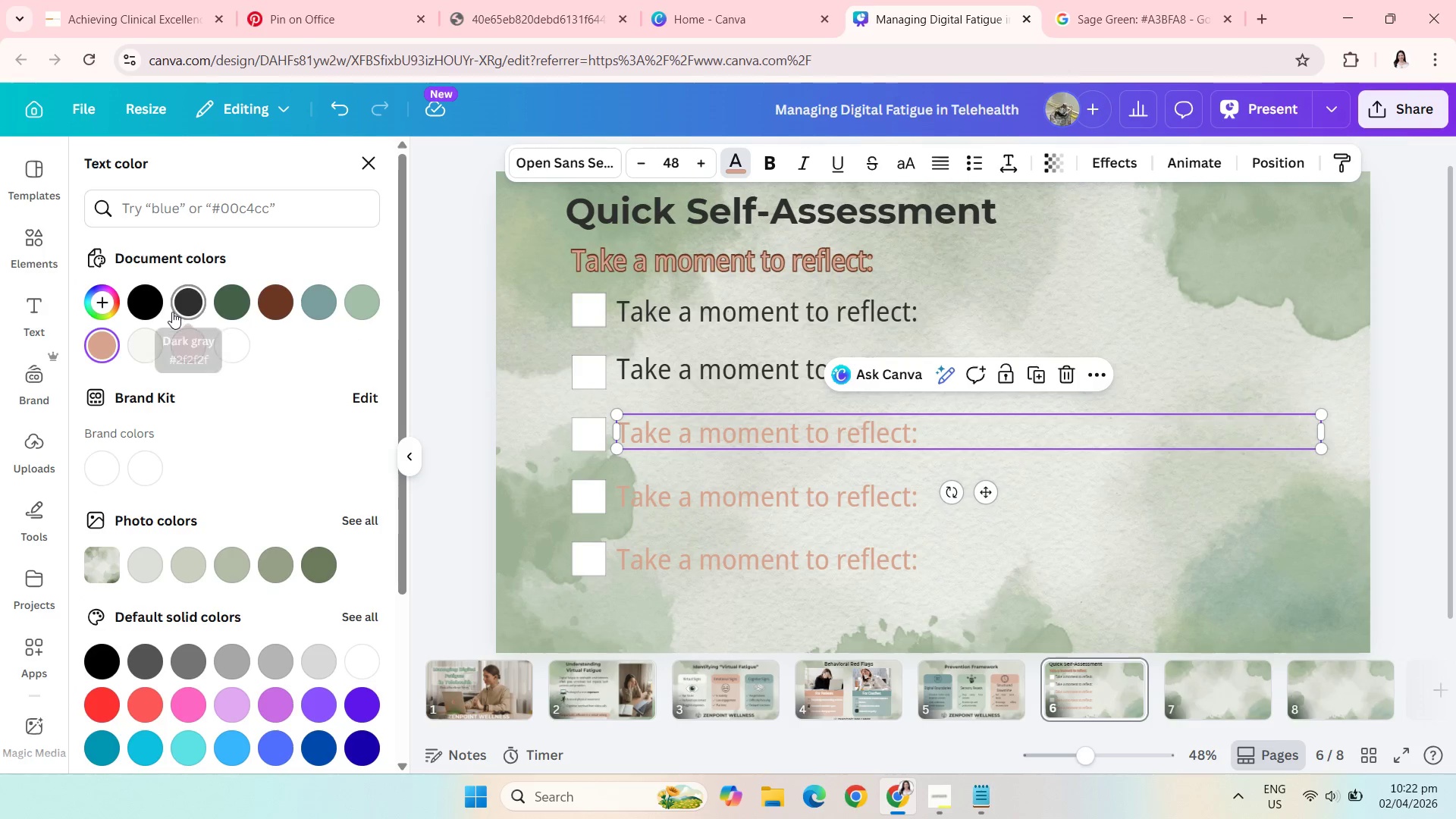 
left_click([172, 312])
 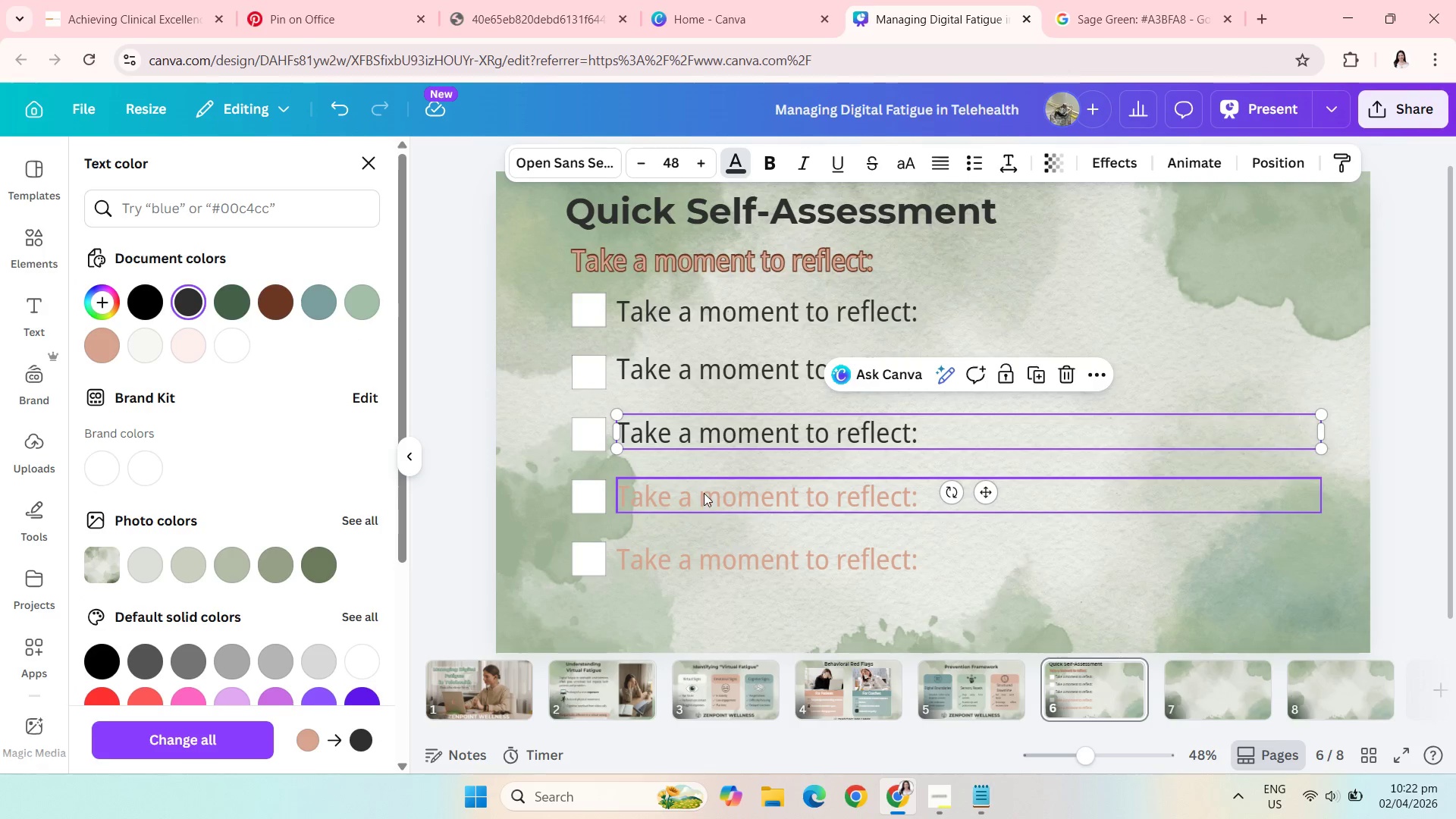 
left_click([704, 492])
 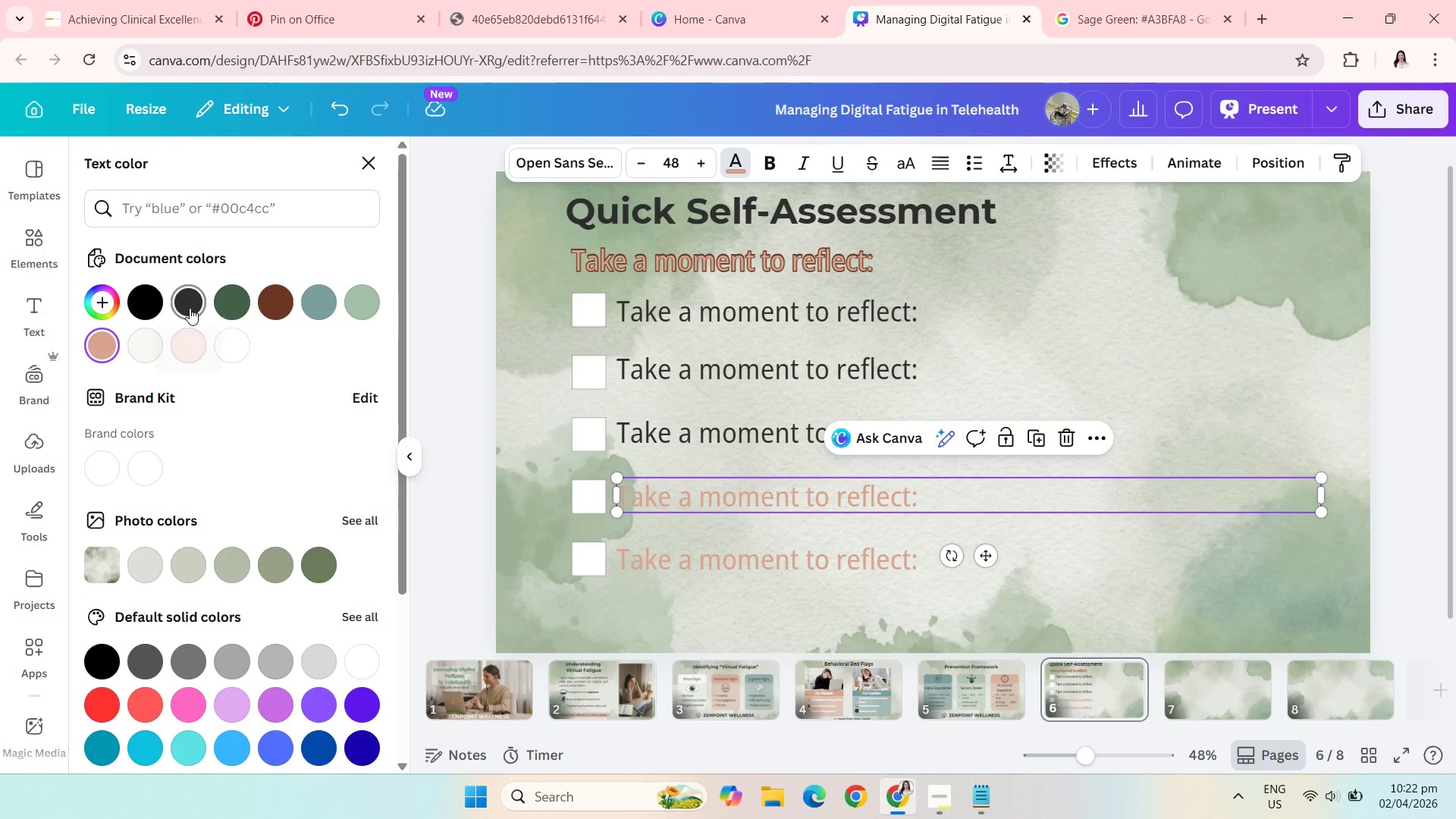 
left_click([190, 308])
 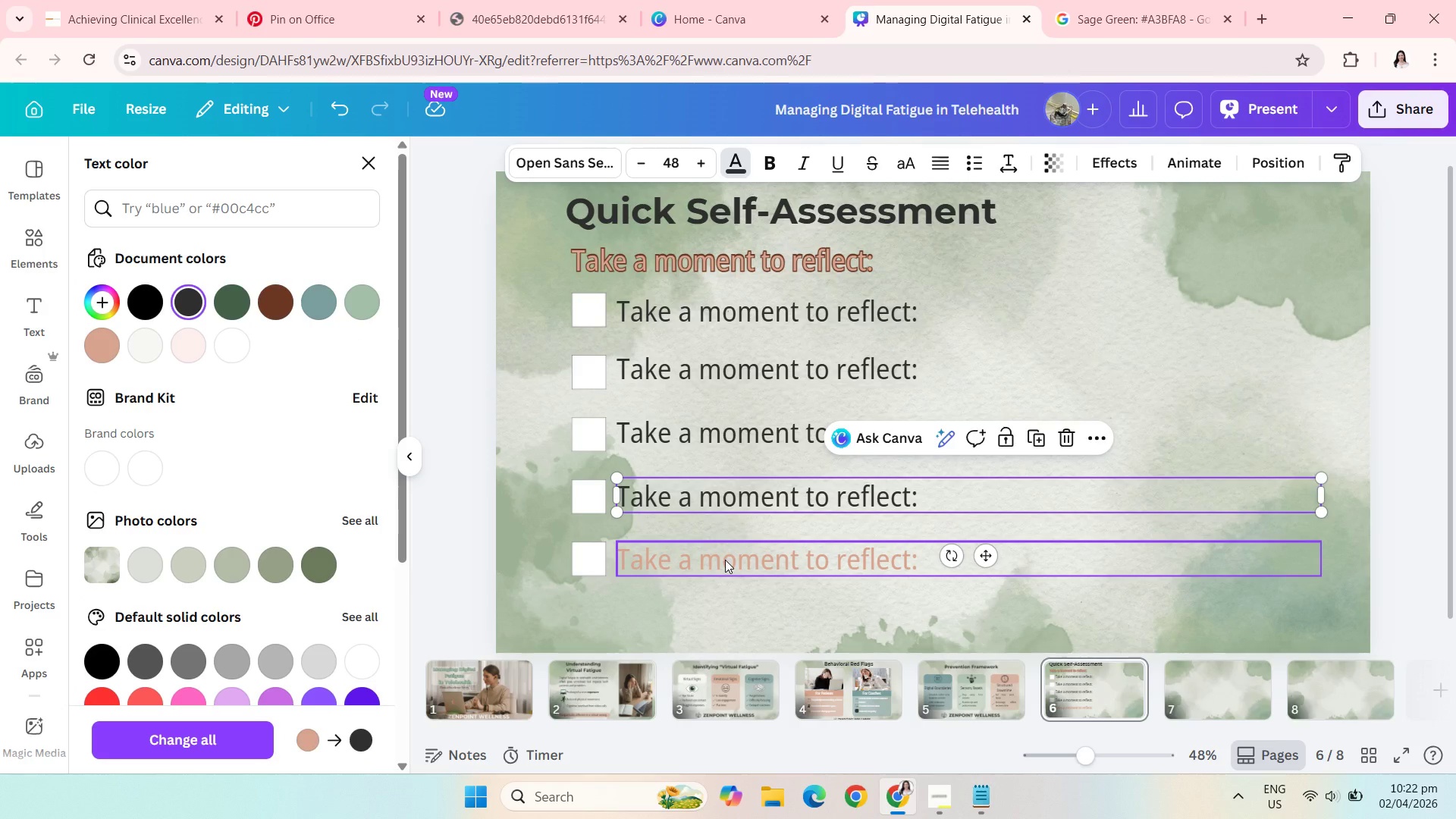 
left_click([725, 560])
 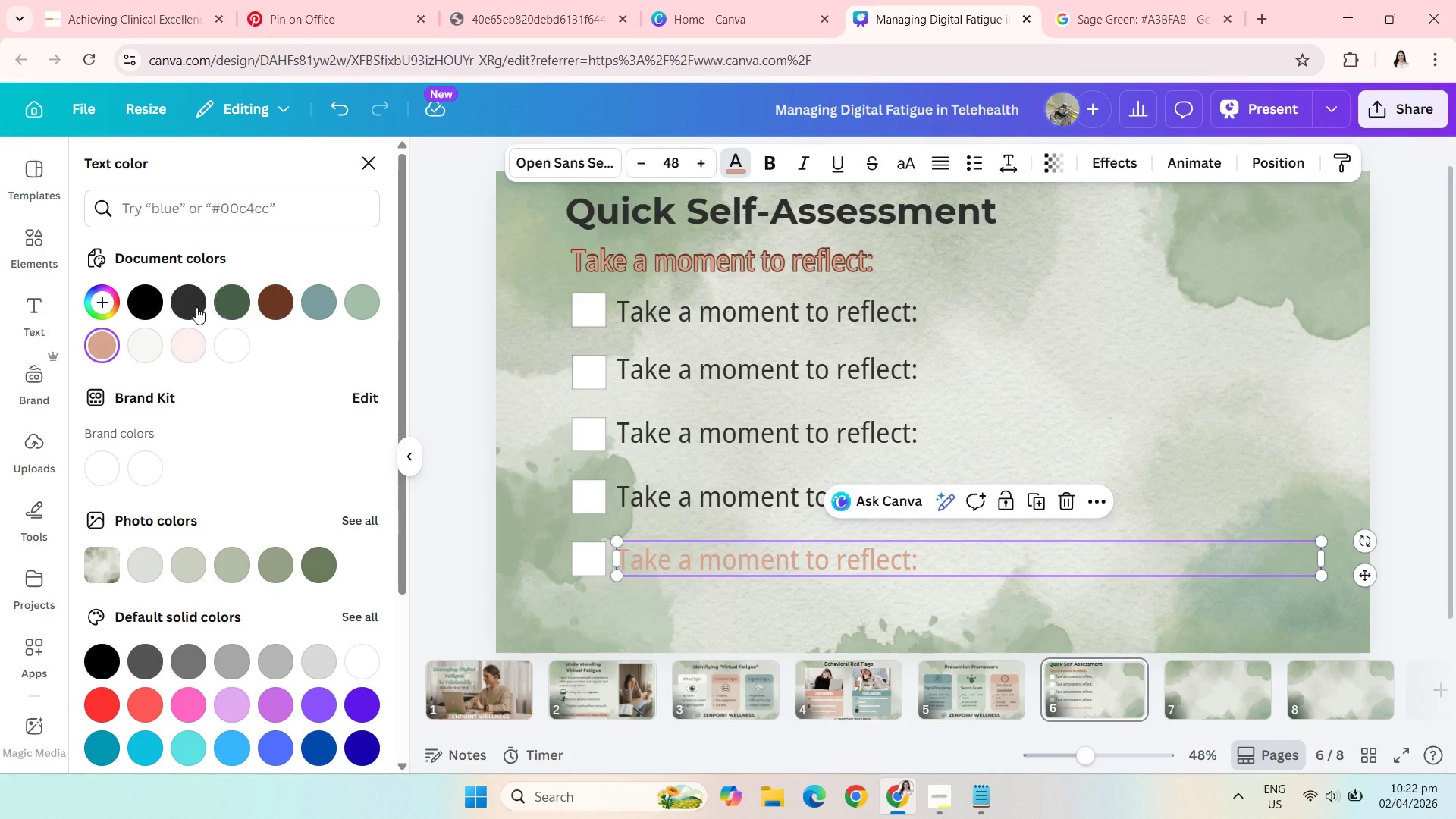 
left_click([196, 307])
 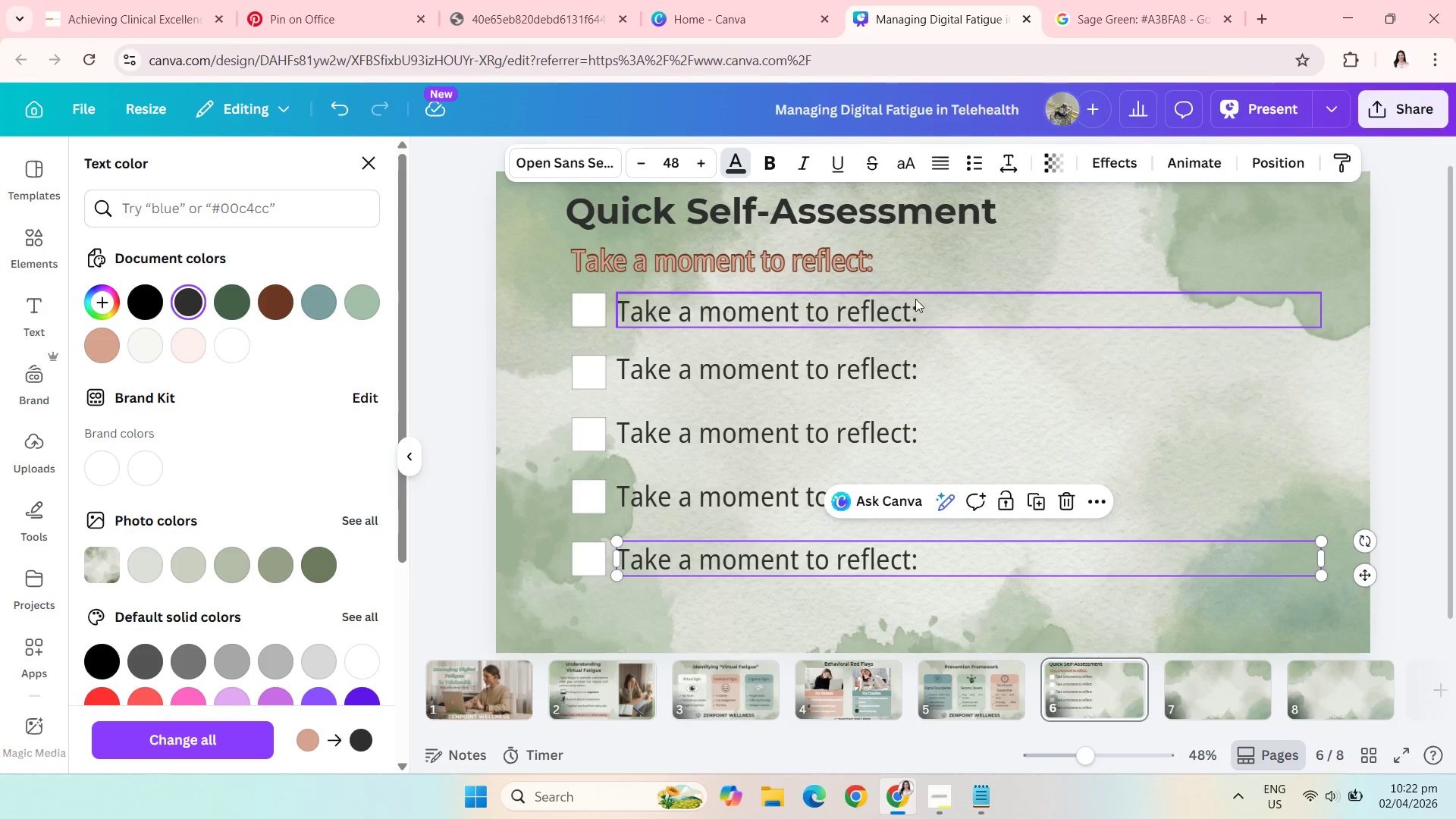 
left_click([915, 299])
 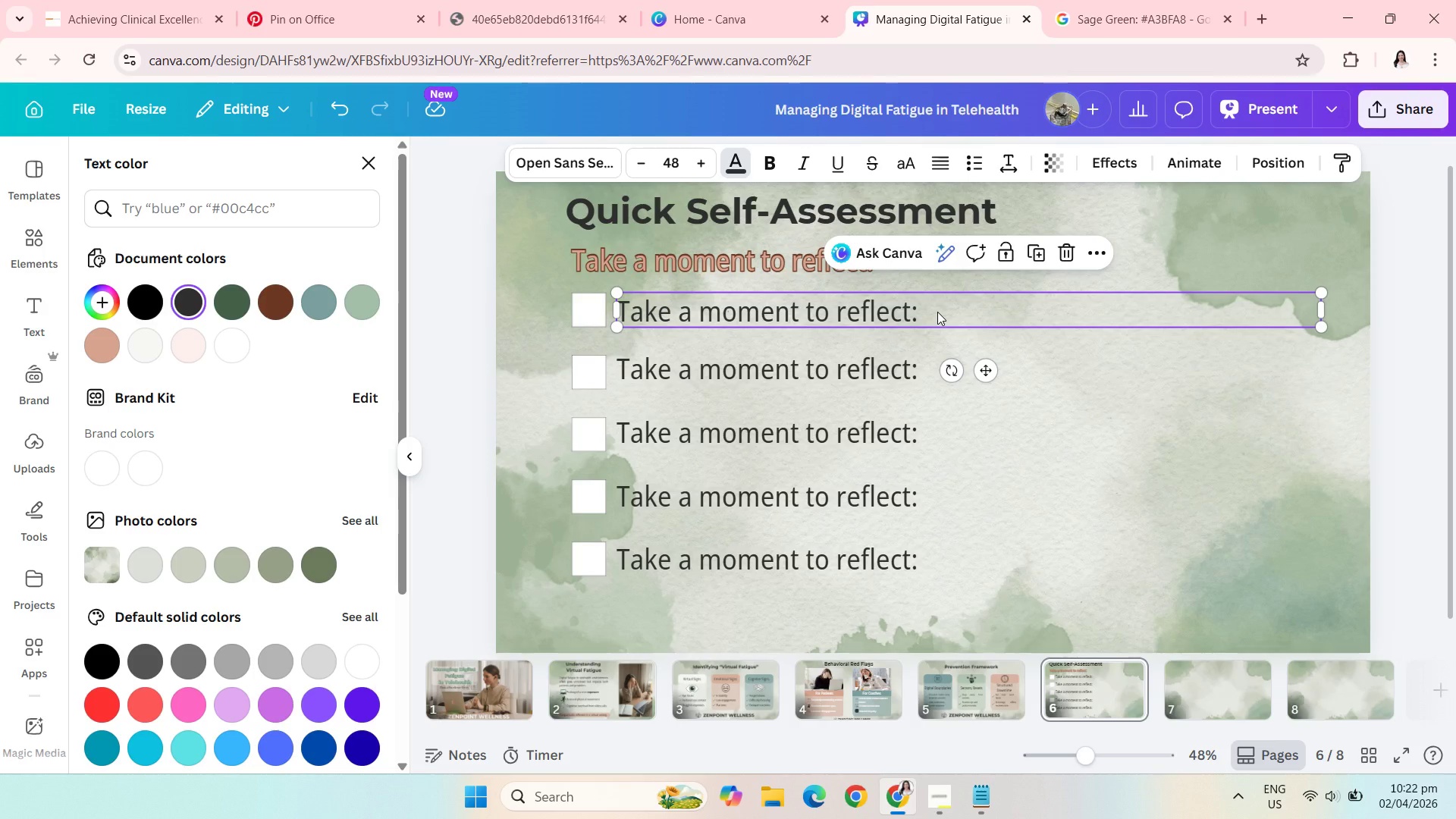 
left_click([937, 312])
 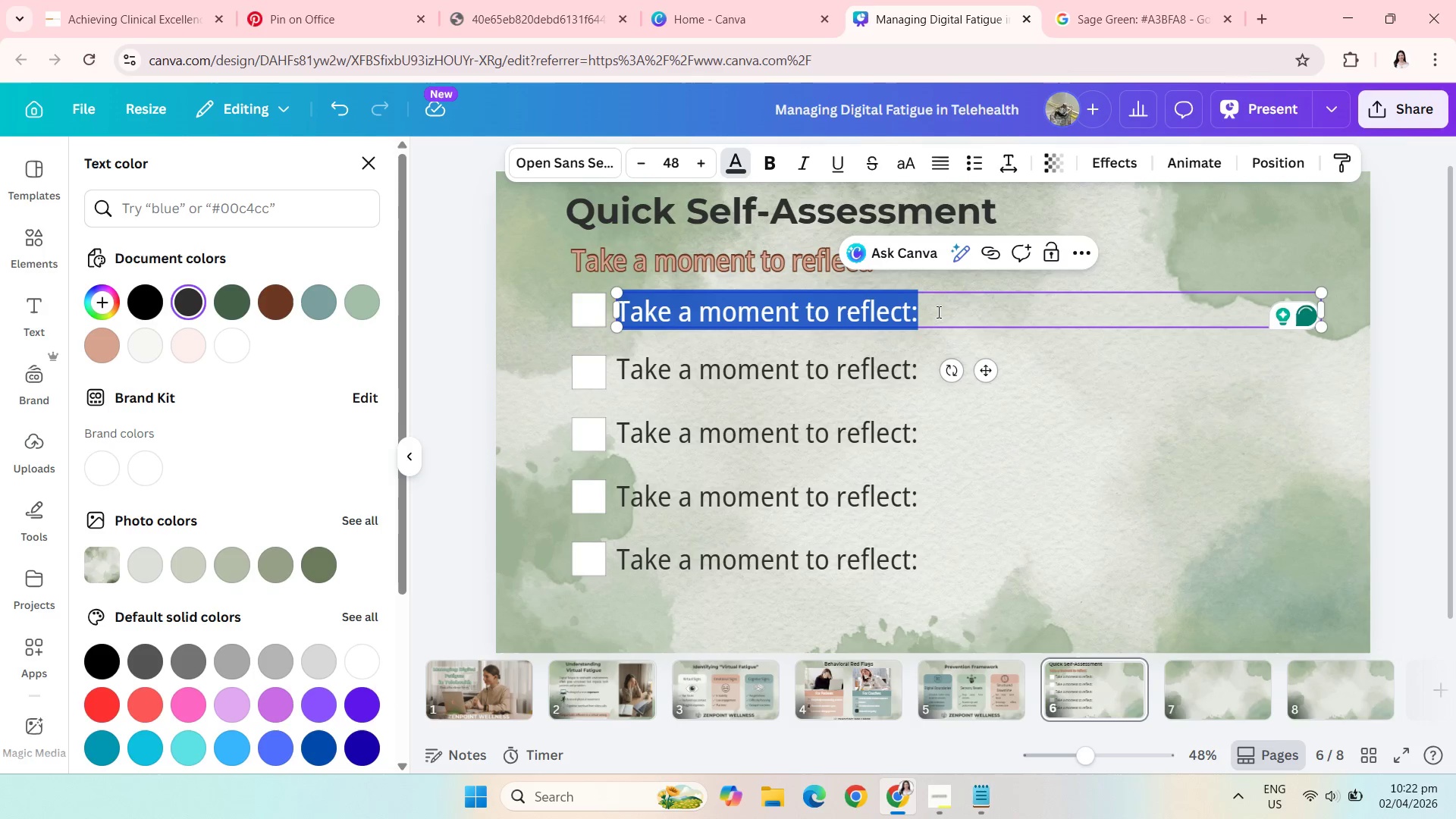 
wait(8.88)
 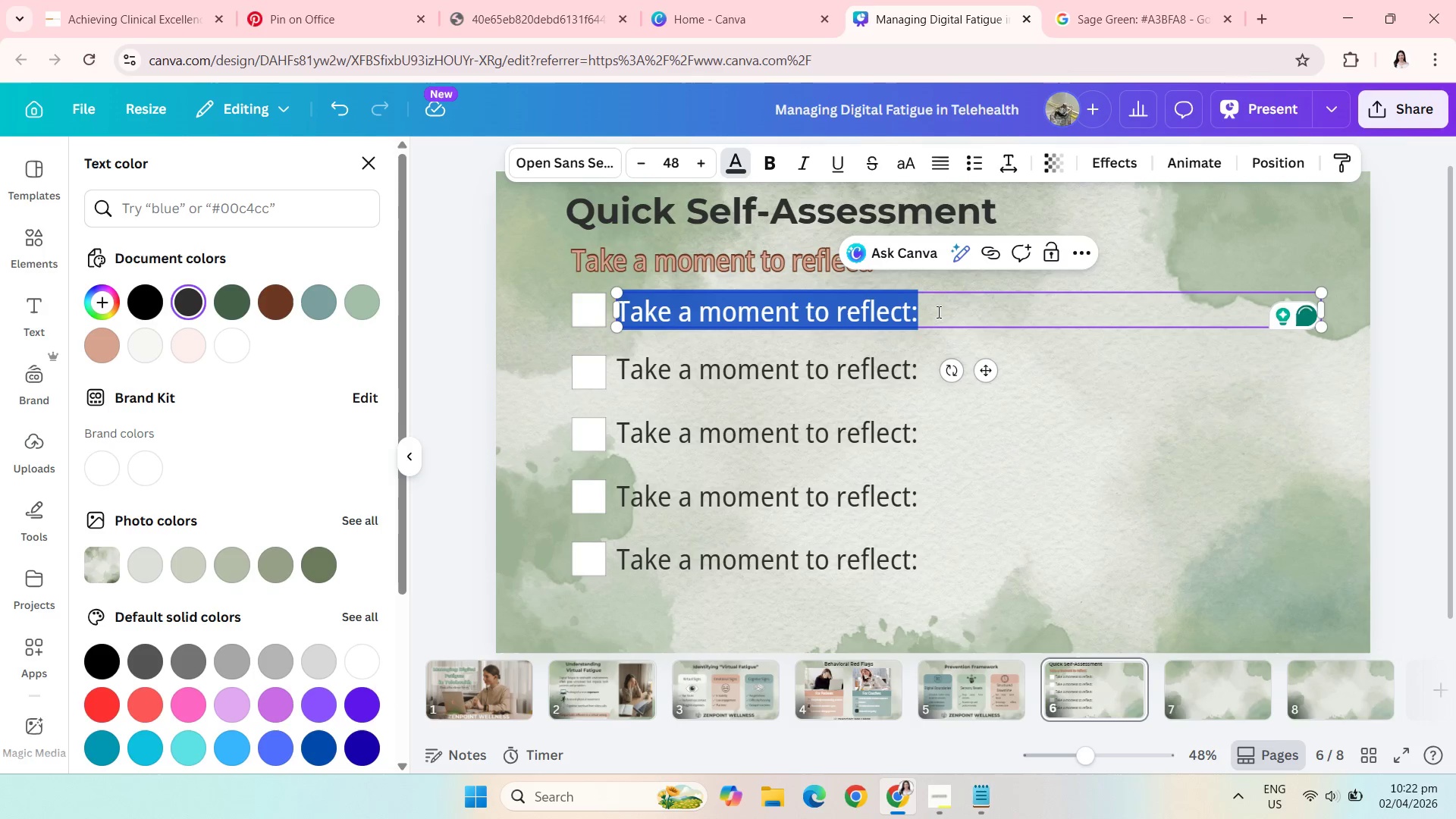 
type(I feel mentally f)
key(Backspace)
type(drained after sessions)
 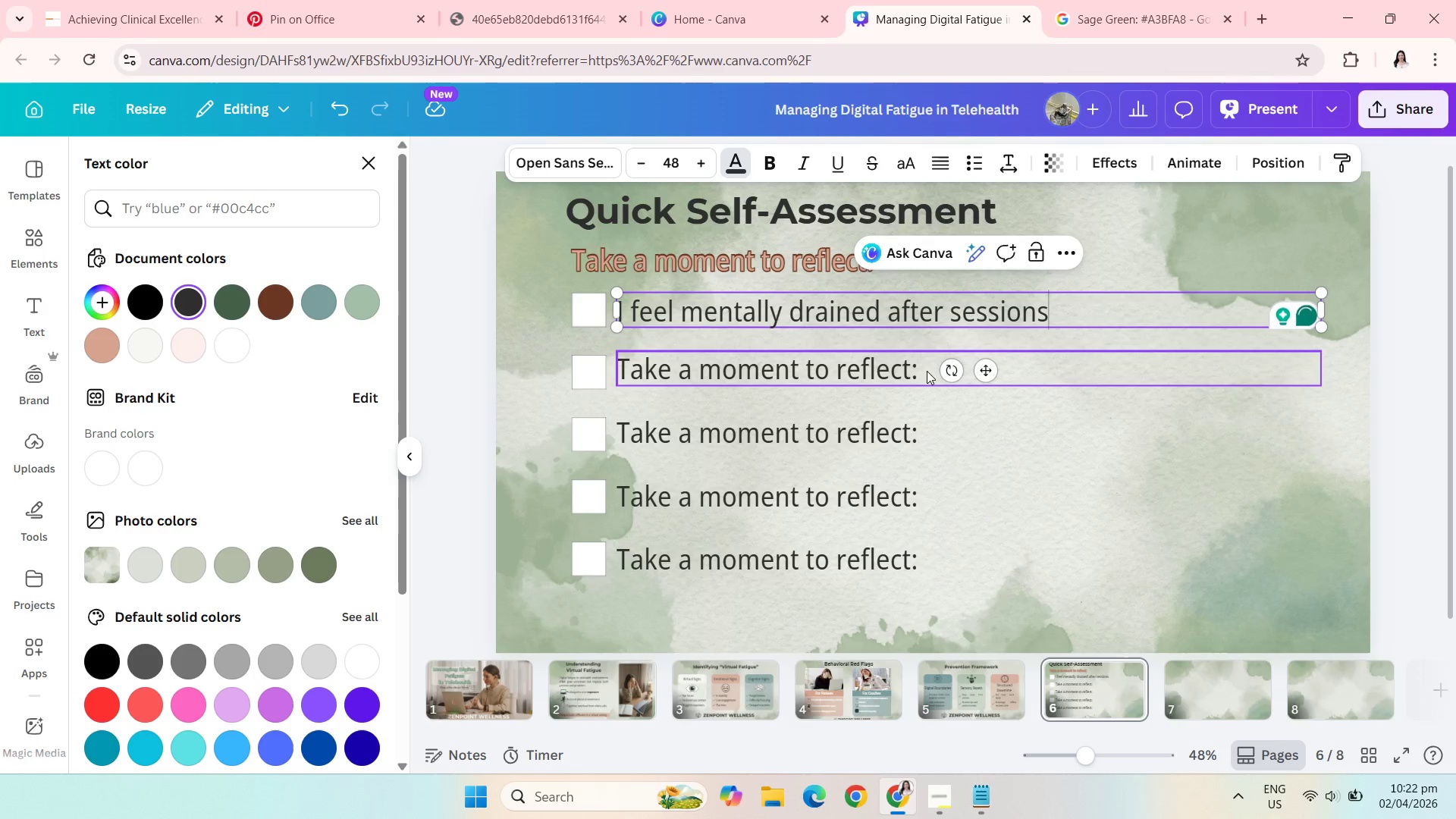 
left_click([927, 369])
 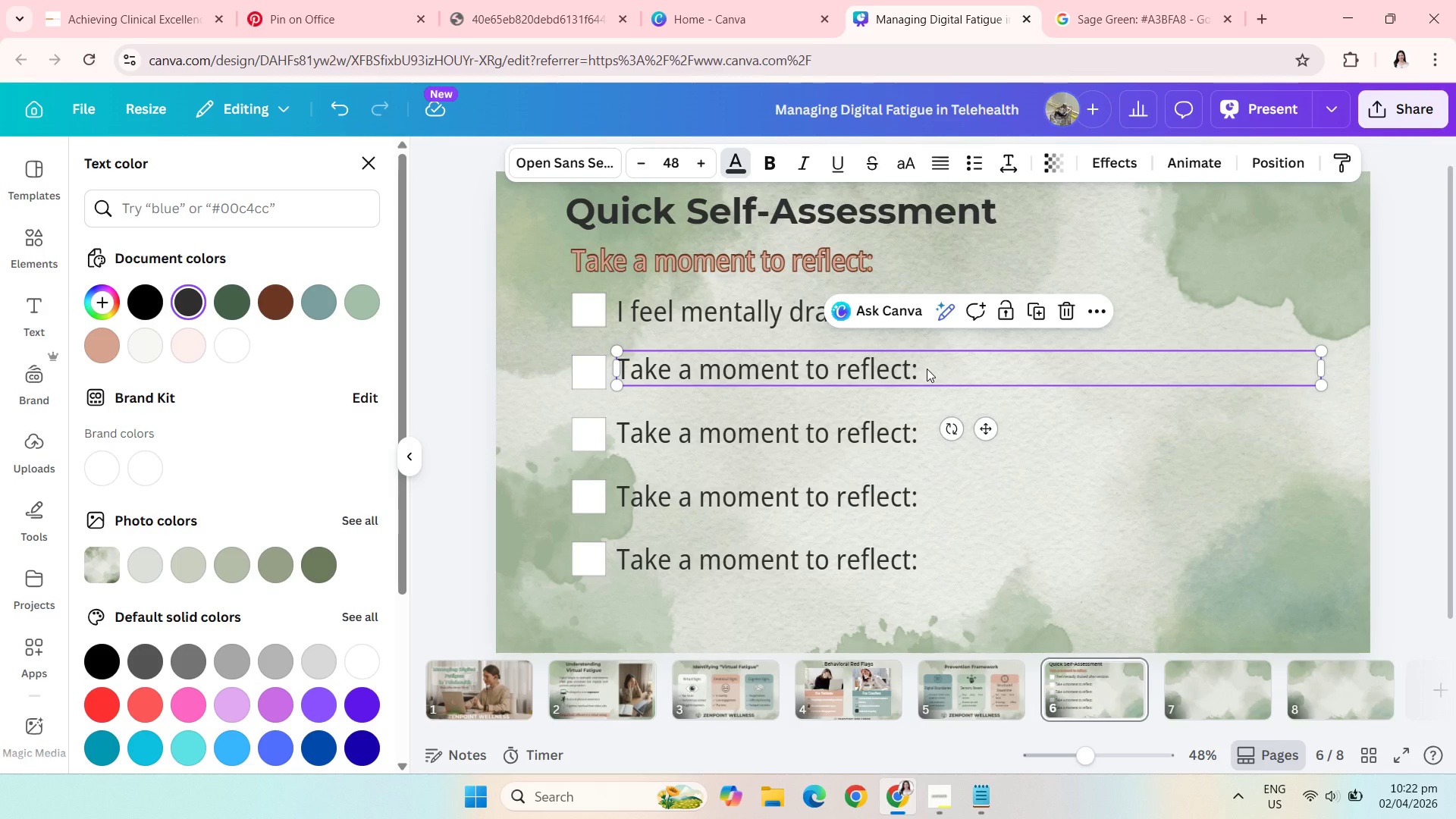 
left_click([927, 369])
 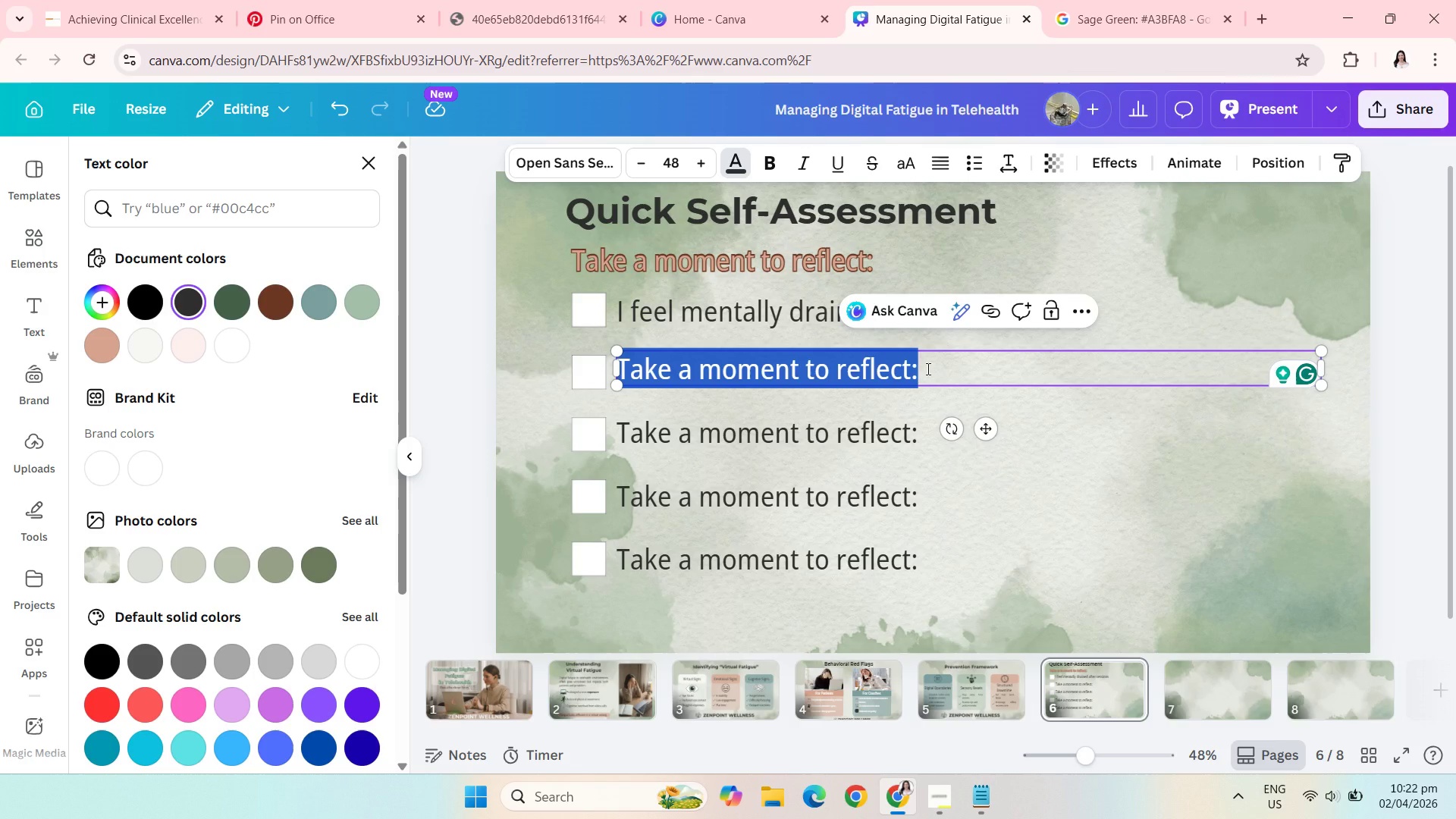 
wait(14.2)
 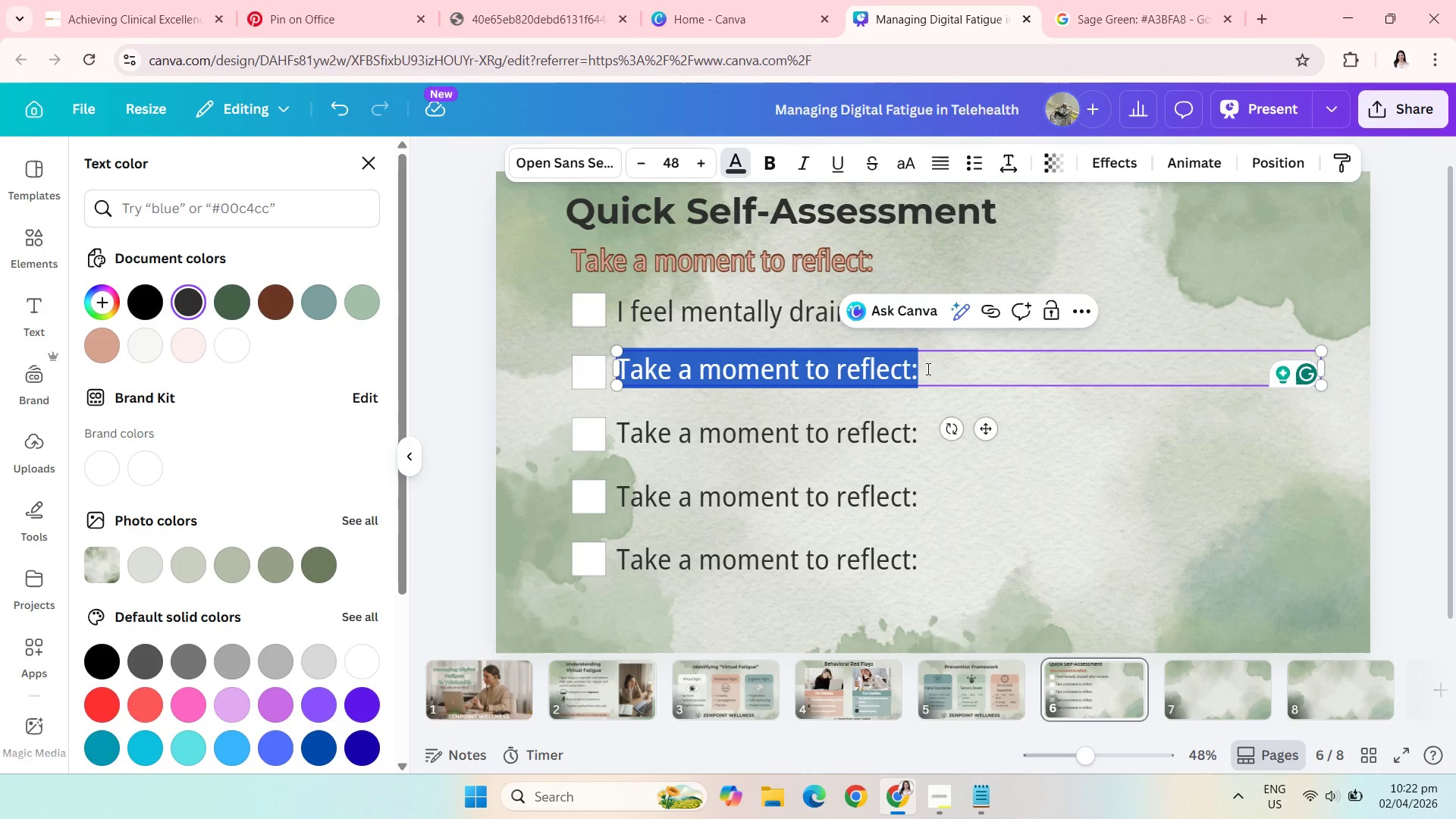 
type(I skip )
key(Backspace)
key(Backspace)
key(Backspace)
key(Backspace)
type(truggle to stay present om )
key(Backspace)
key(Backspace)
type(n calls)
 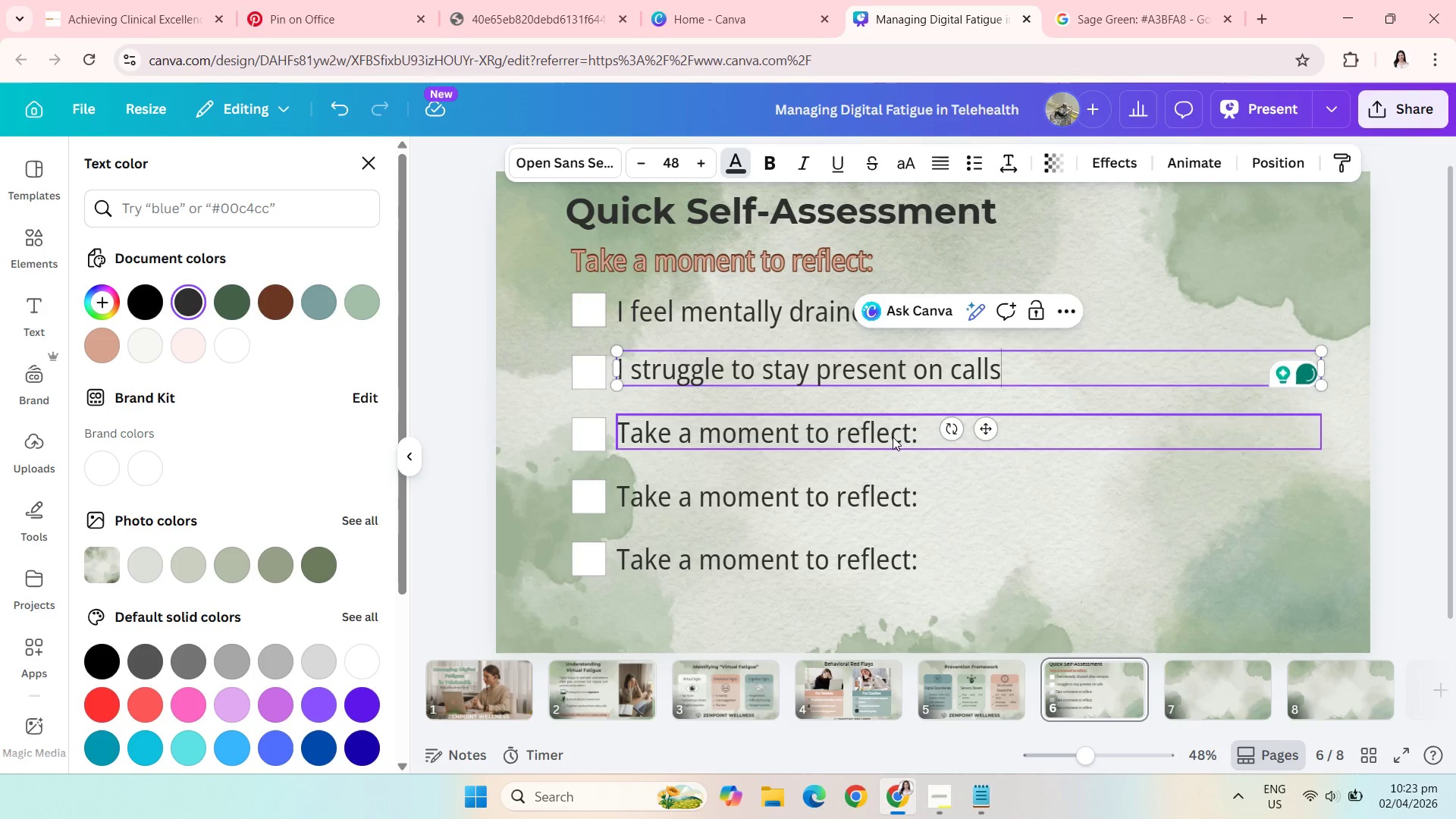 
left_click([893, 437])
 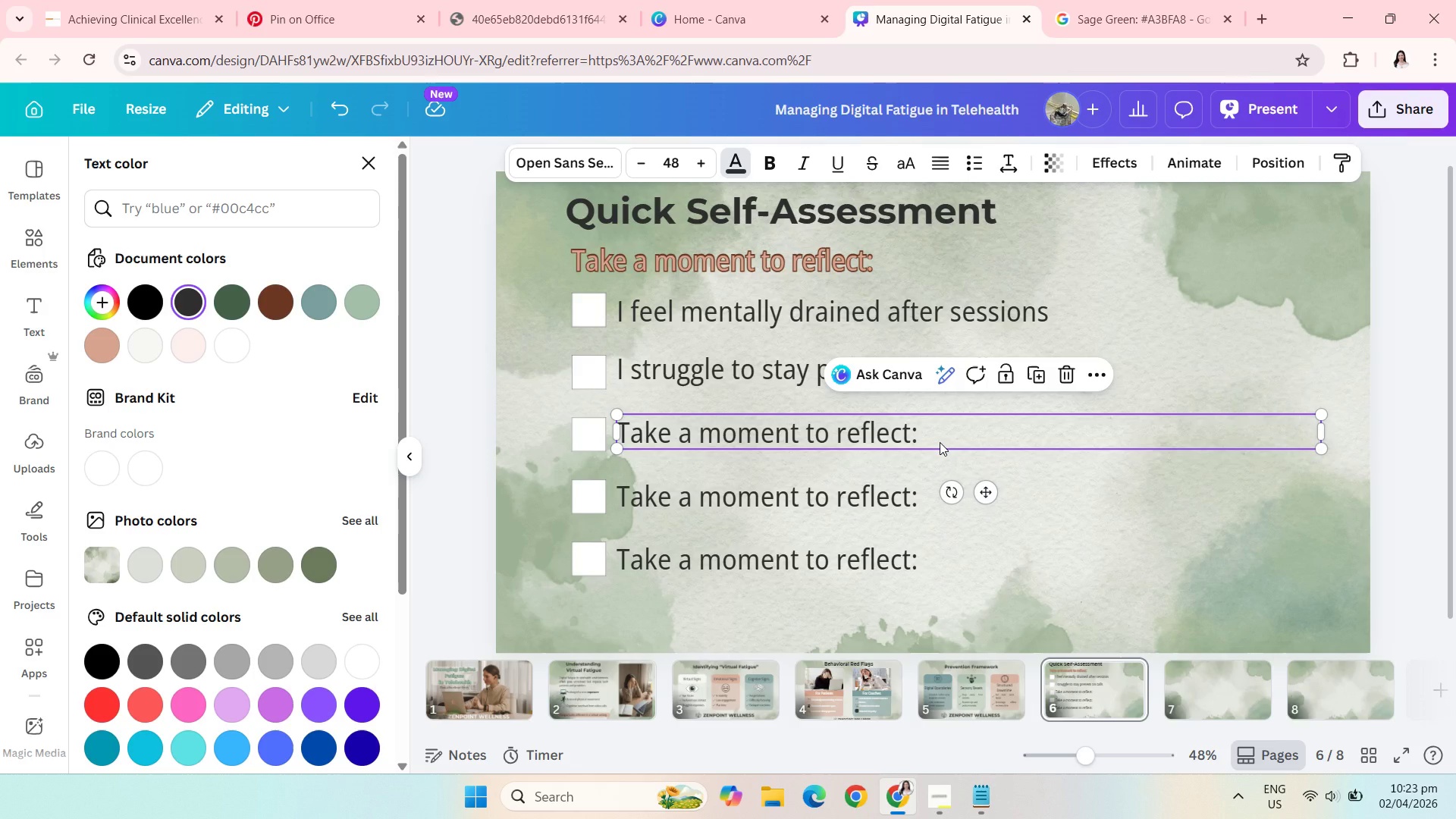 
left_click([940, 442])
 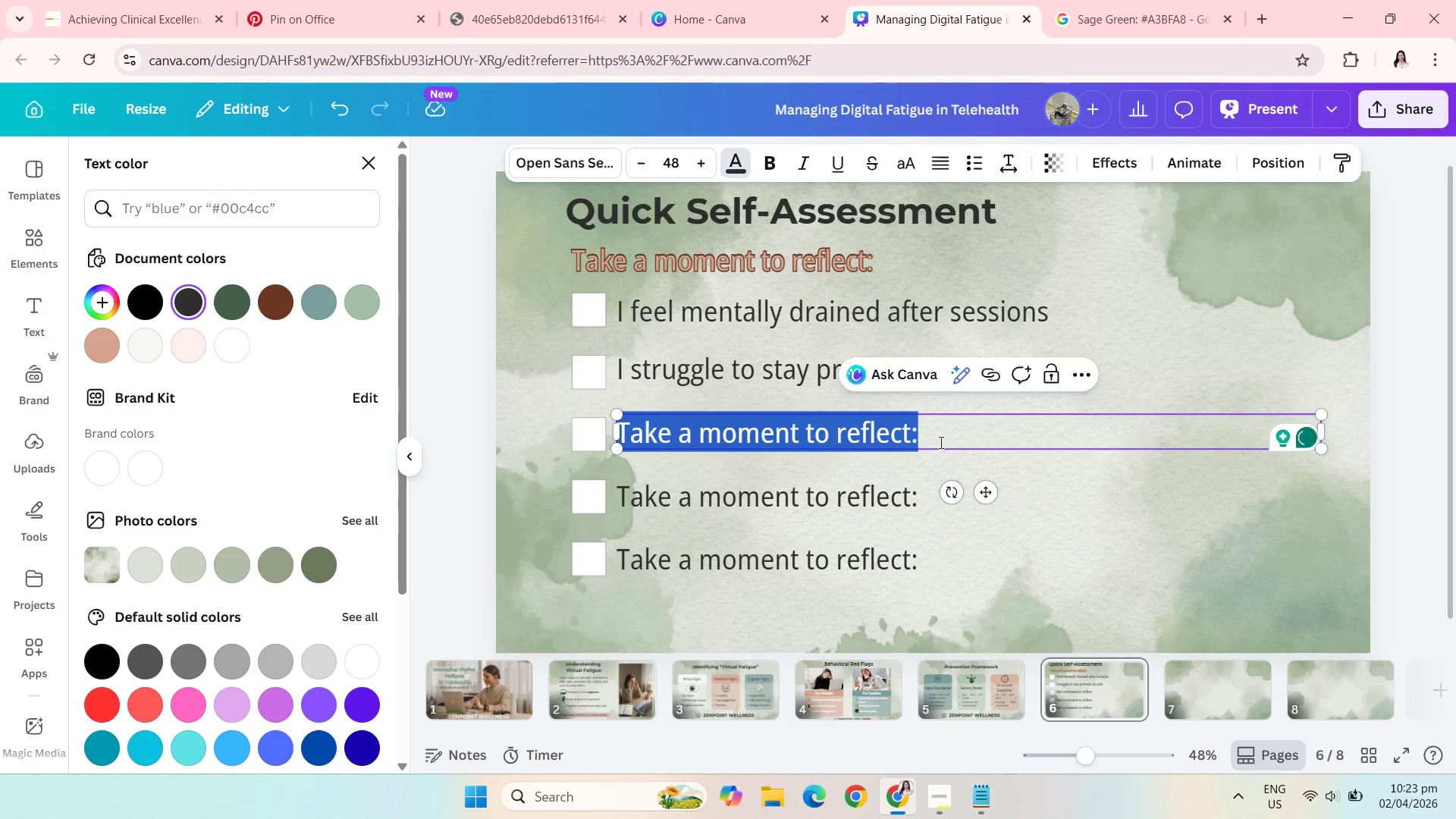 
type(I skip breakfast )
key(Backspace)
key(Backspace)
key(Backspace)
key(Backspace)
key(Backspace)
type(s bt)
key(Backspace)
type(etween appointments)
 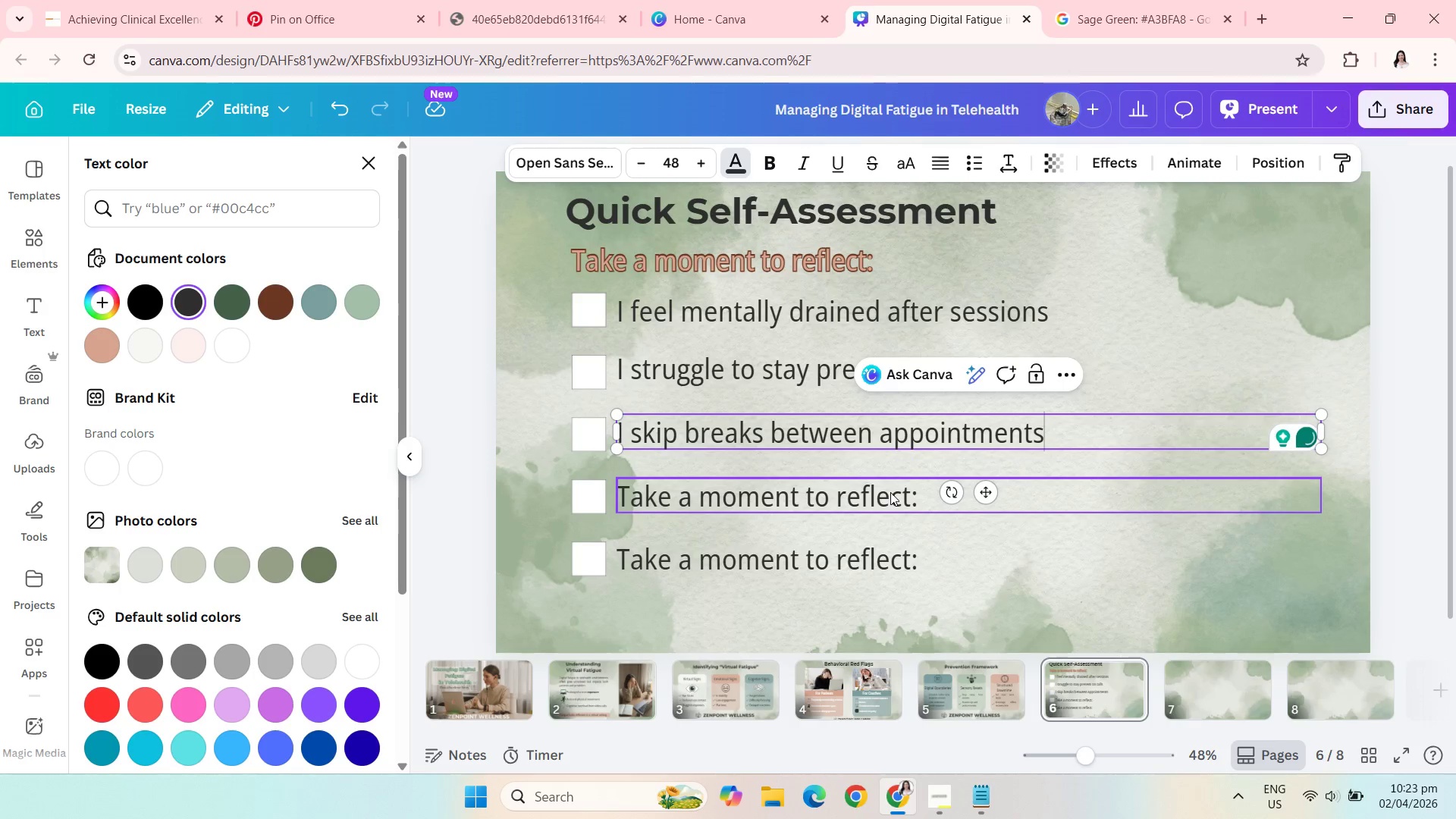 
left_click([933, 500])
 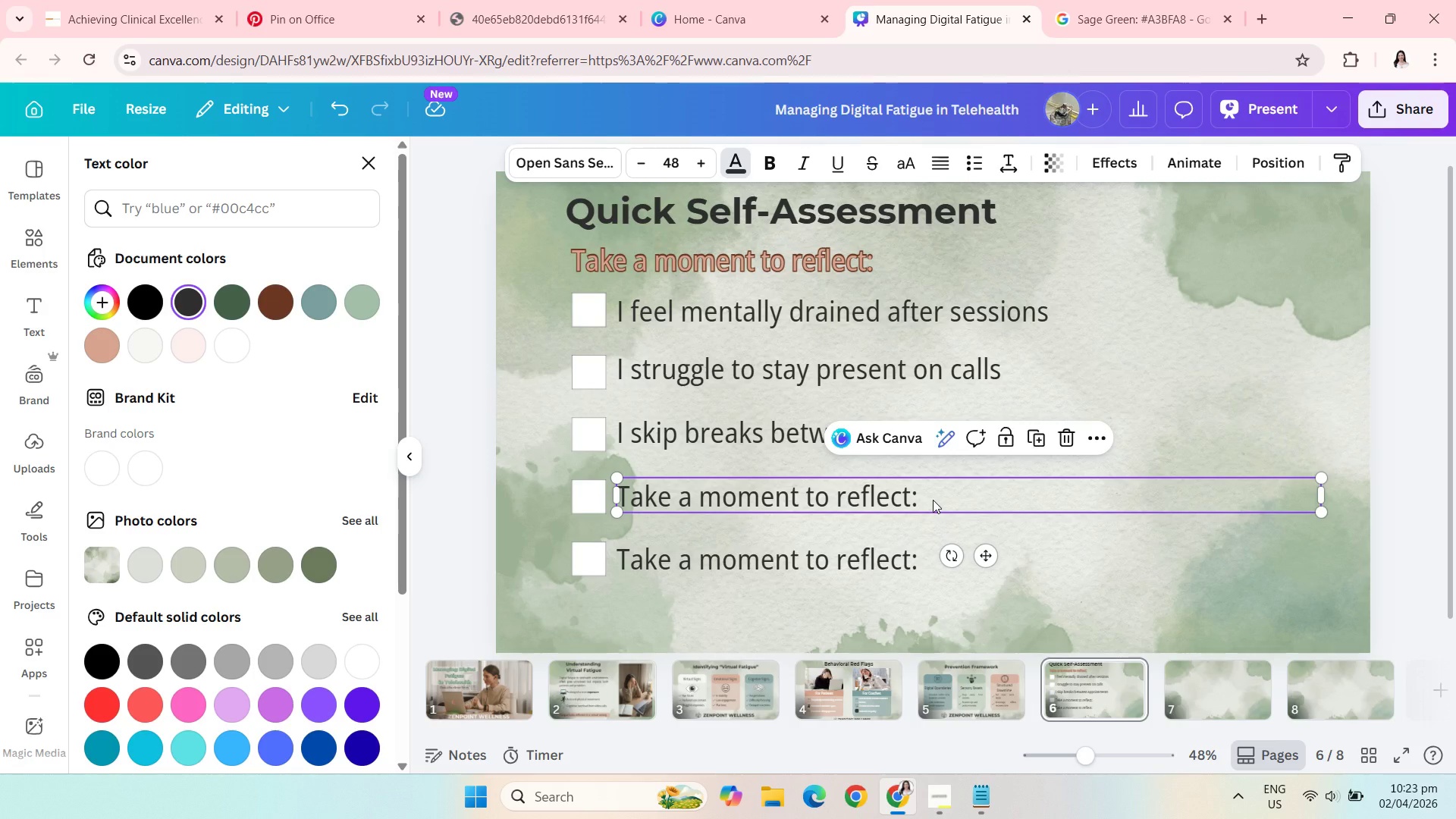 
left_click([933, 500])
 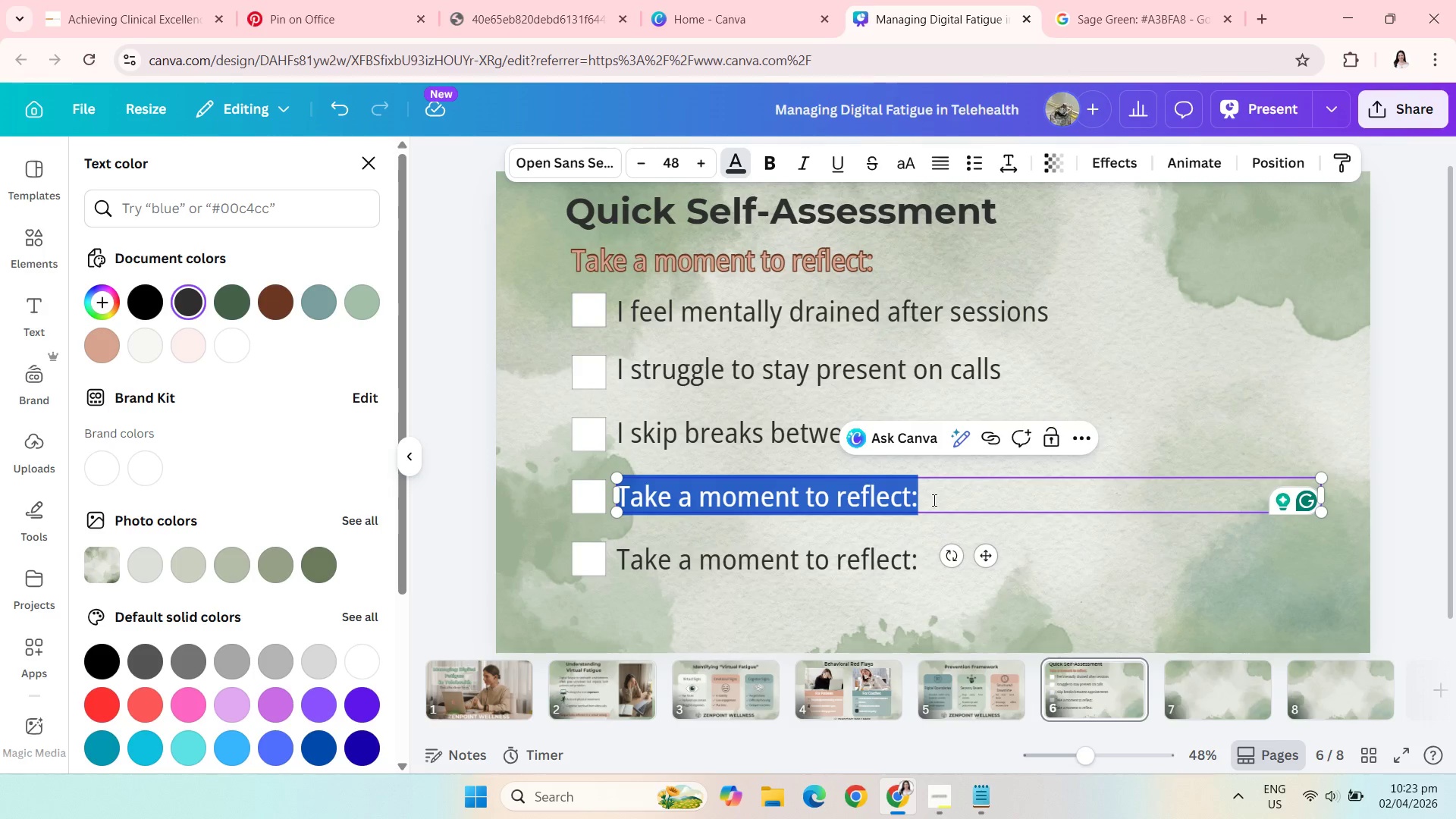 
type(I experience )
 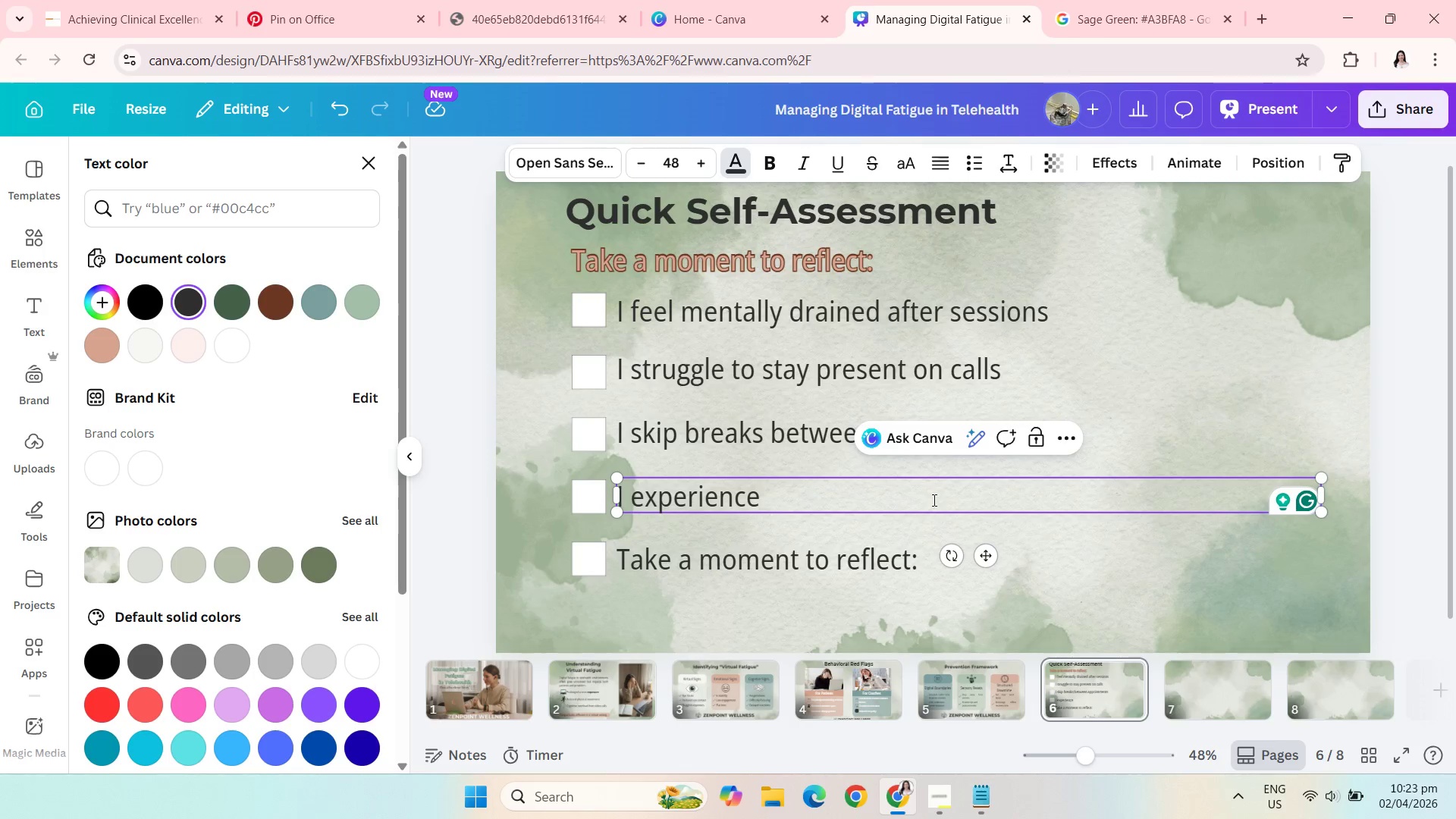 
wait(6.66)
 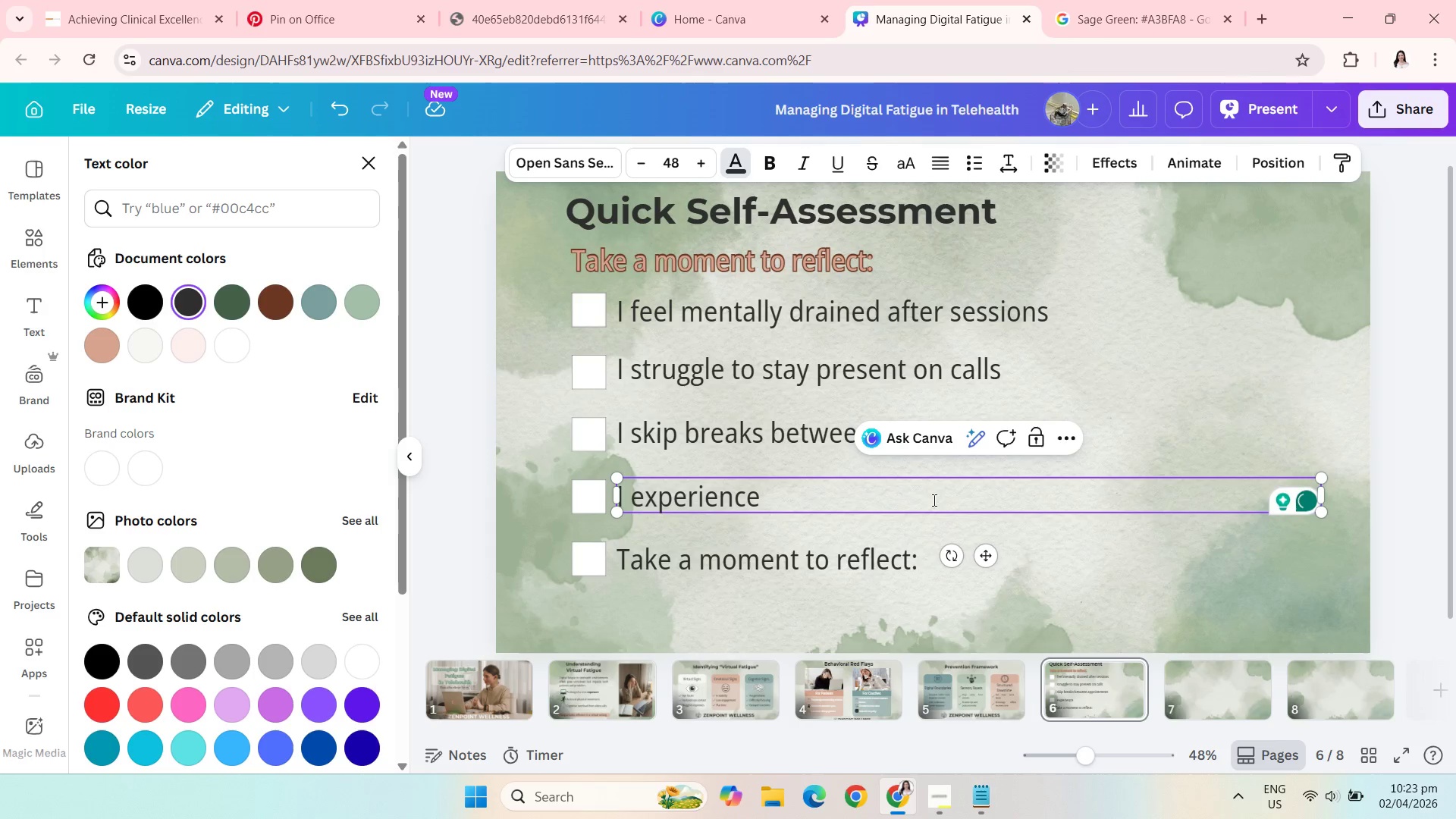 
type(frequent eye strain)
 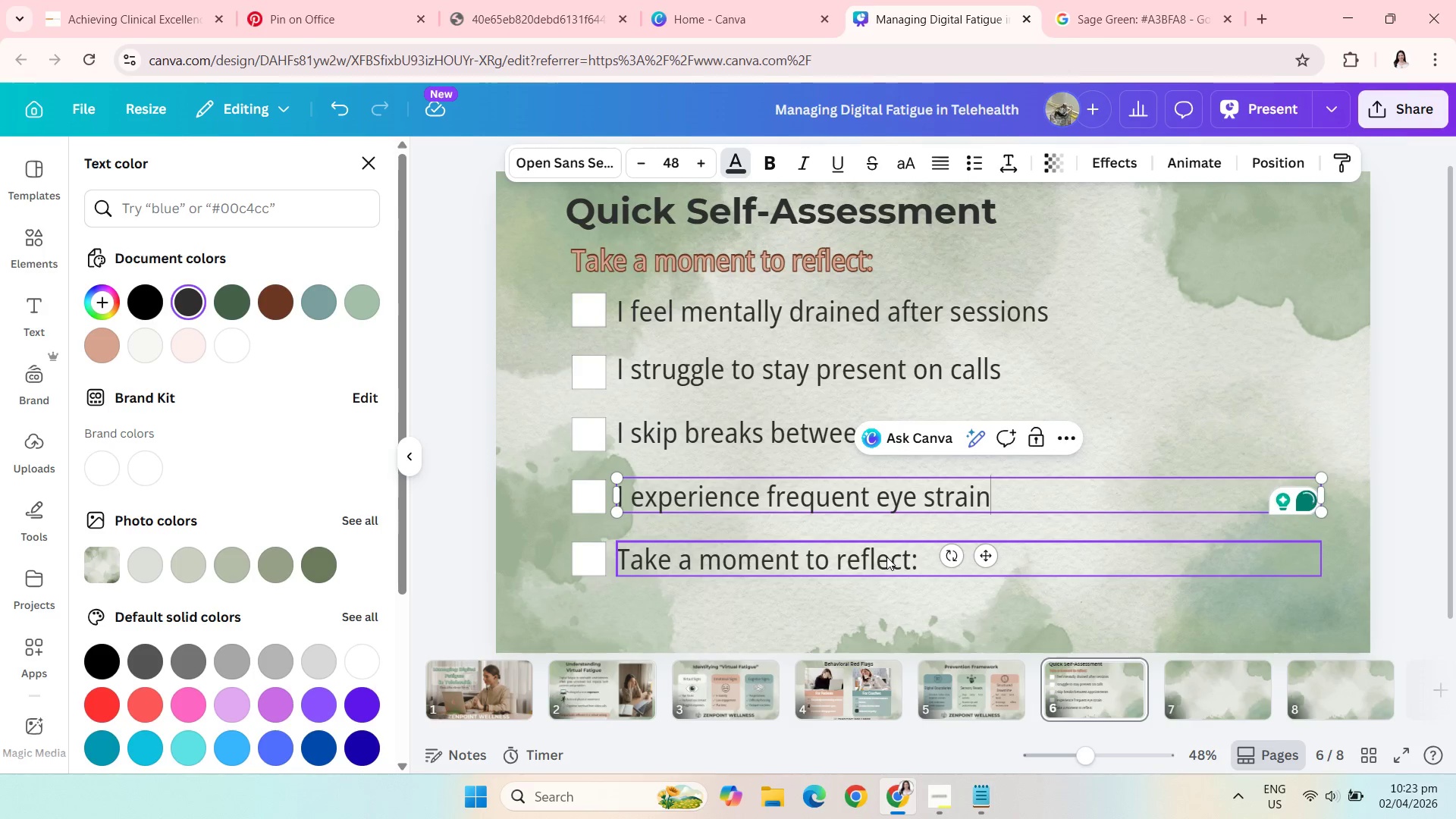 
left_click([886, 557])
 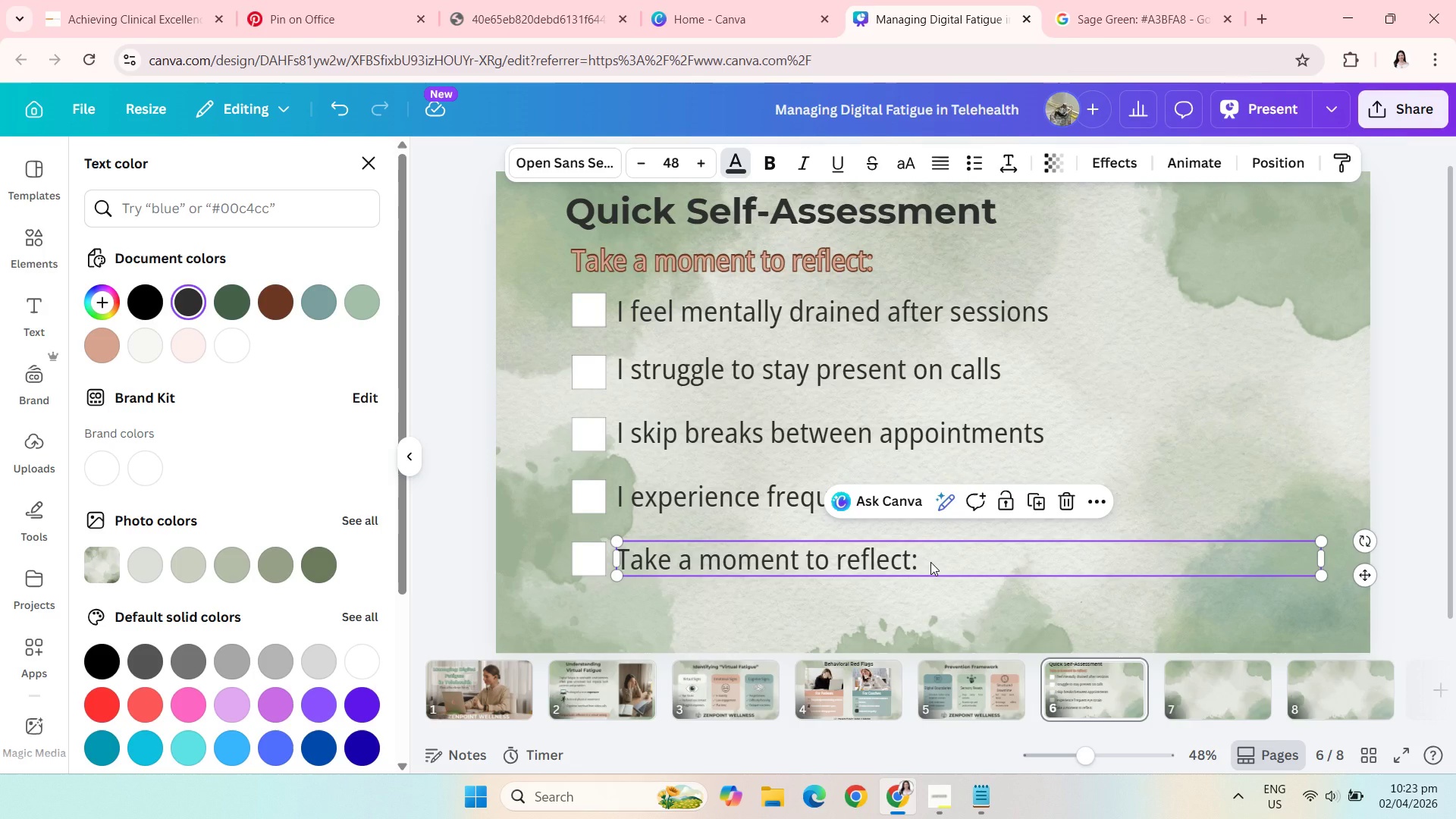 
left_click([930, 562])
 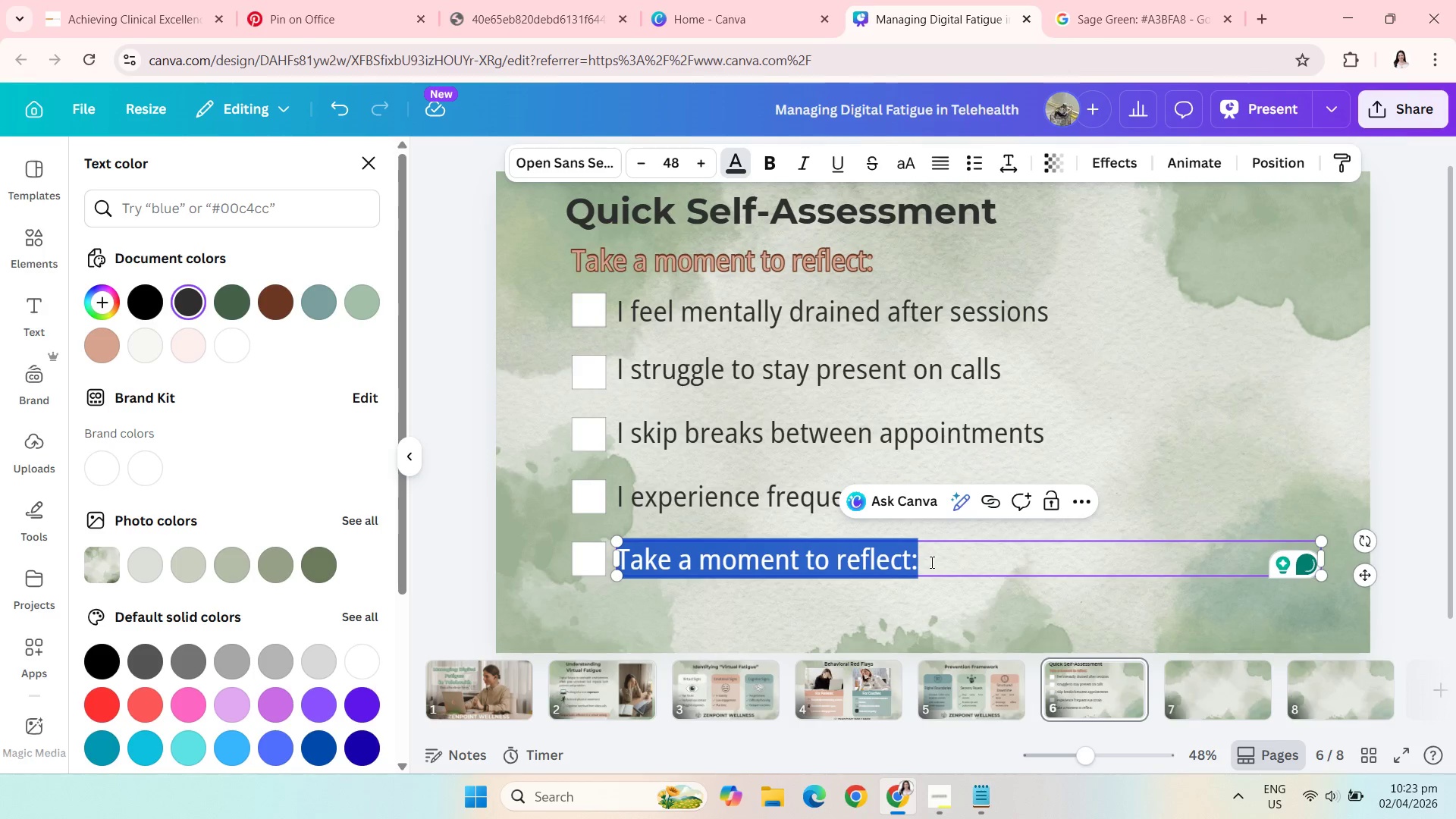 
type(I feel less engaged with clients)
 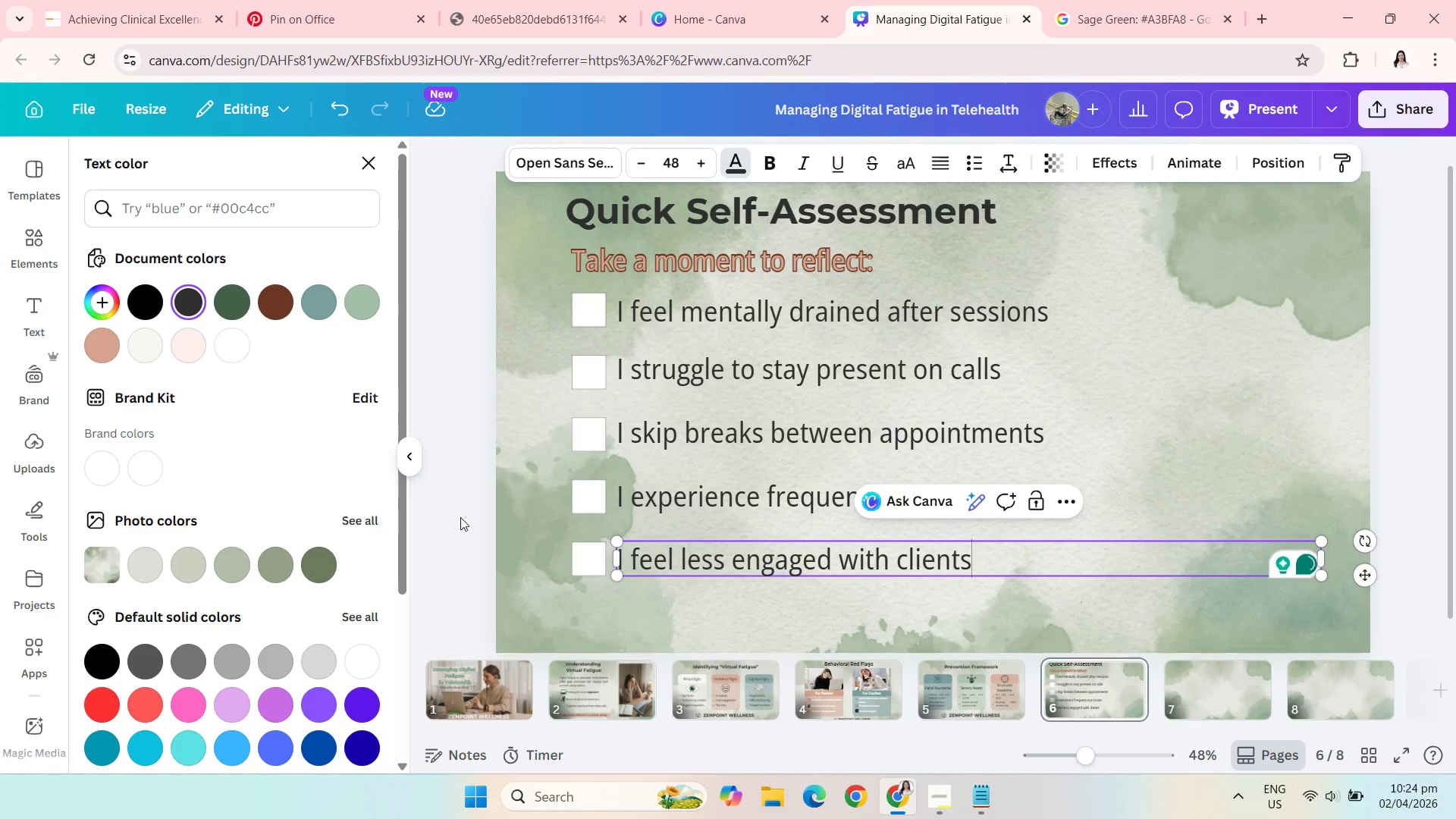 
left_click([460, 517])
 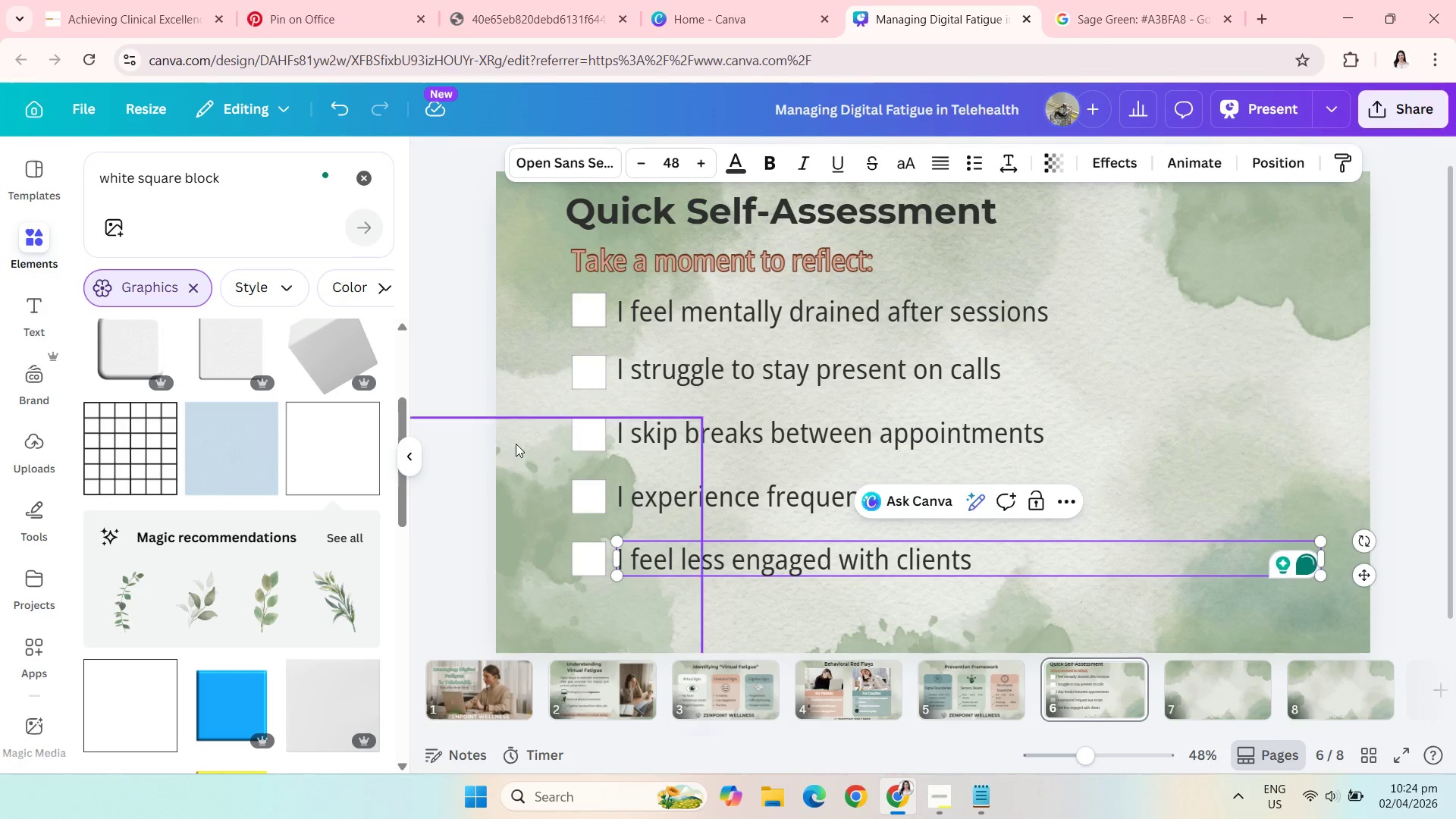 
left_click([516, 443])
 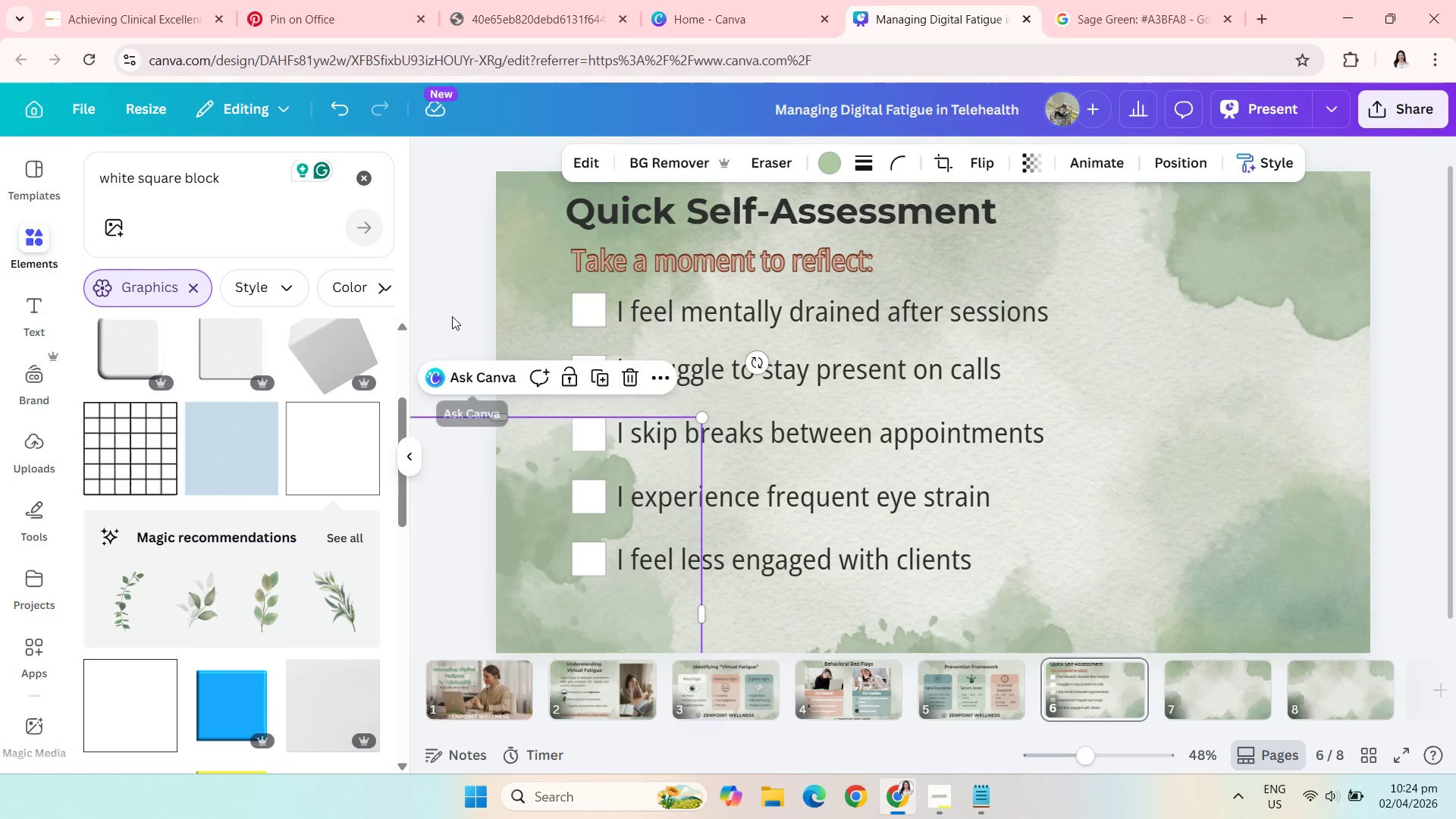 
left_click([452, 316])
 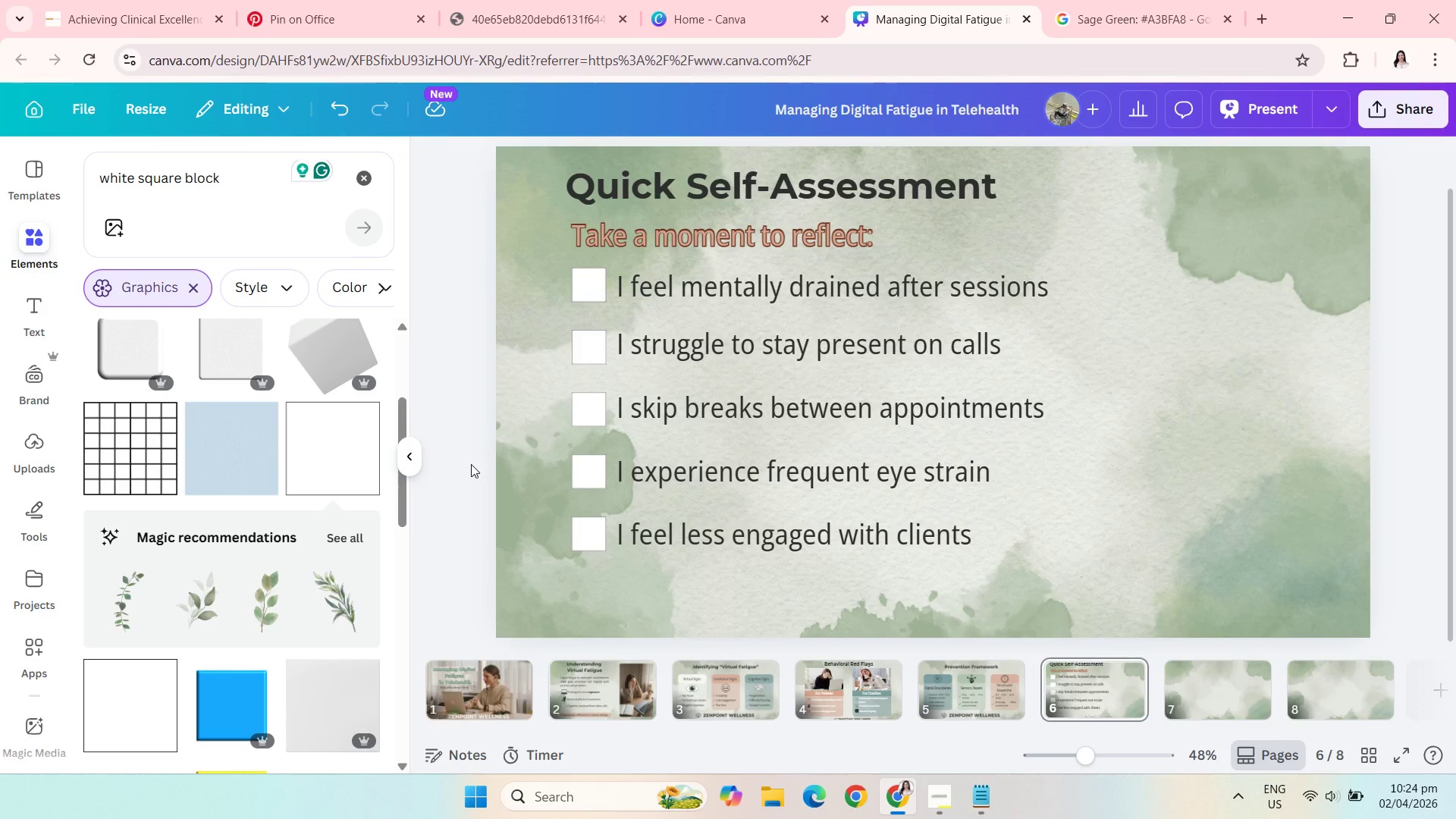 
wait(27.77)
 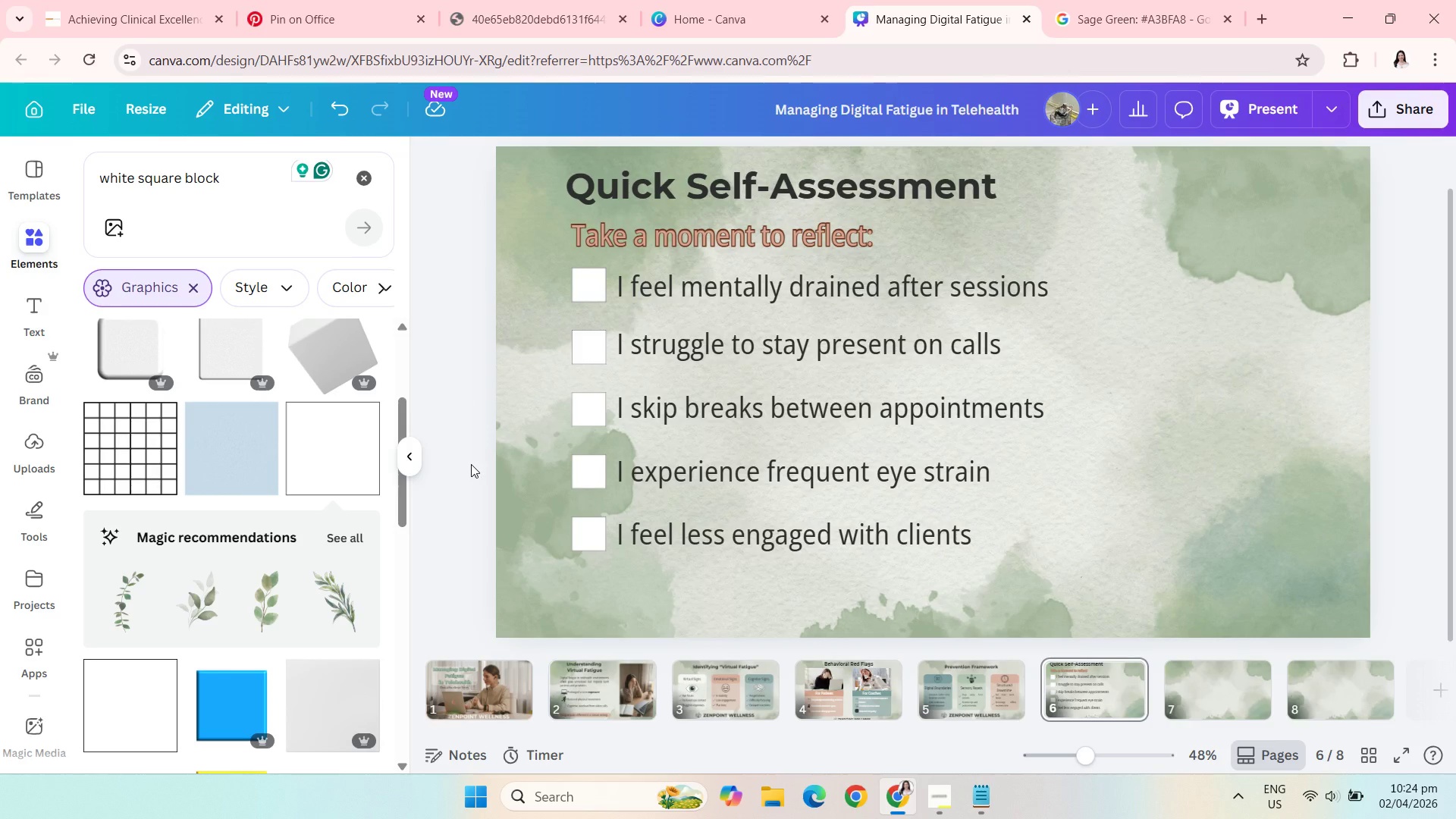 
left_click([684, 541])
 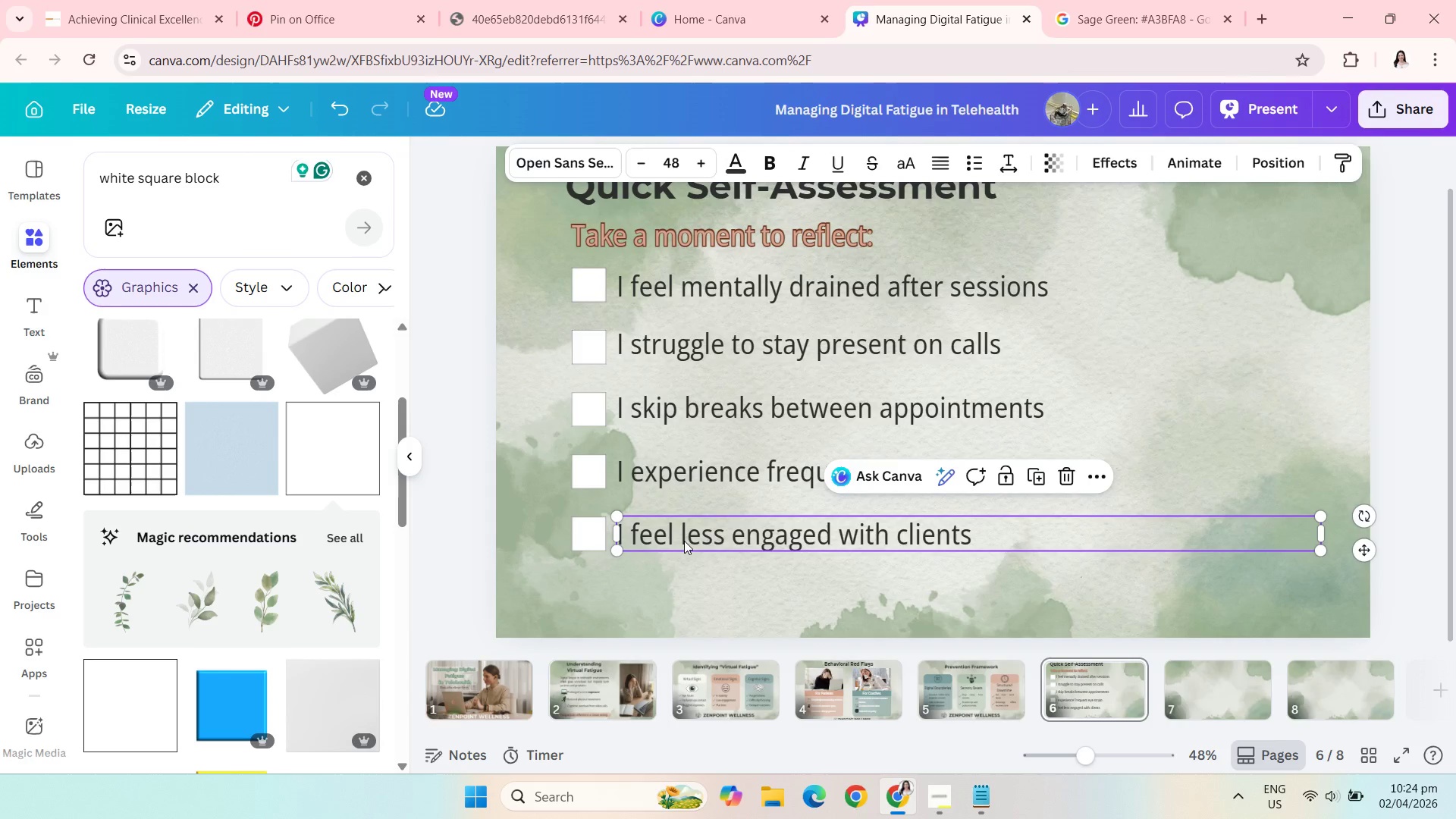 
key(Control+C)
 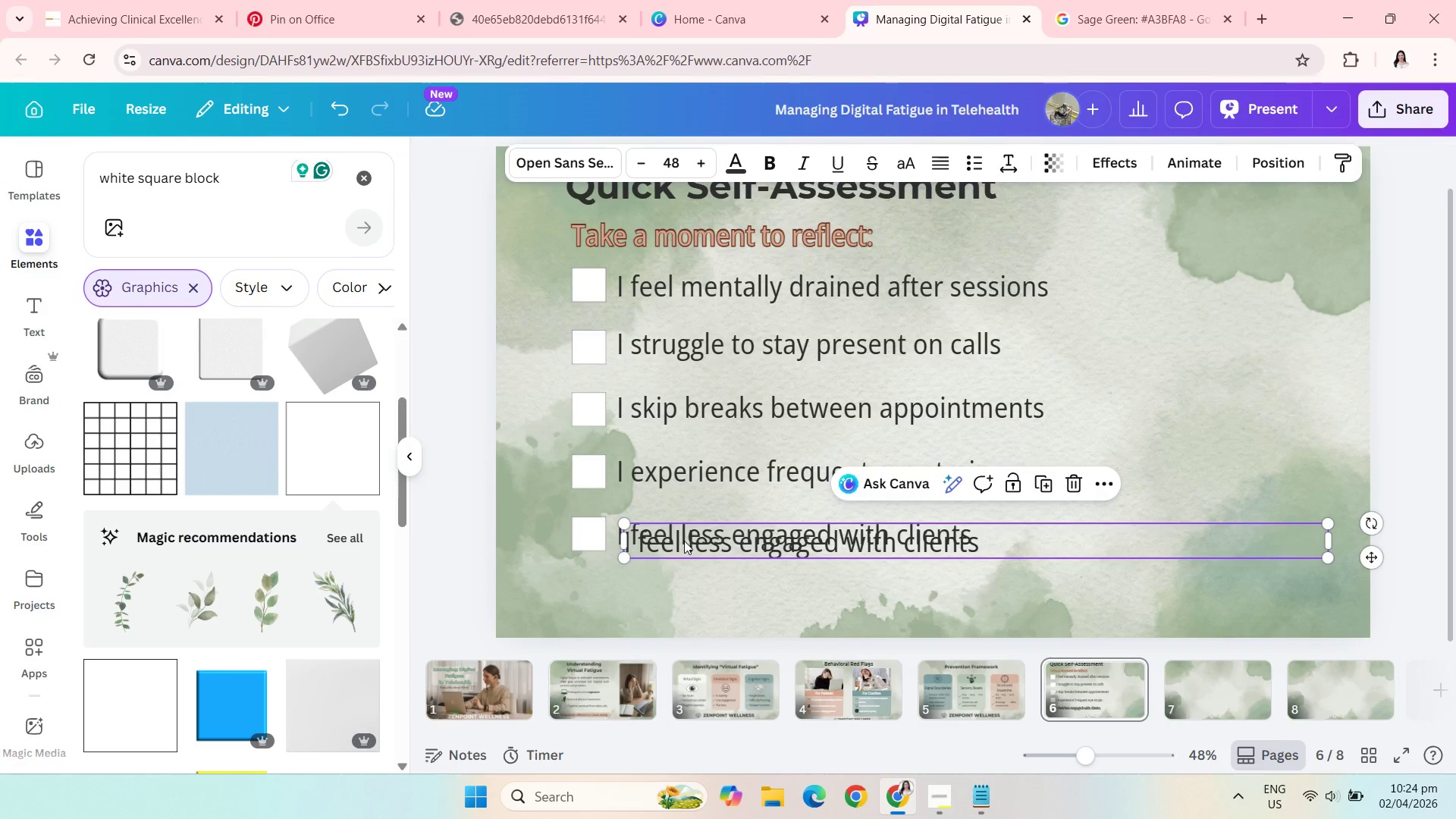 
key(Control+V)
 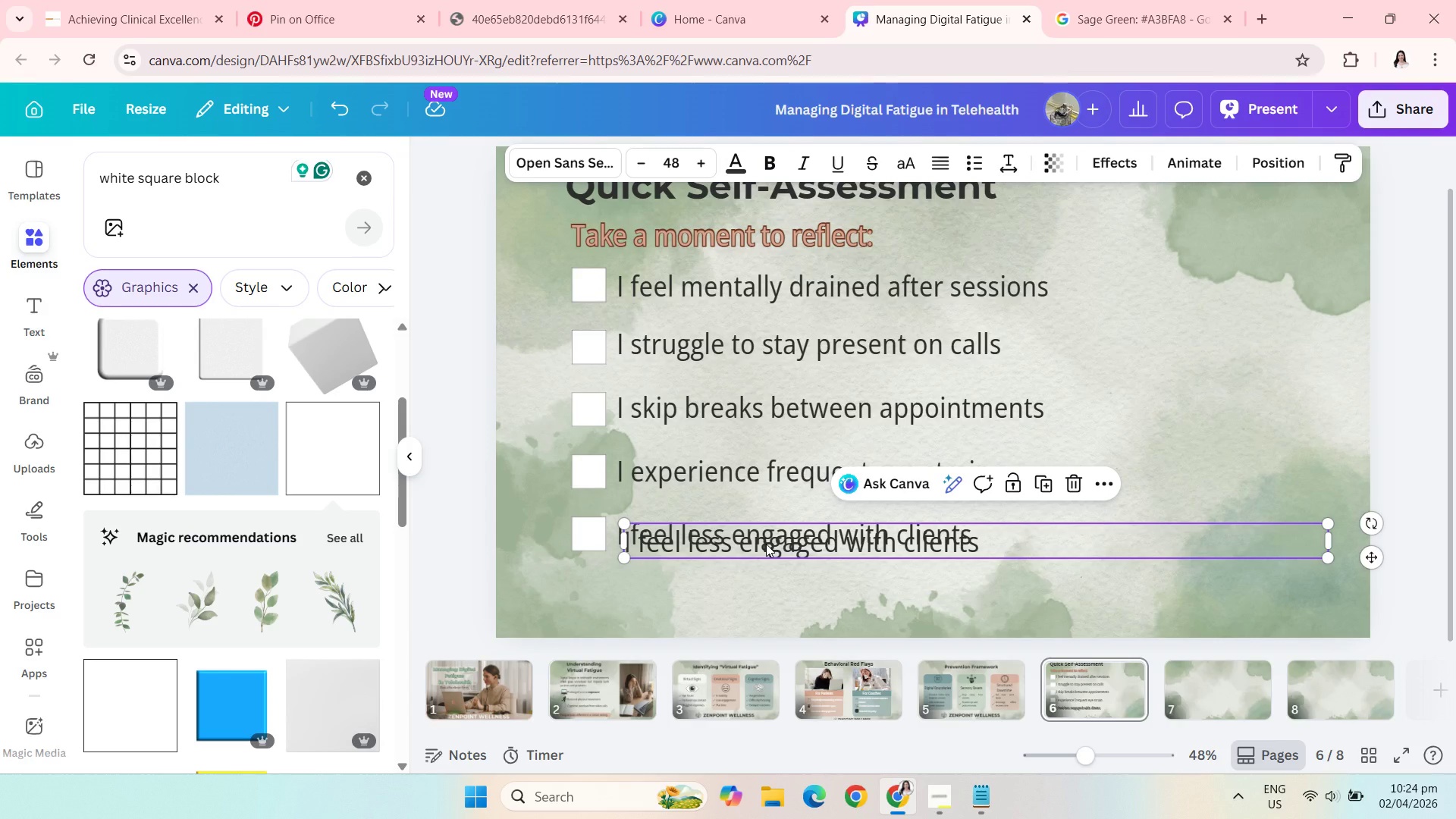 
left_click_drag(start_coordinate=[766, 544], to_coordinate=[715, 602])
 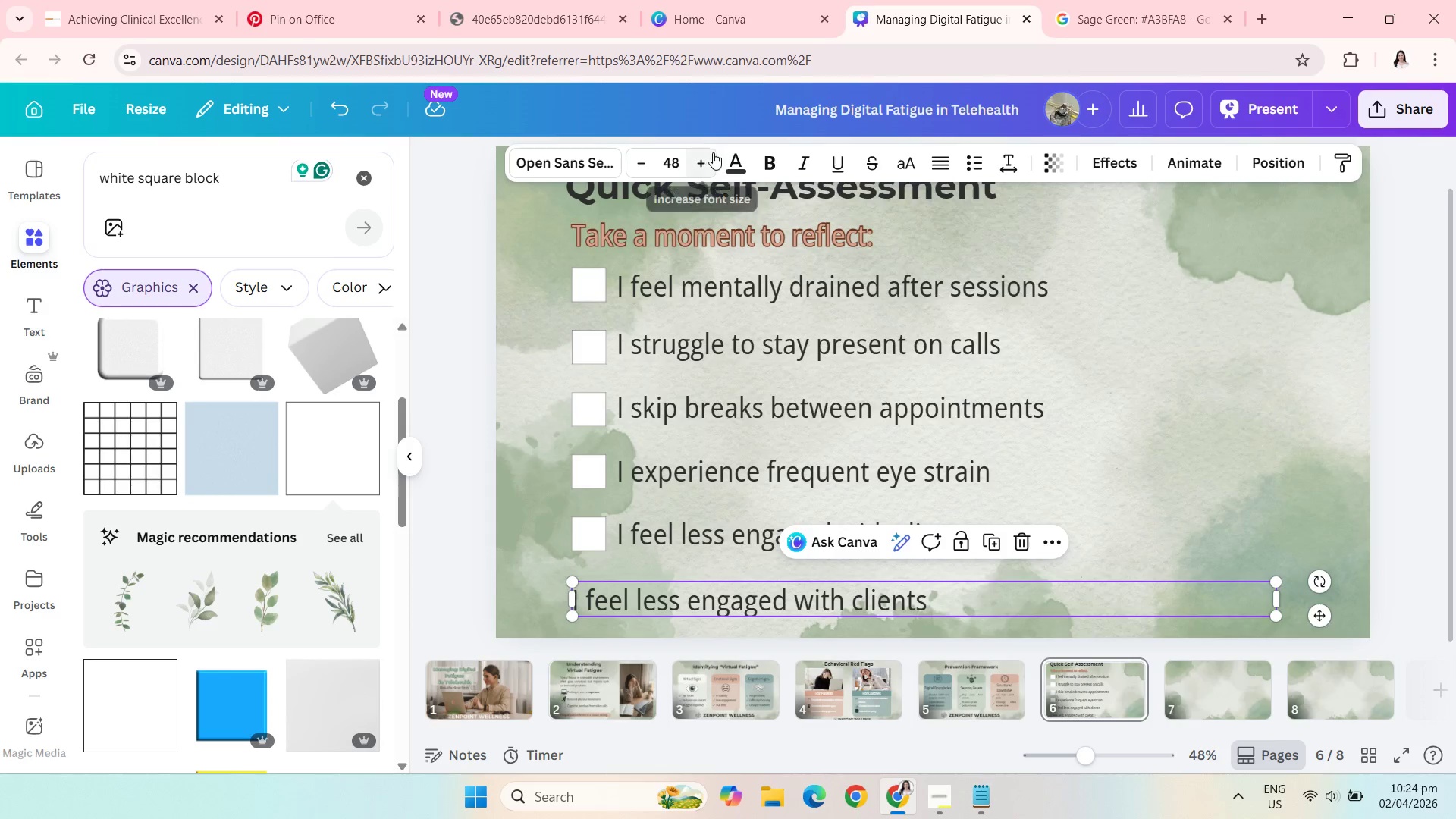 
left_click([706, 162])
 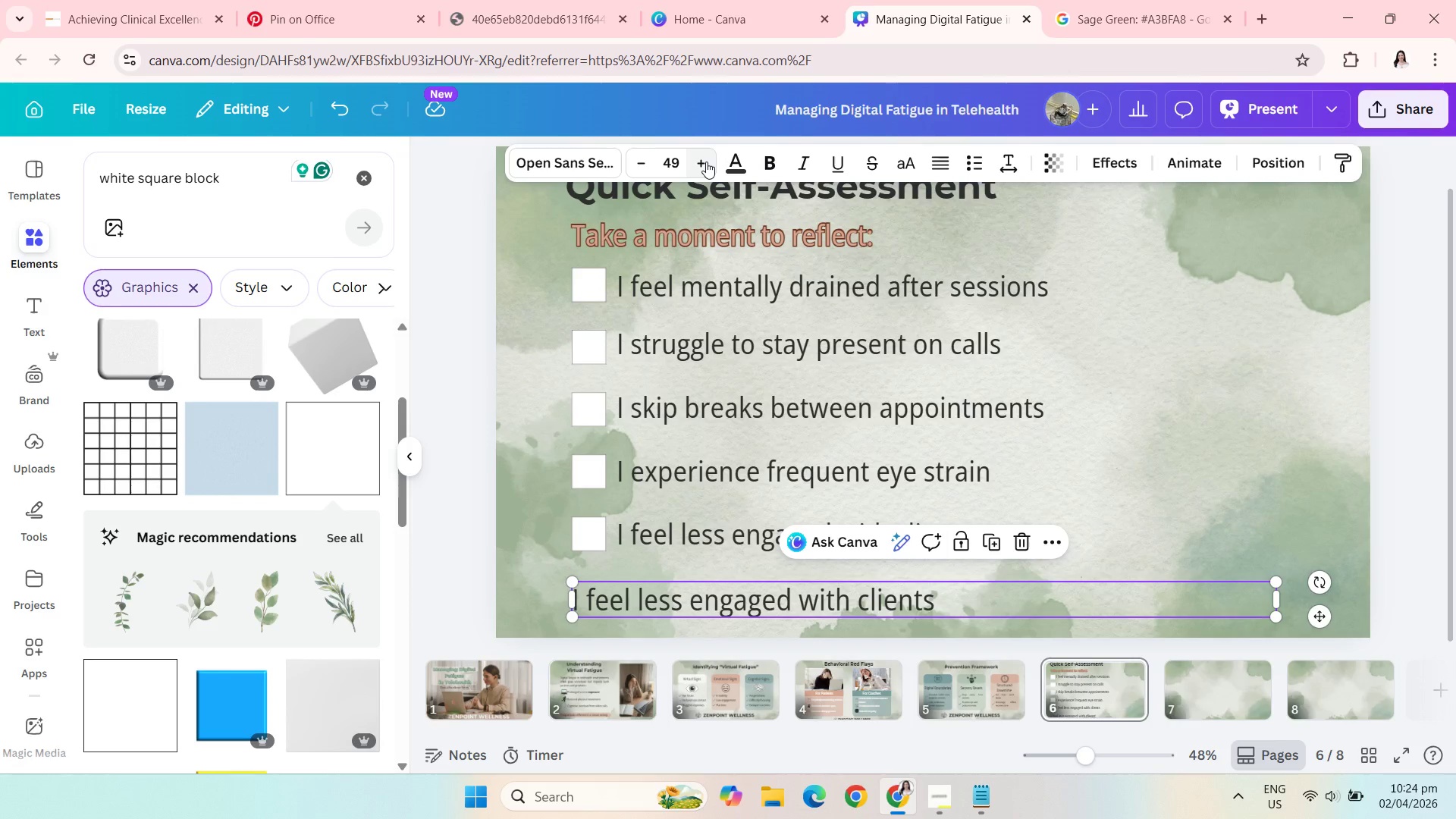 
left_click([706, 162])
 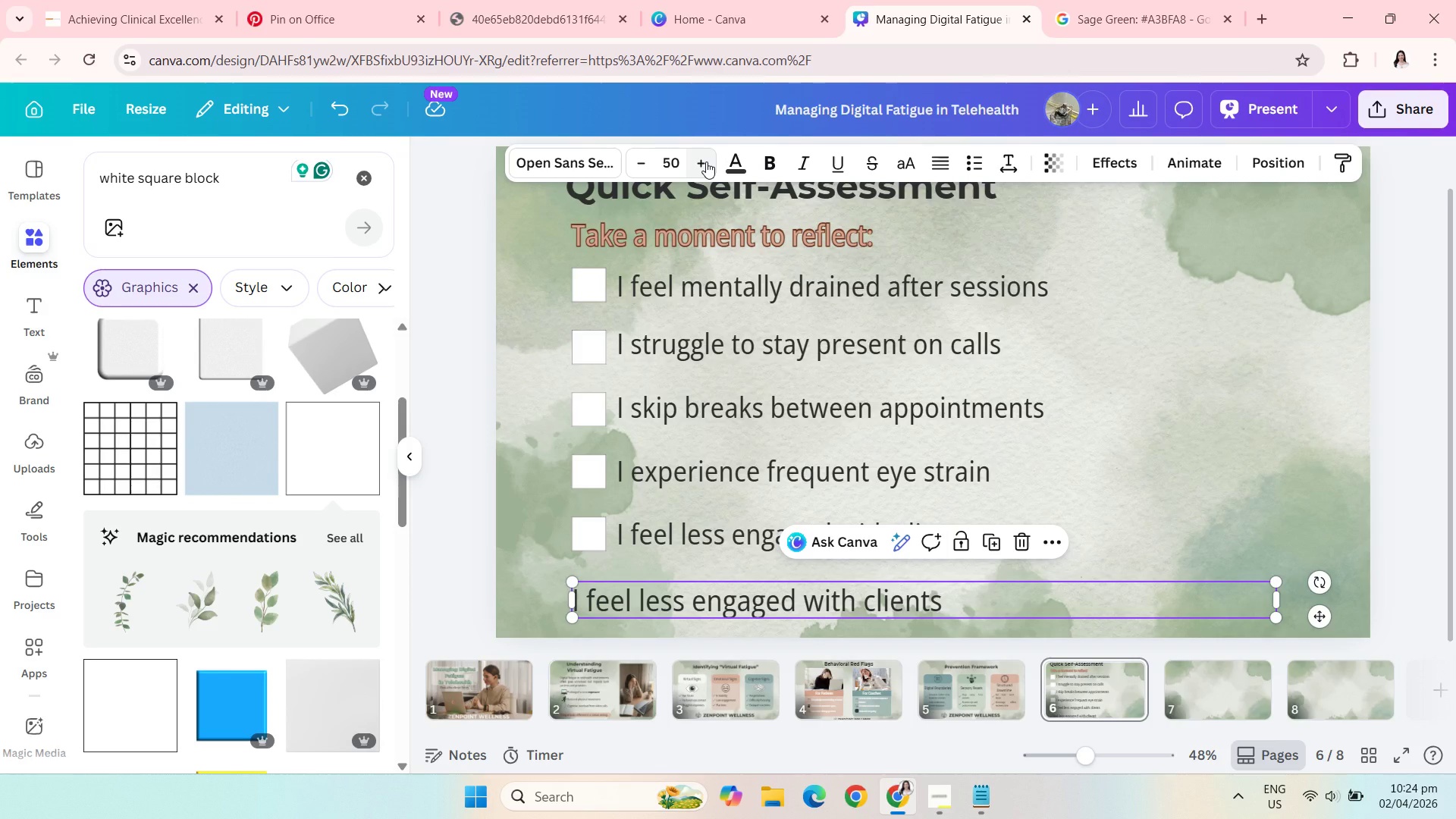 
left_click([706, 162])
 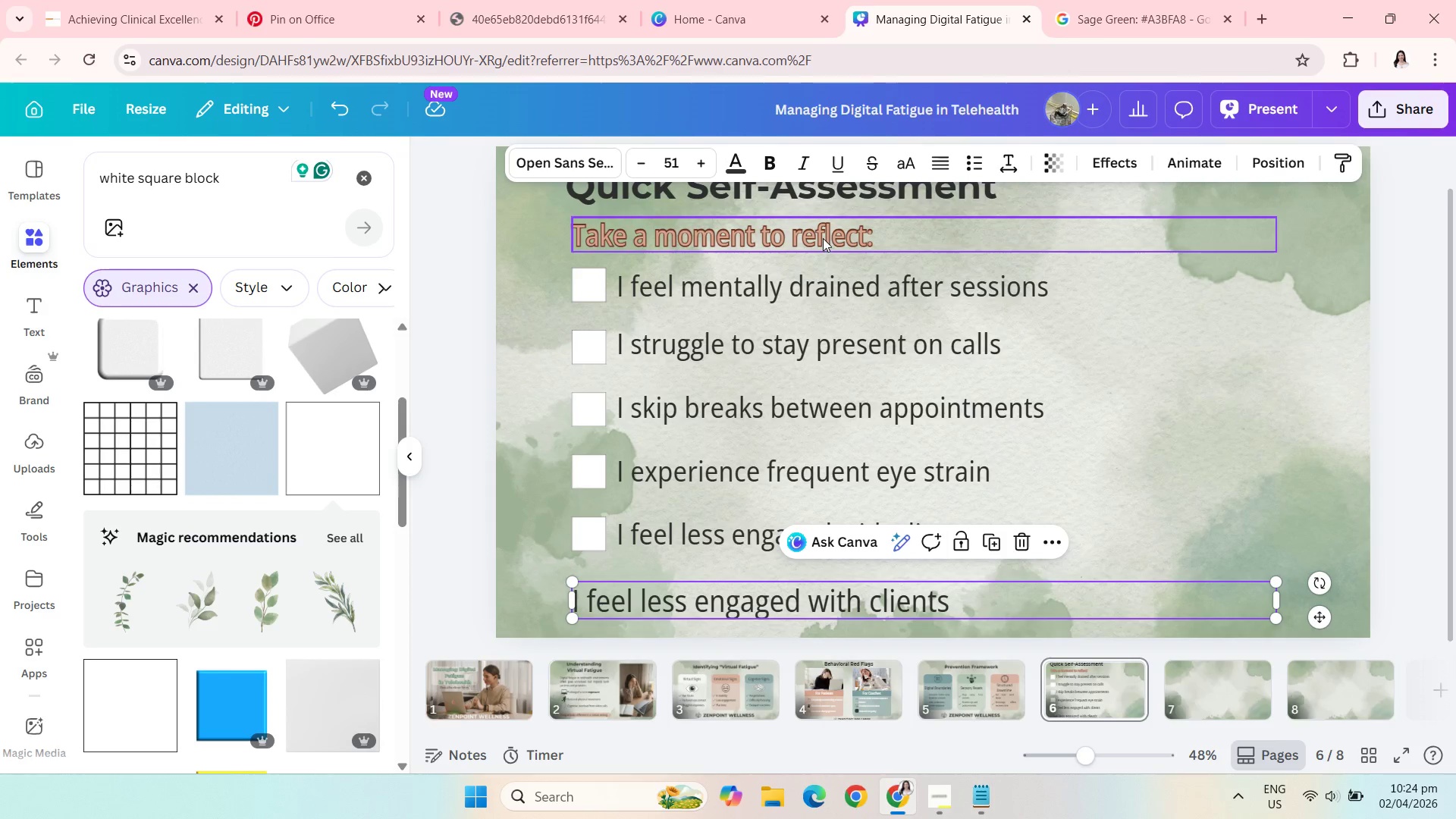 
left_click([823, 238])
 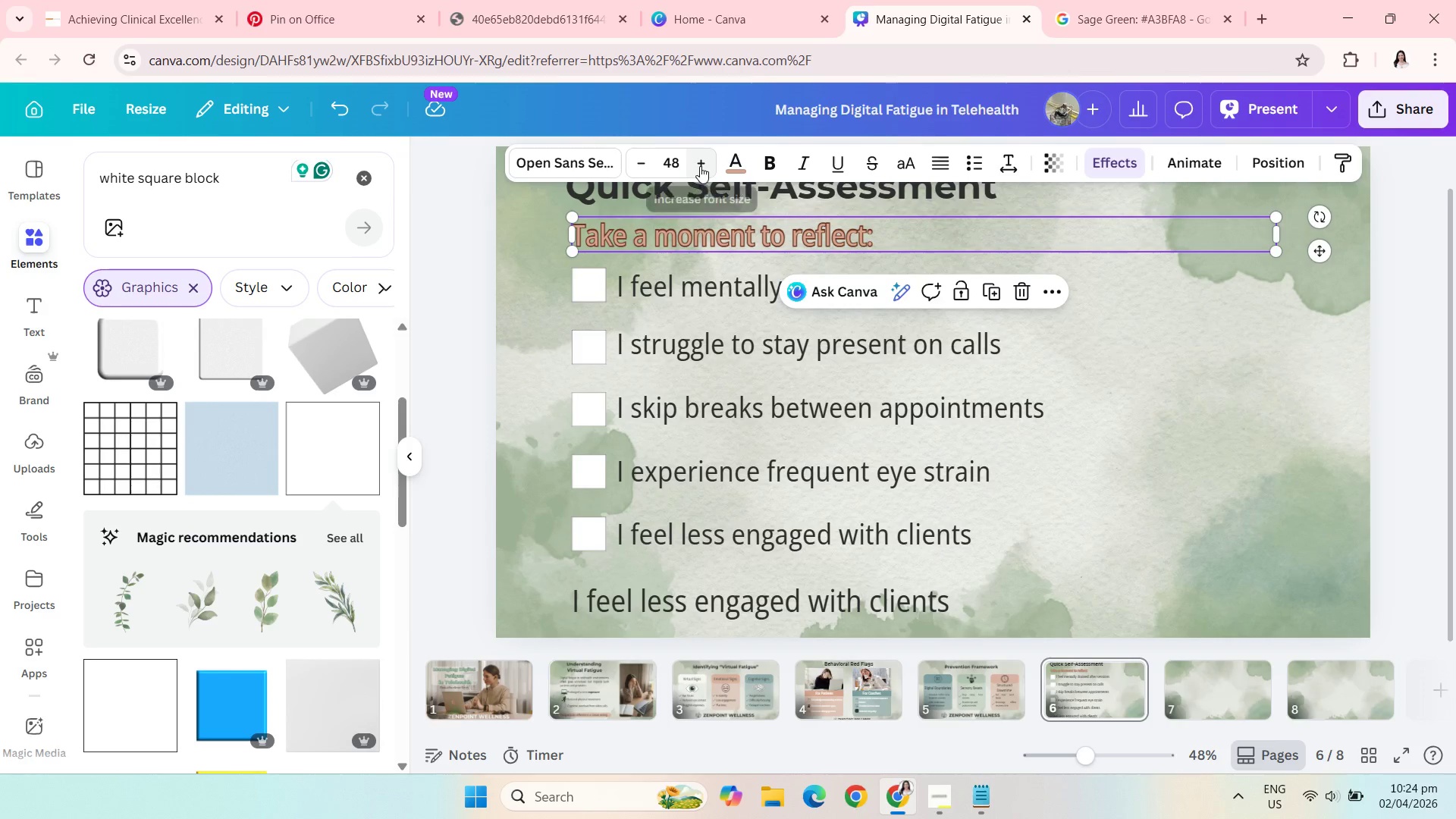 
left_click([700, 166])
 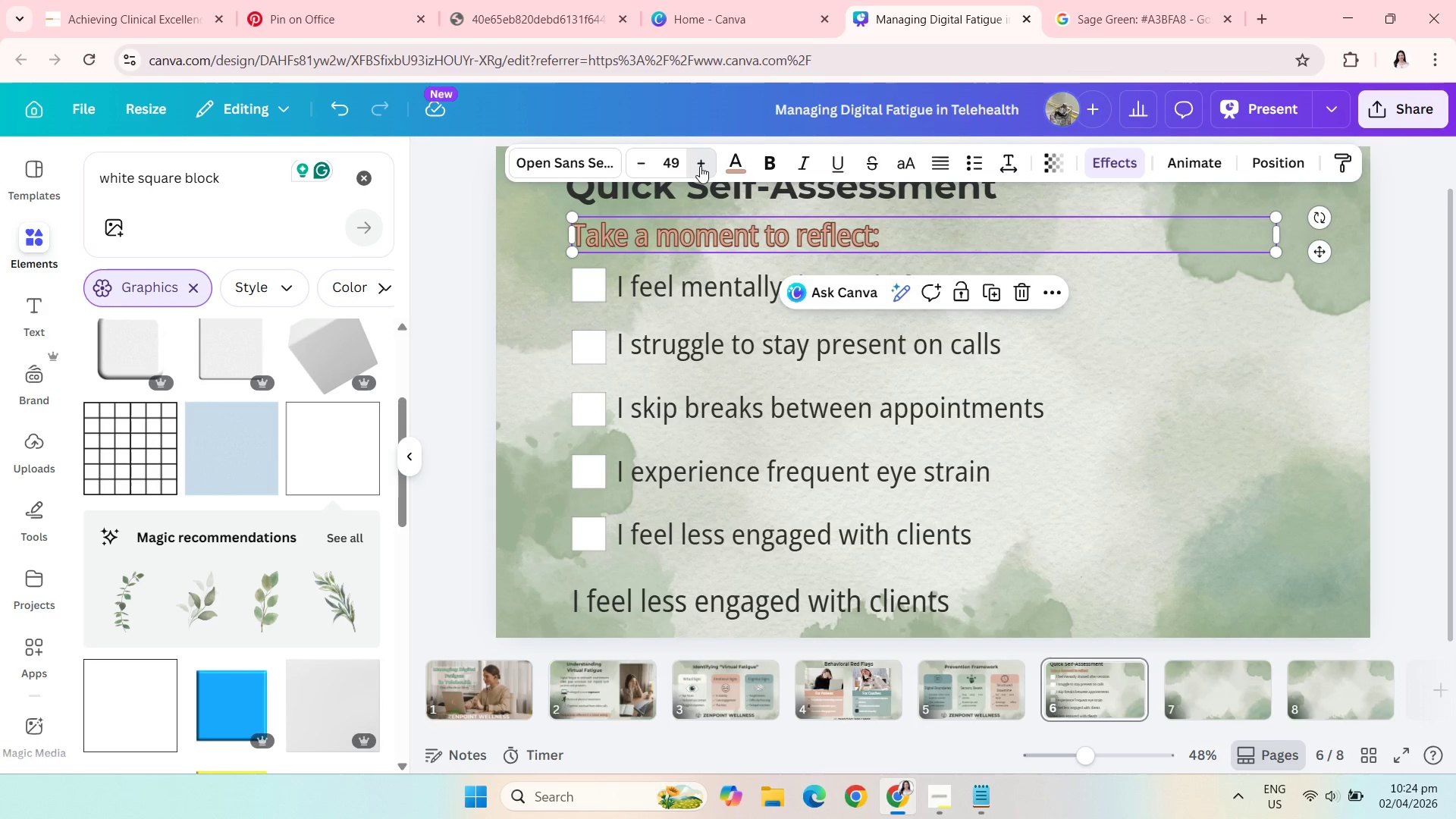 
double_click([700, 166])
 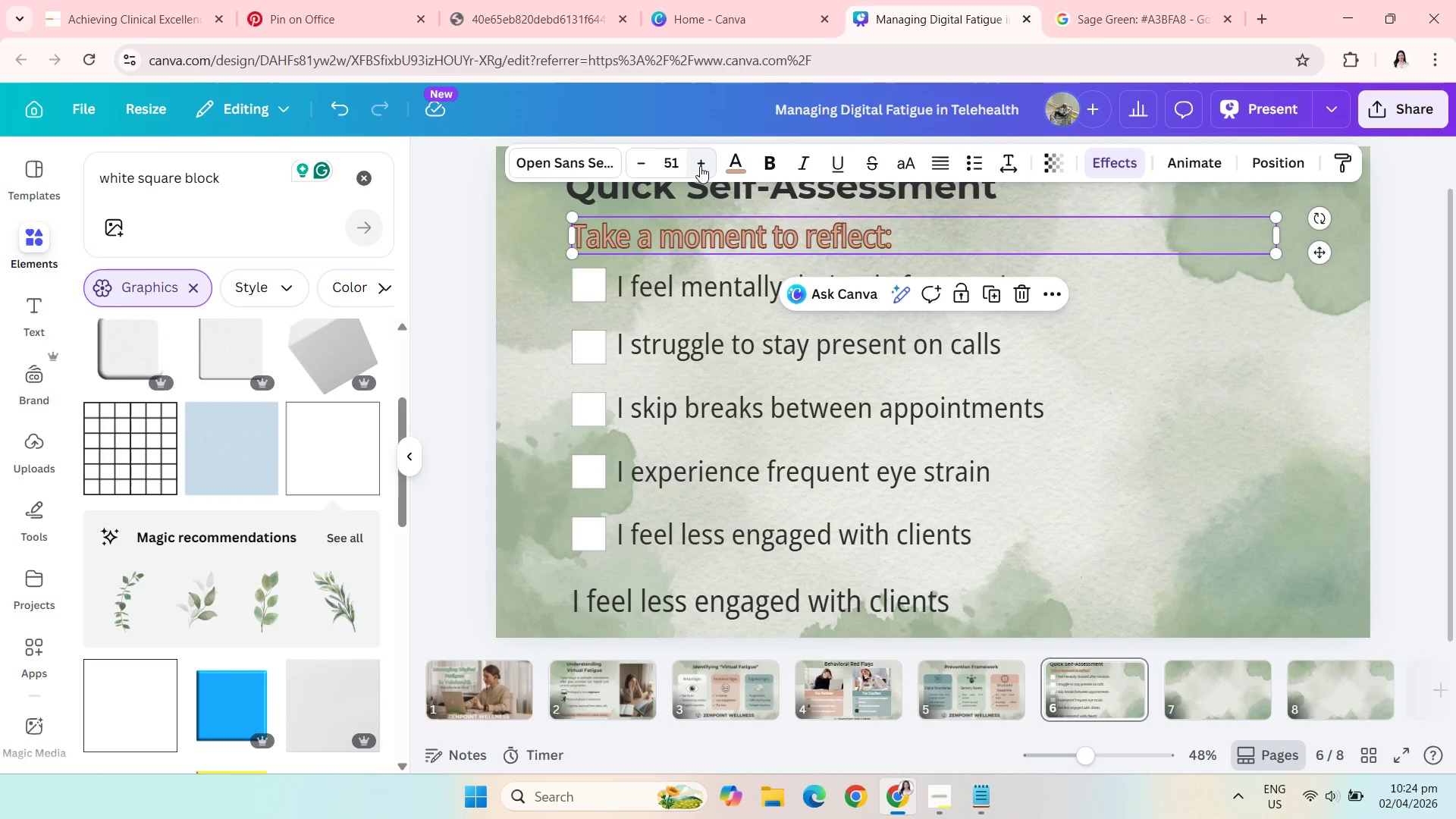 
left_click([700, 166])
 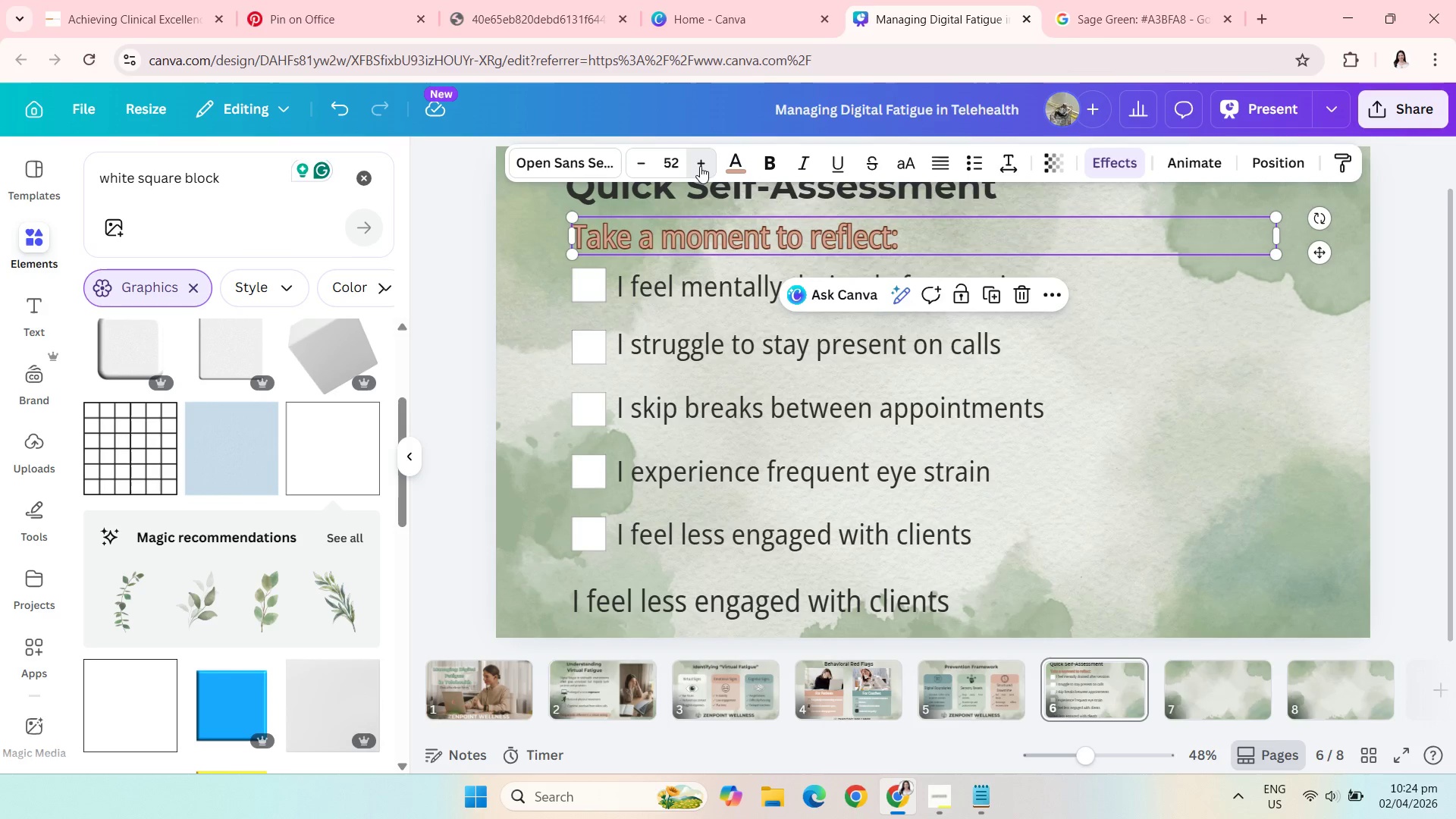 
left_click([700, 166])
 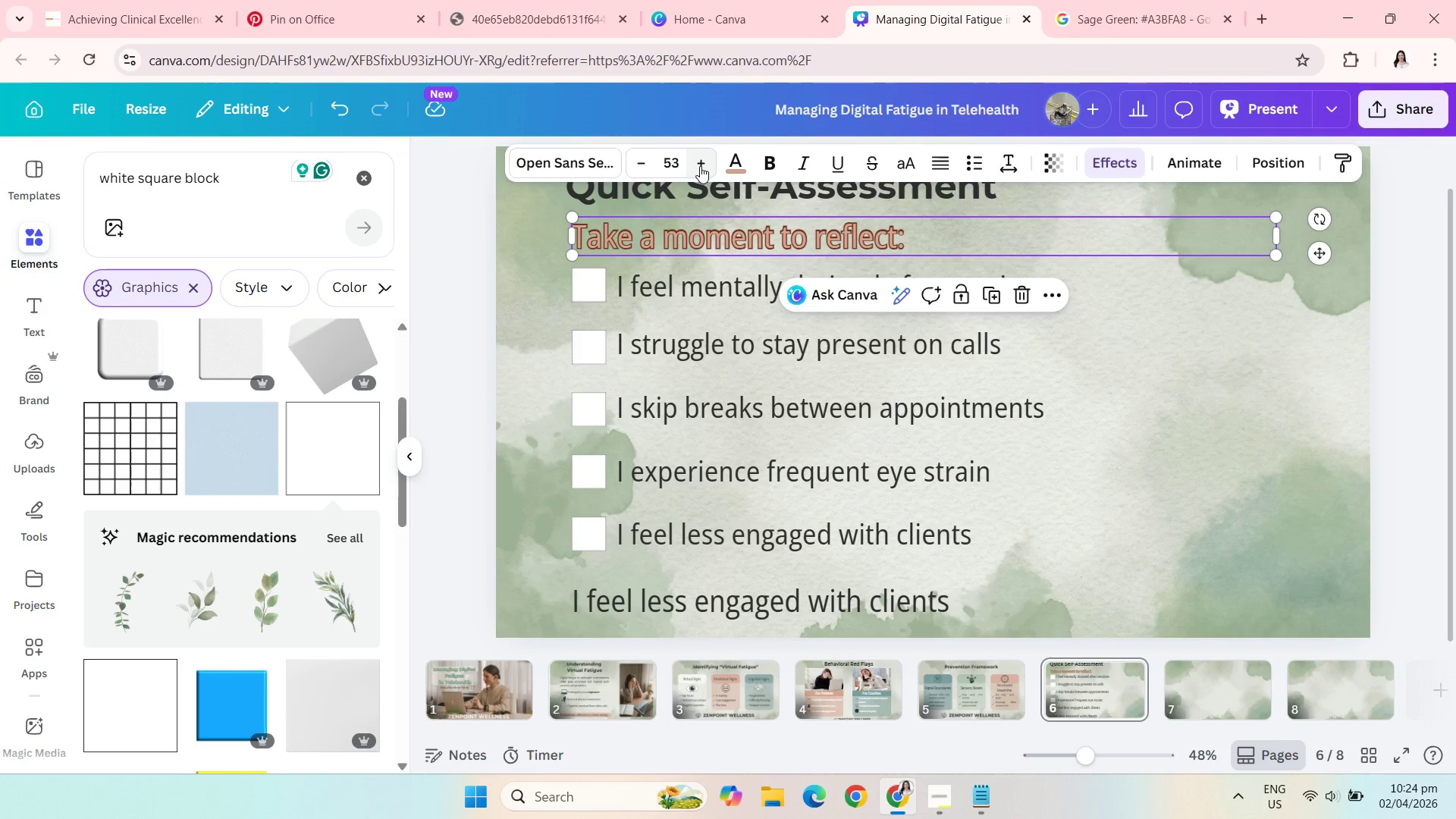 
left_click([700, 166])
 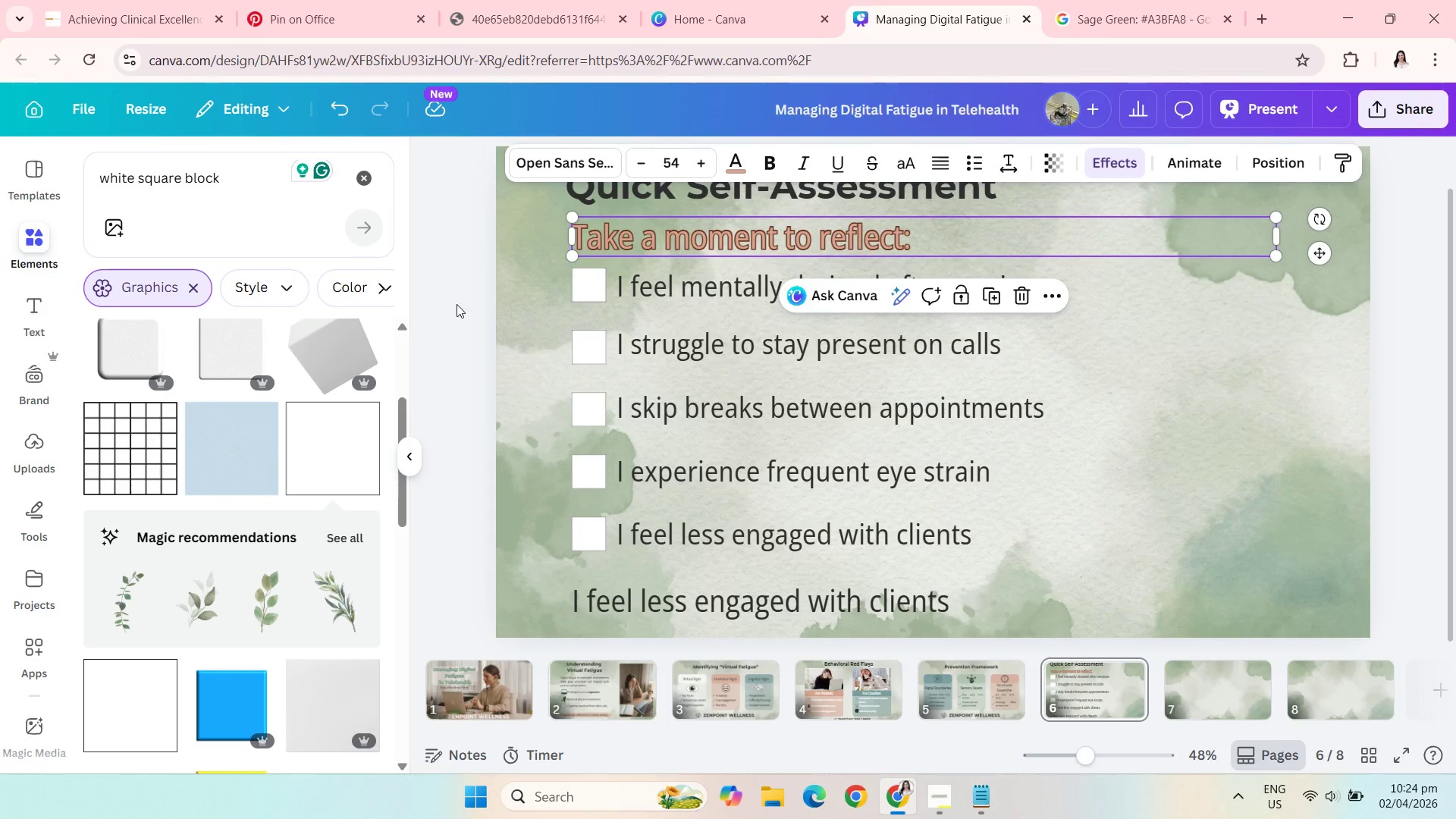 
left_click([460, 374])
 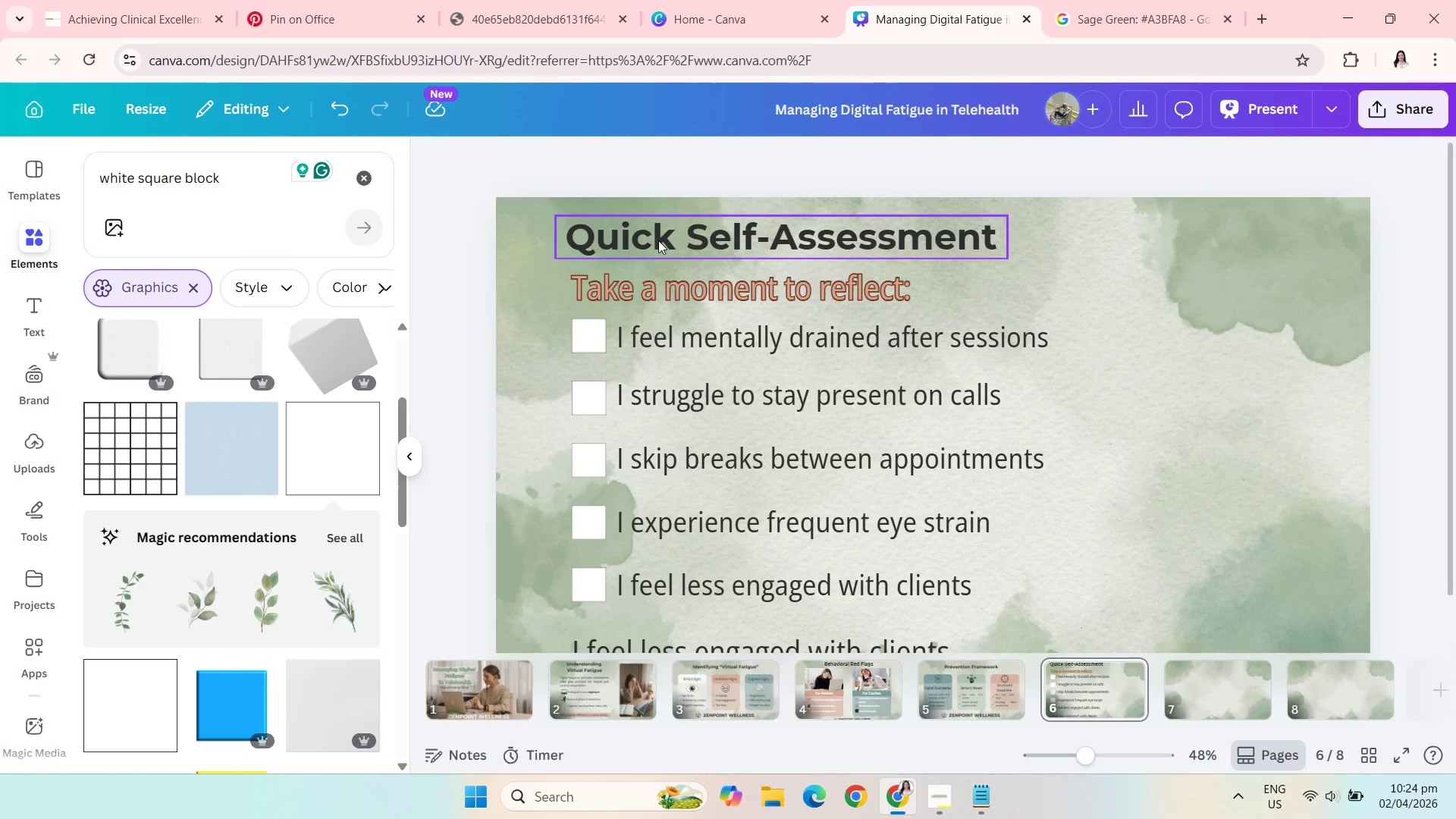 
left_click([658, 240])
 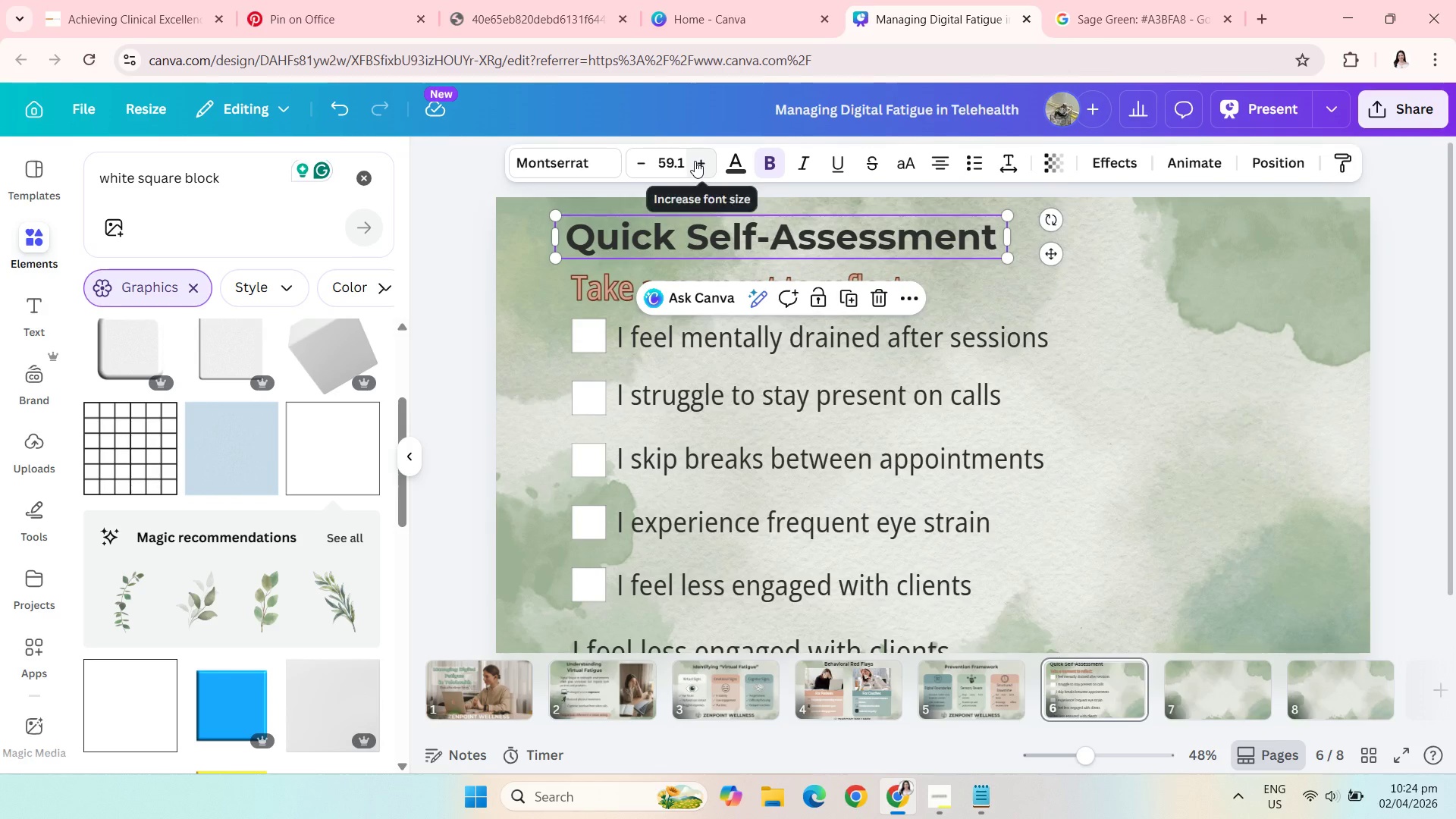 
left_click([695, 161])
 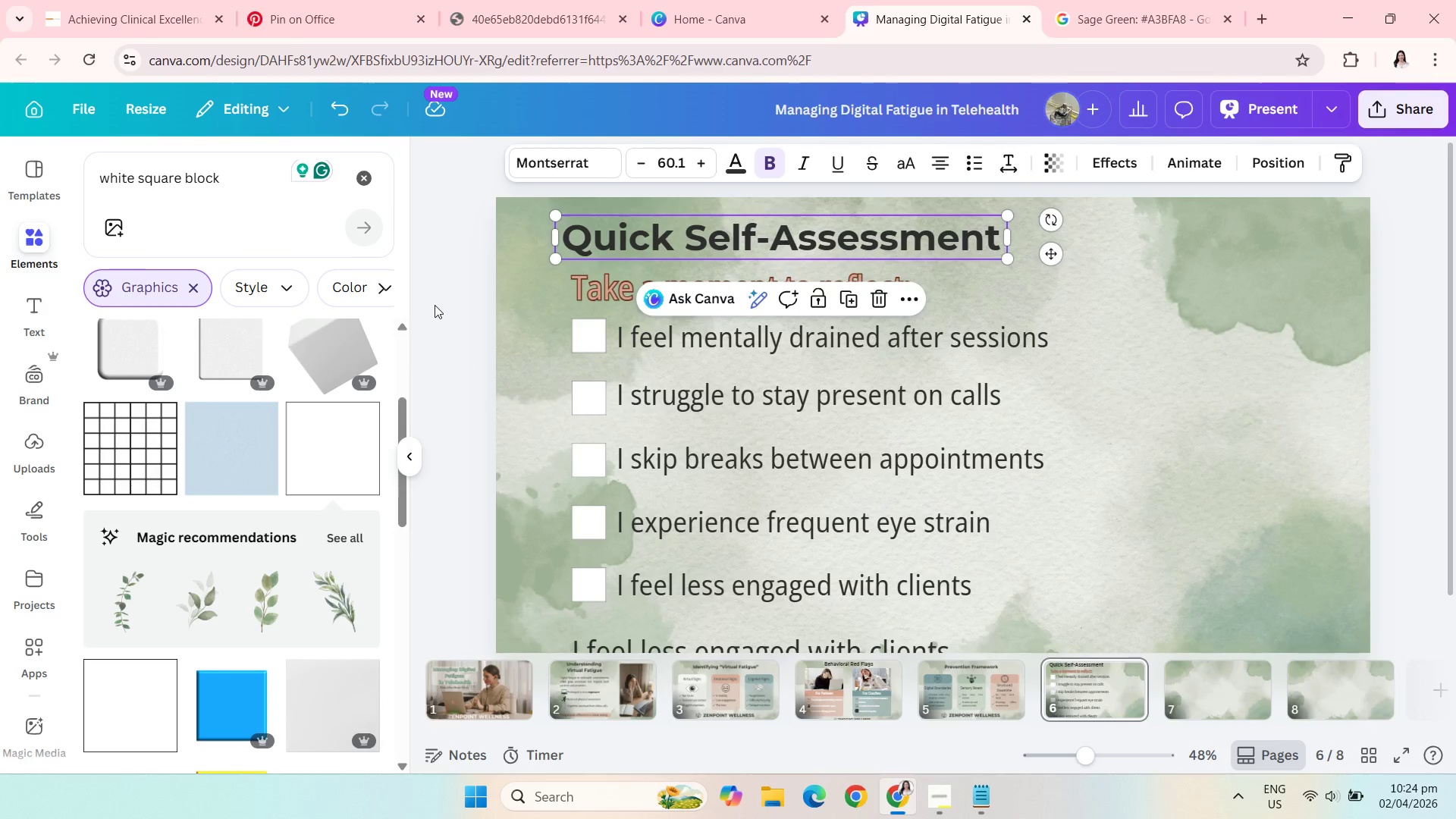 
left_click([435, 306])
 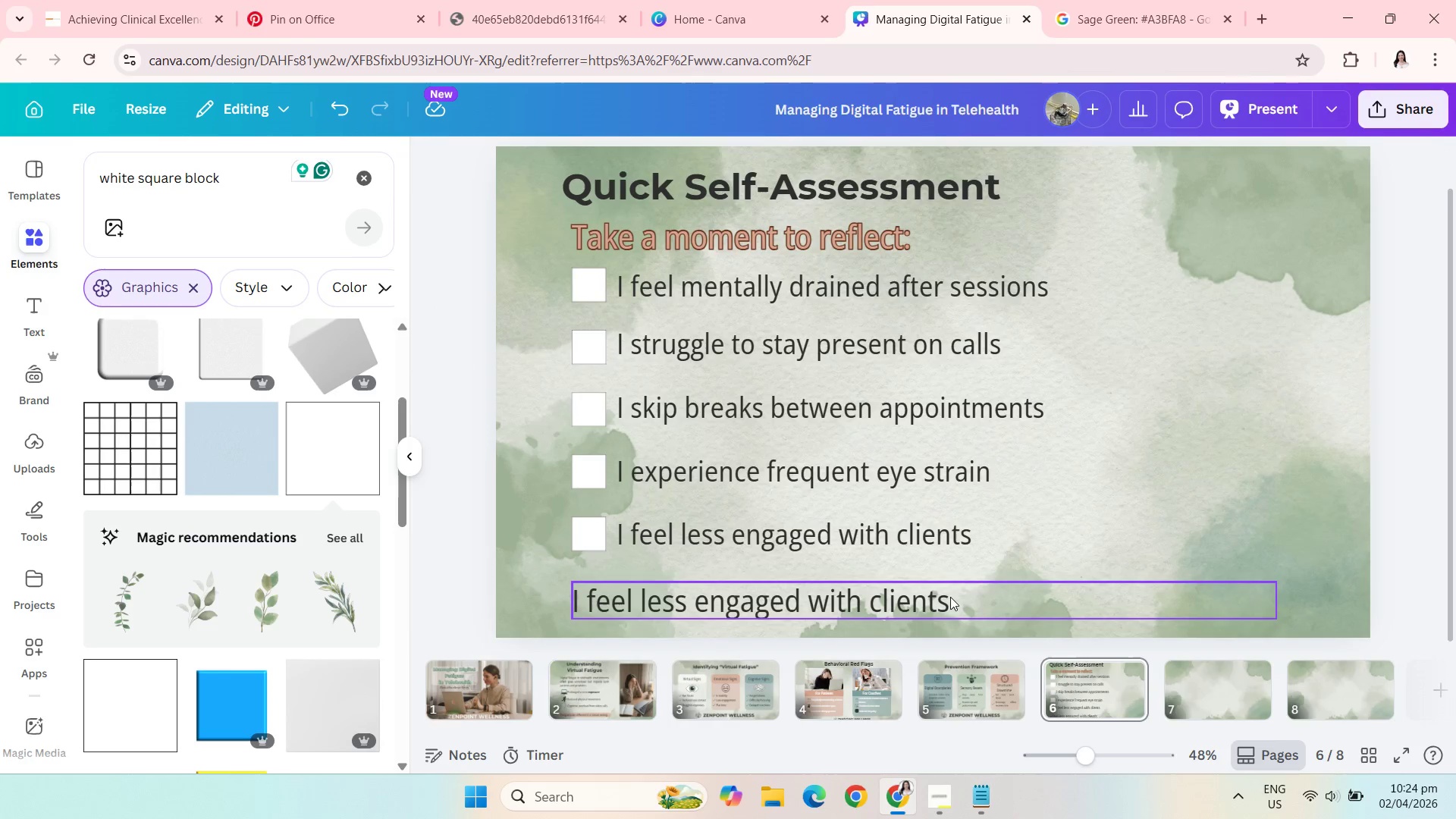 
left_click([957, 598])
 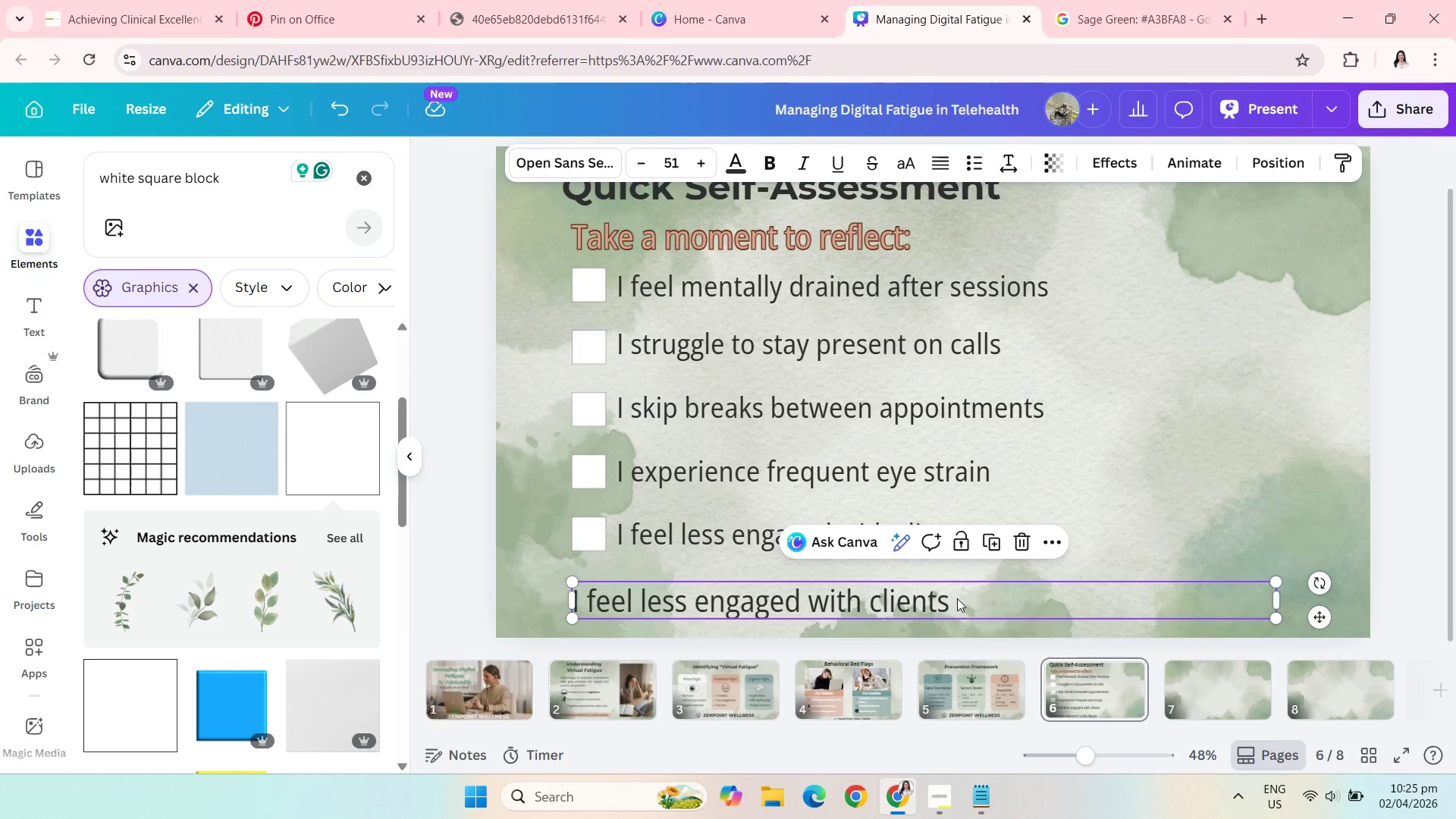 
left_click([957, 598])
 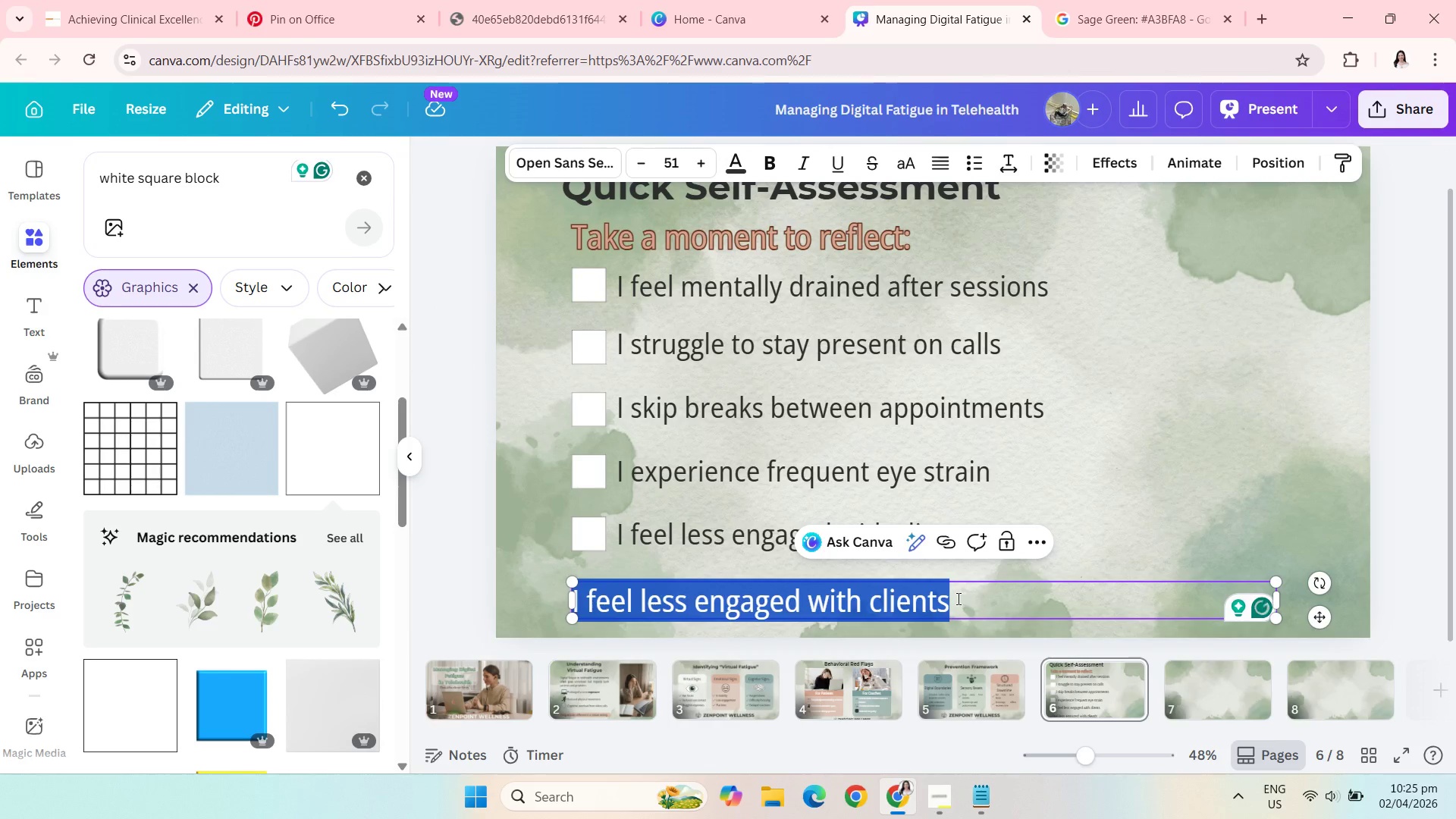 
key(CapsLock)
 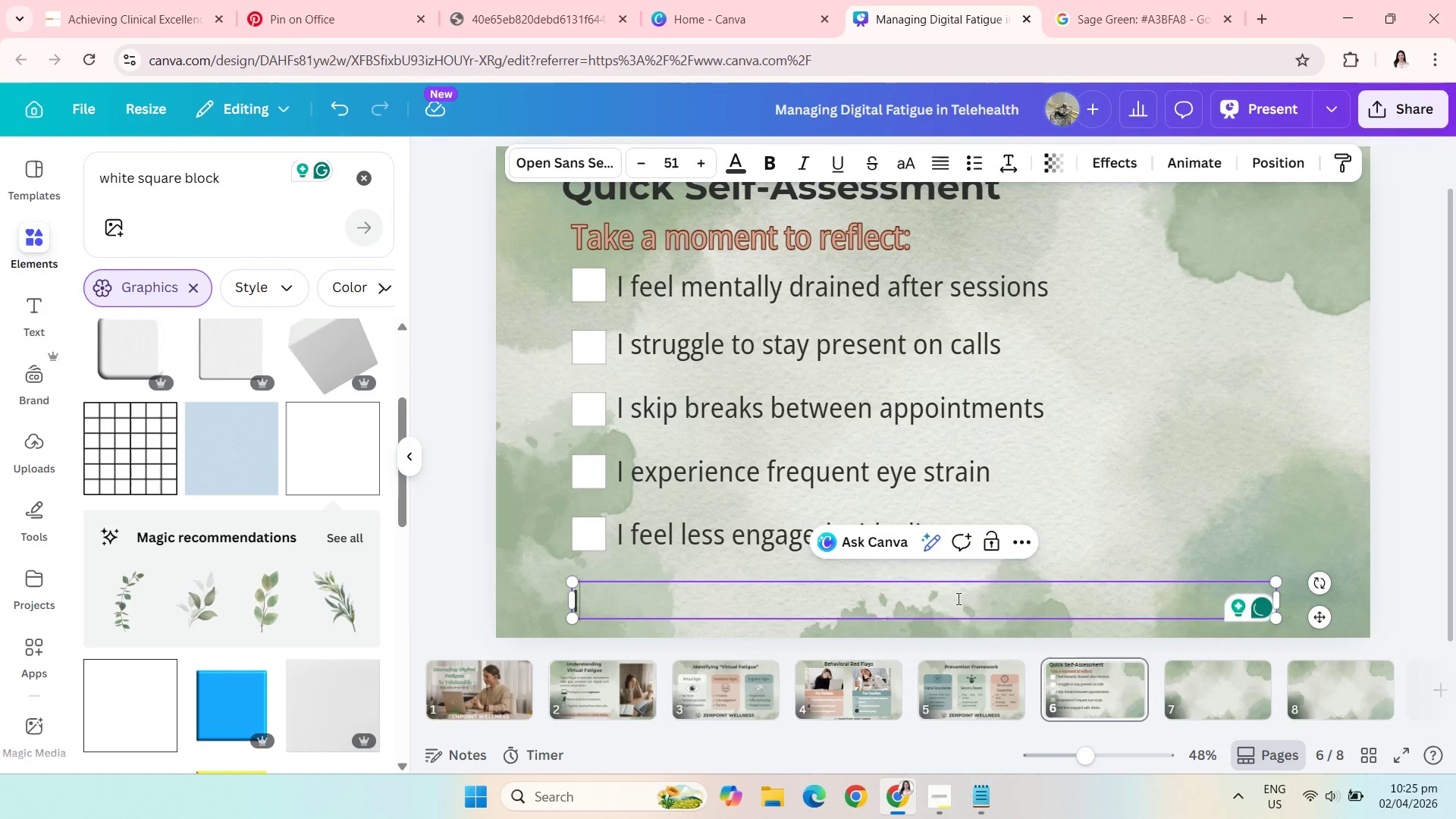 
key(I)
 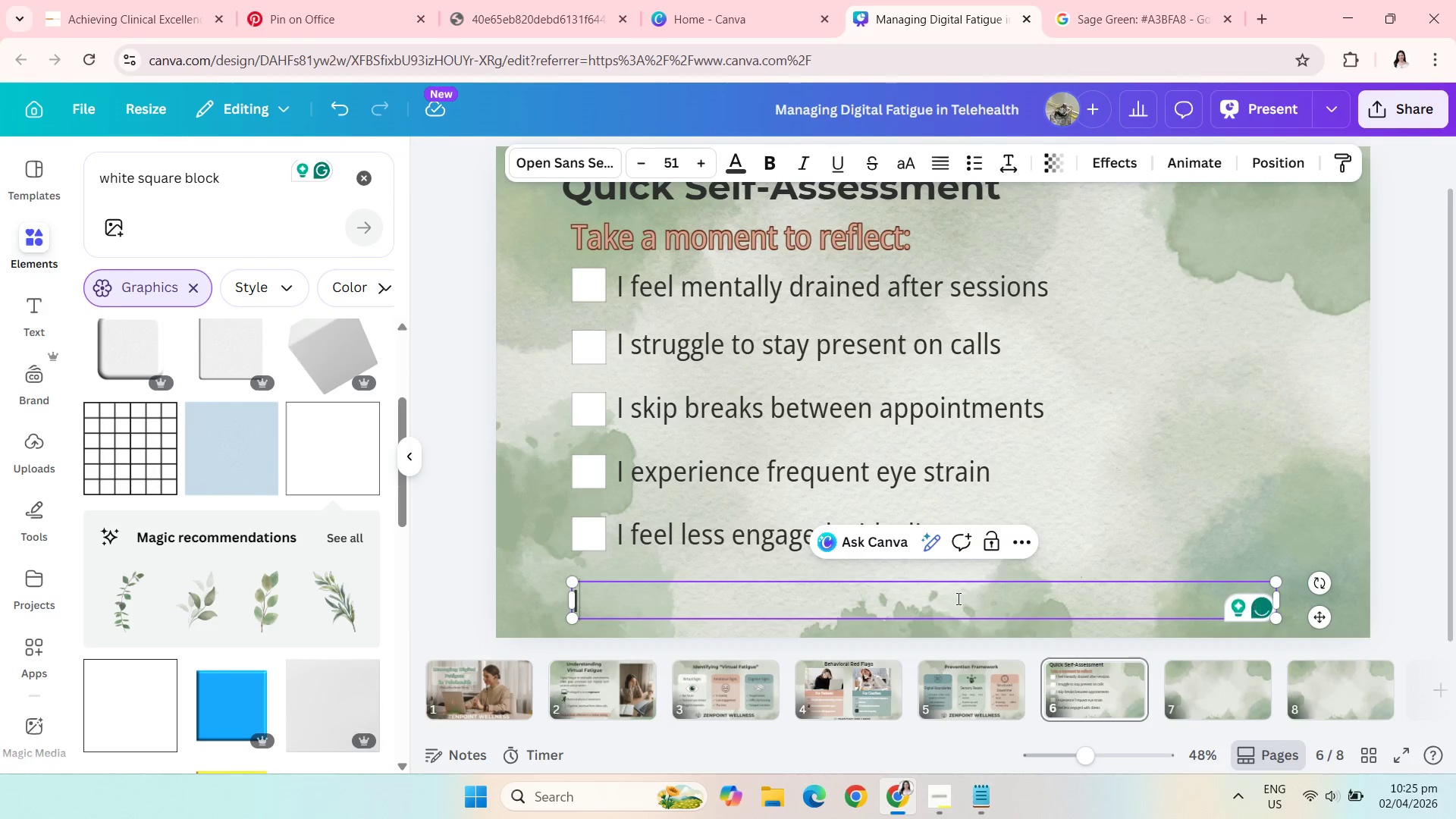 
key(CapsLock)
 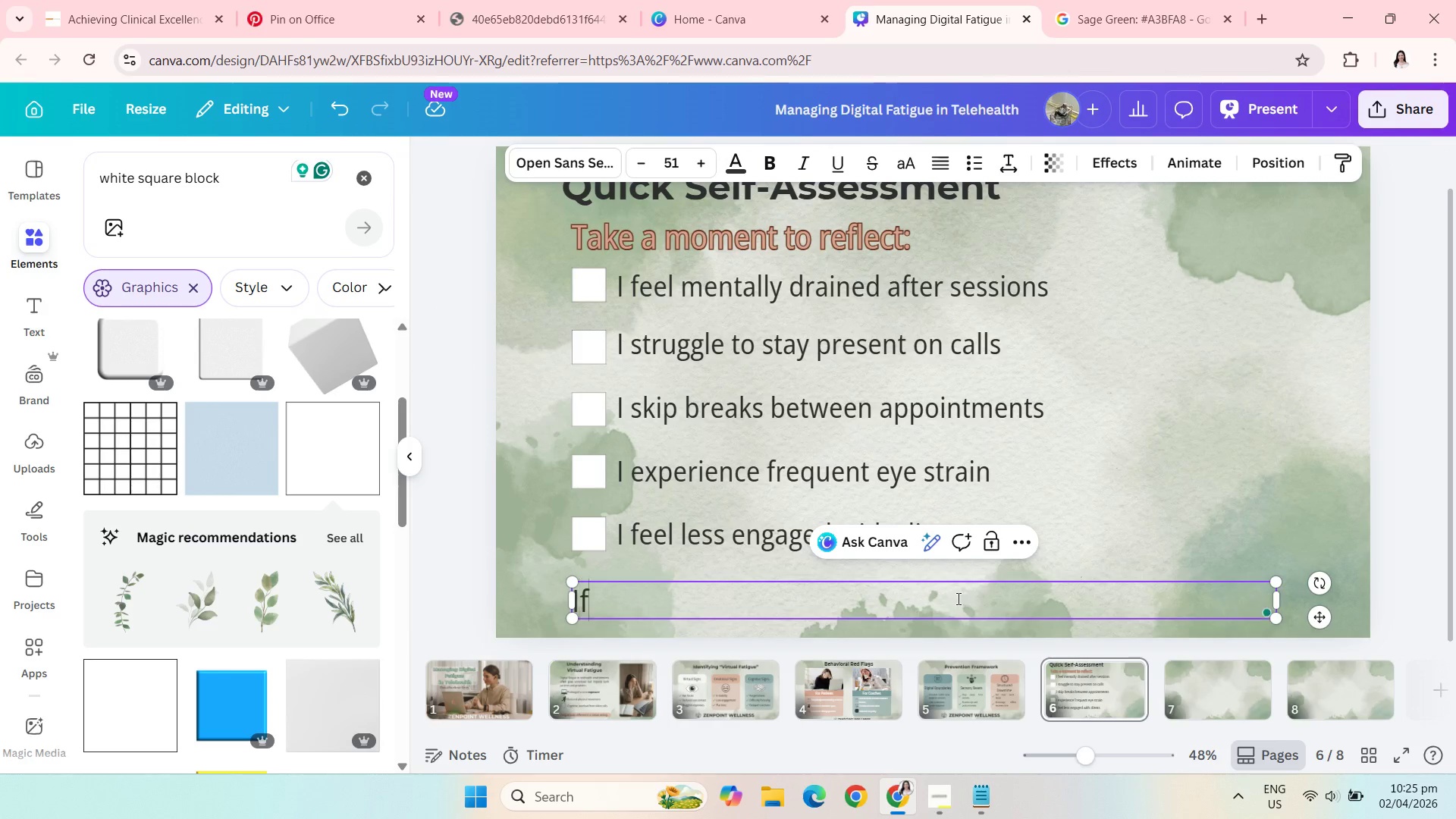 
key(F)
 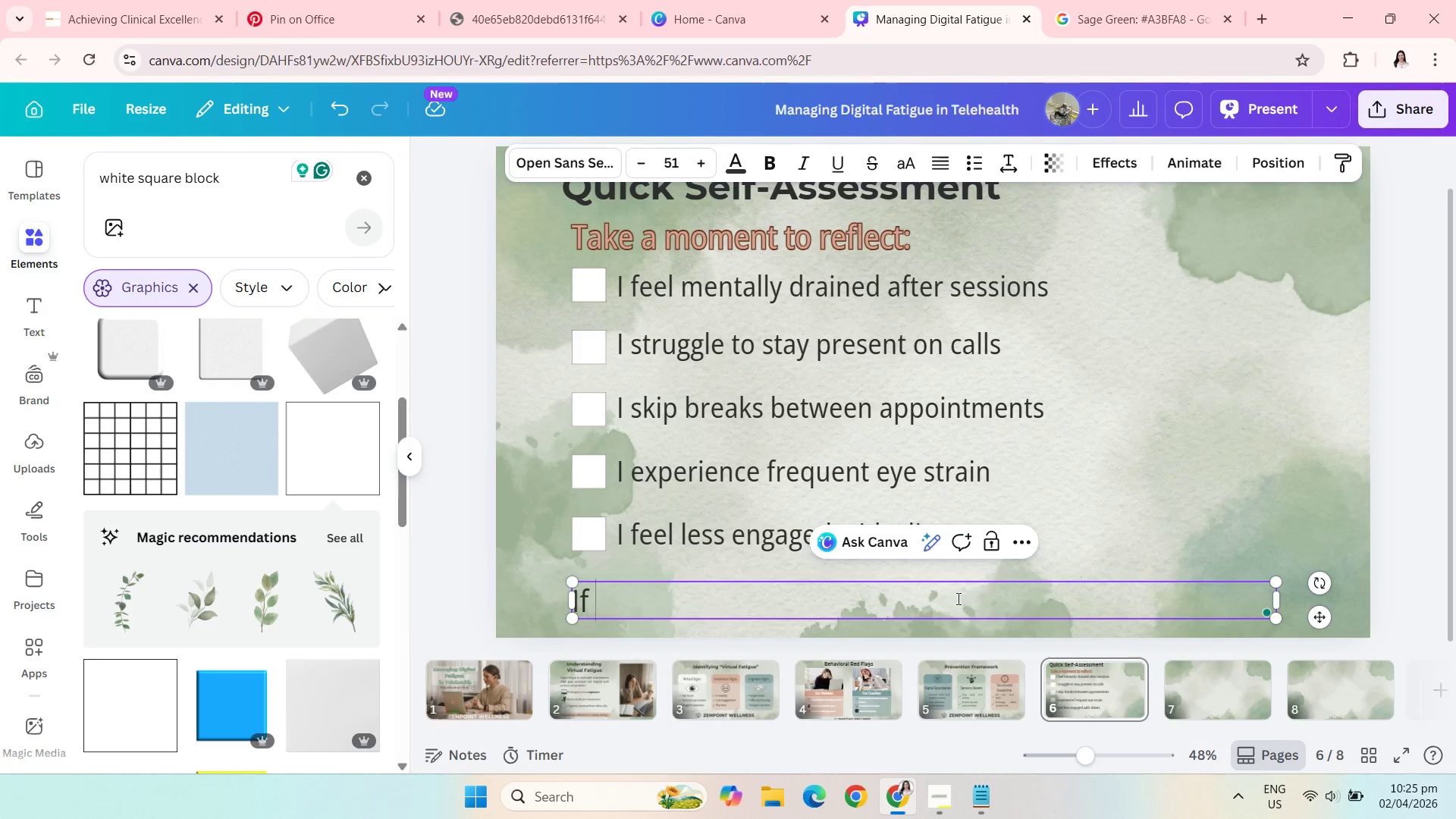 
key(Space)
 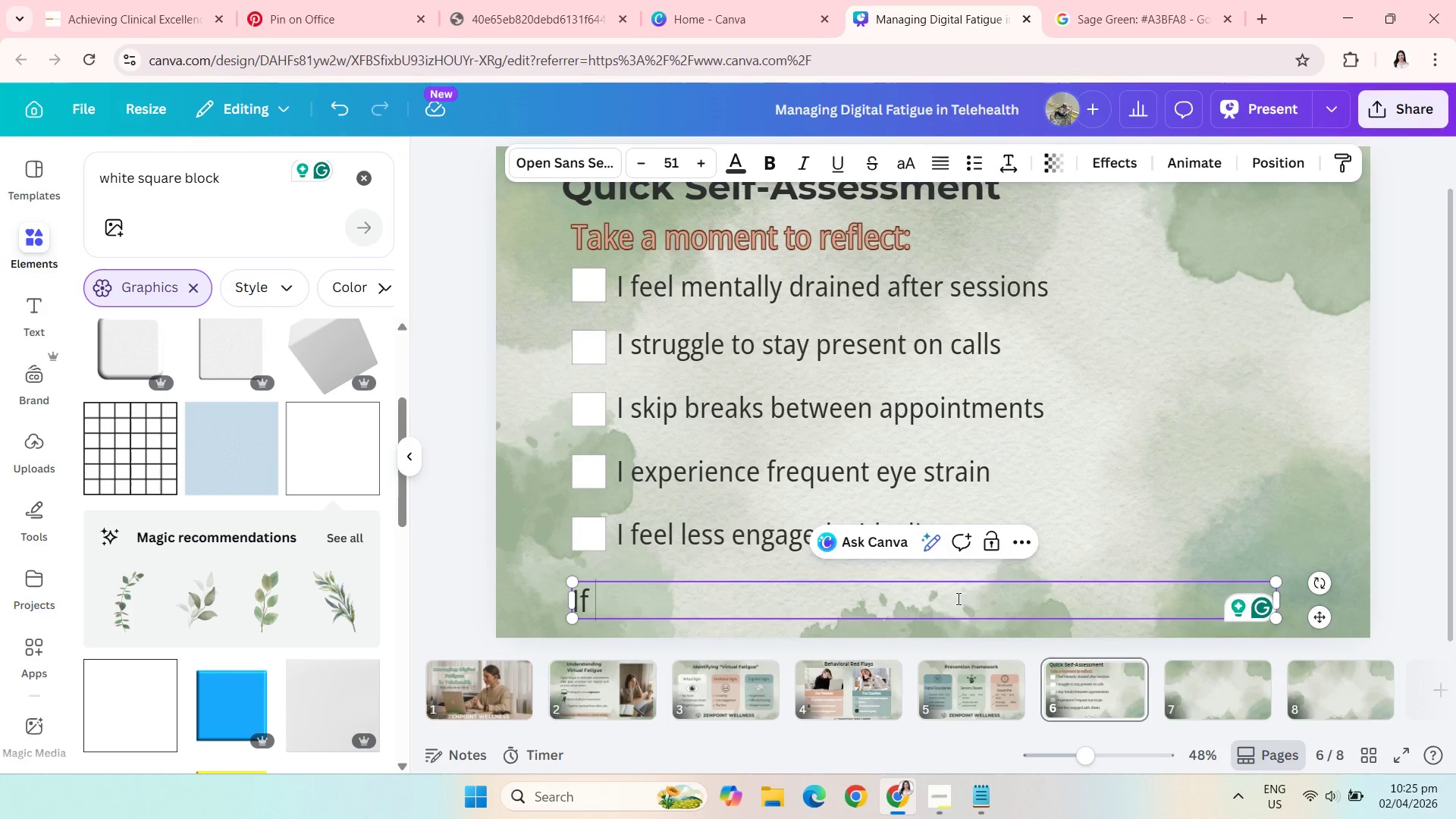 
wait(11.44)
 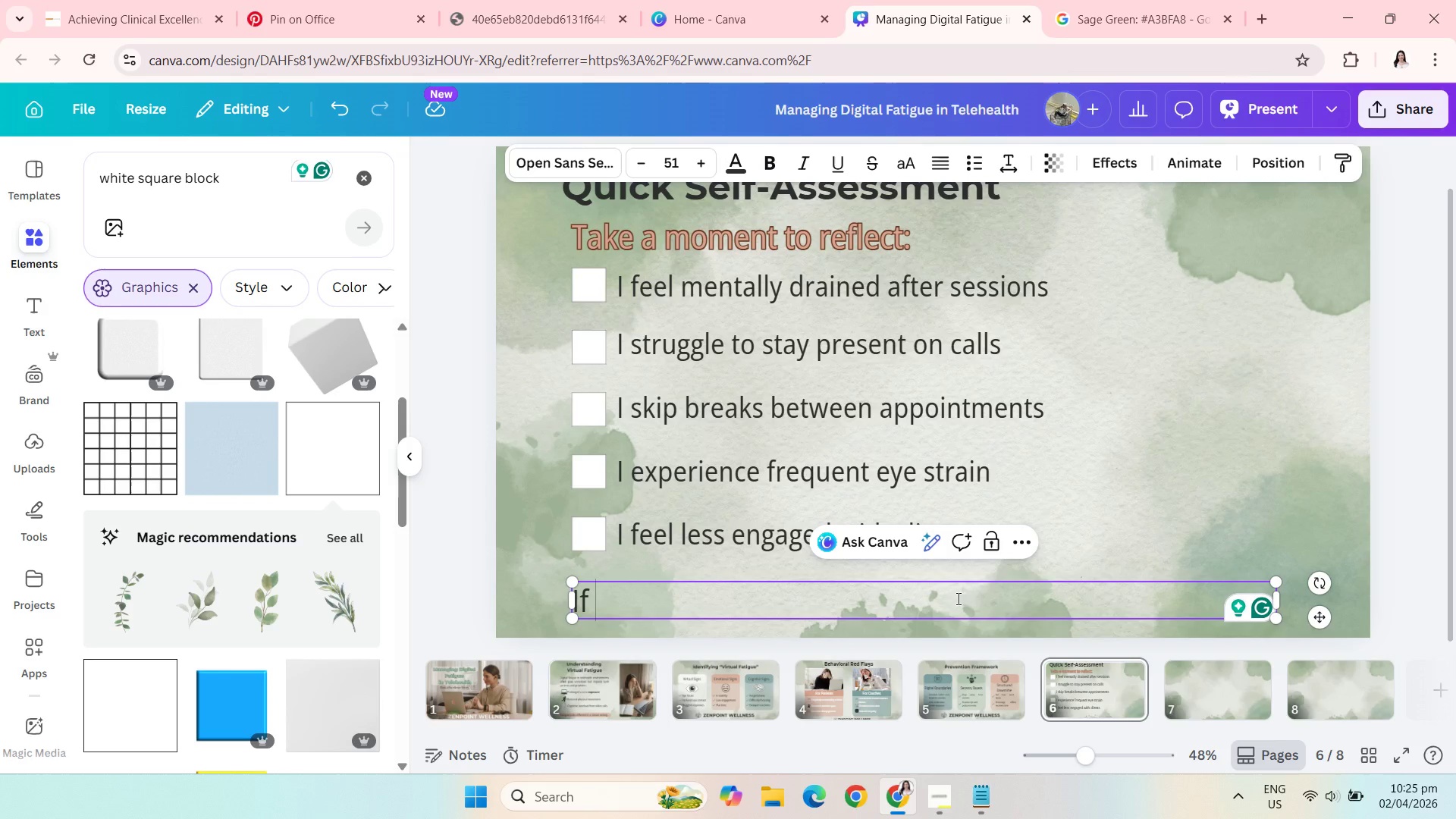 
type(you checked two or more, it may be time to rest.)
 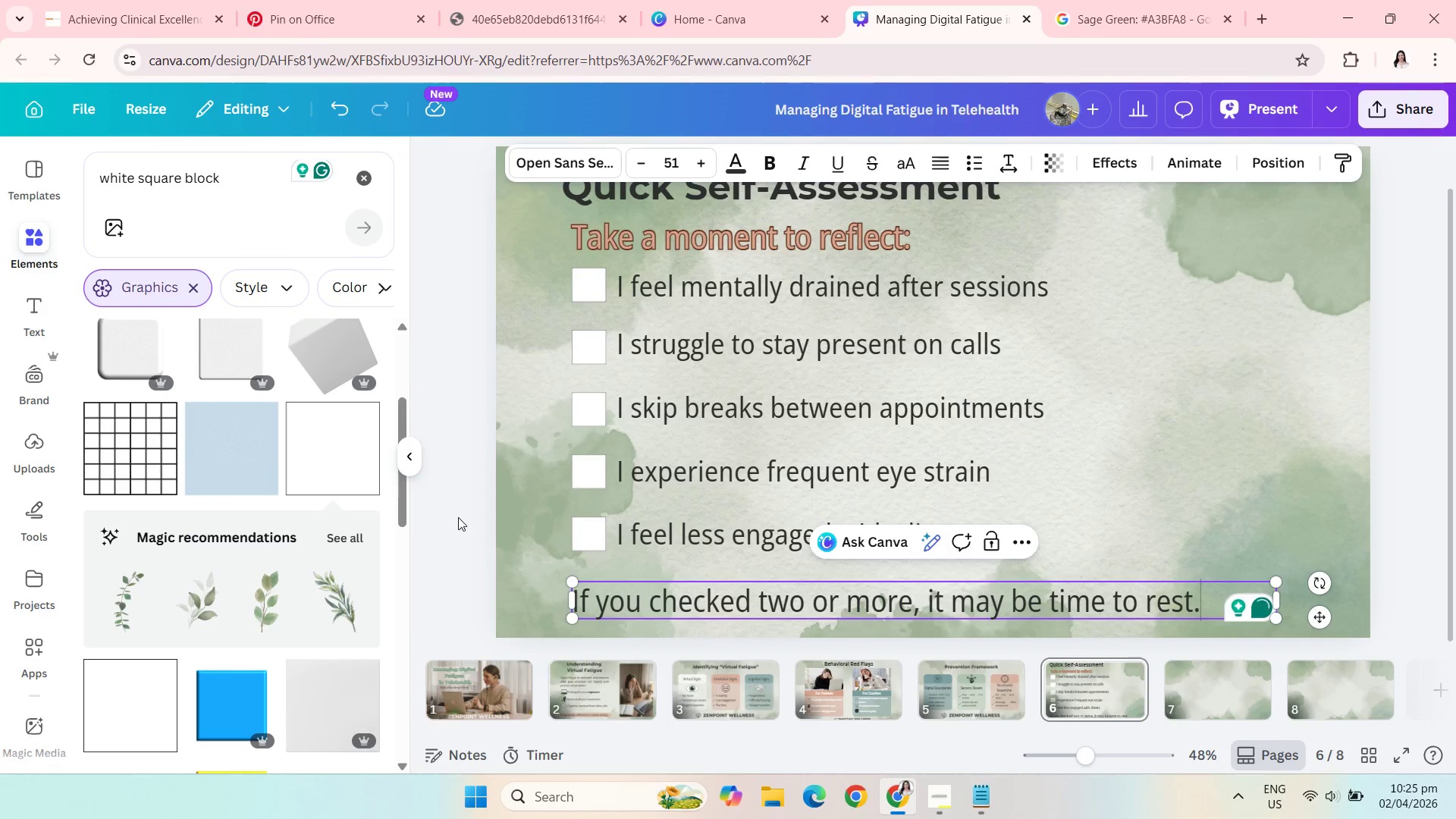 
left_click([455, 519])
 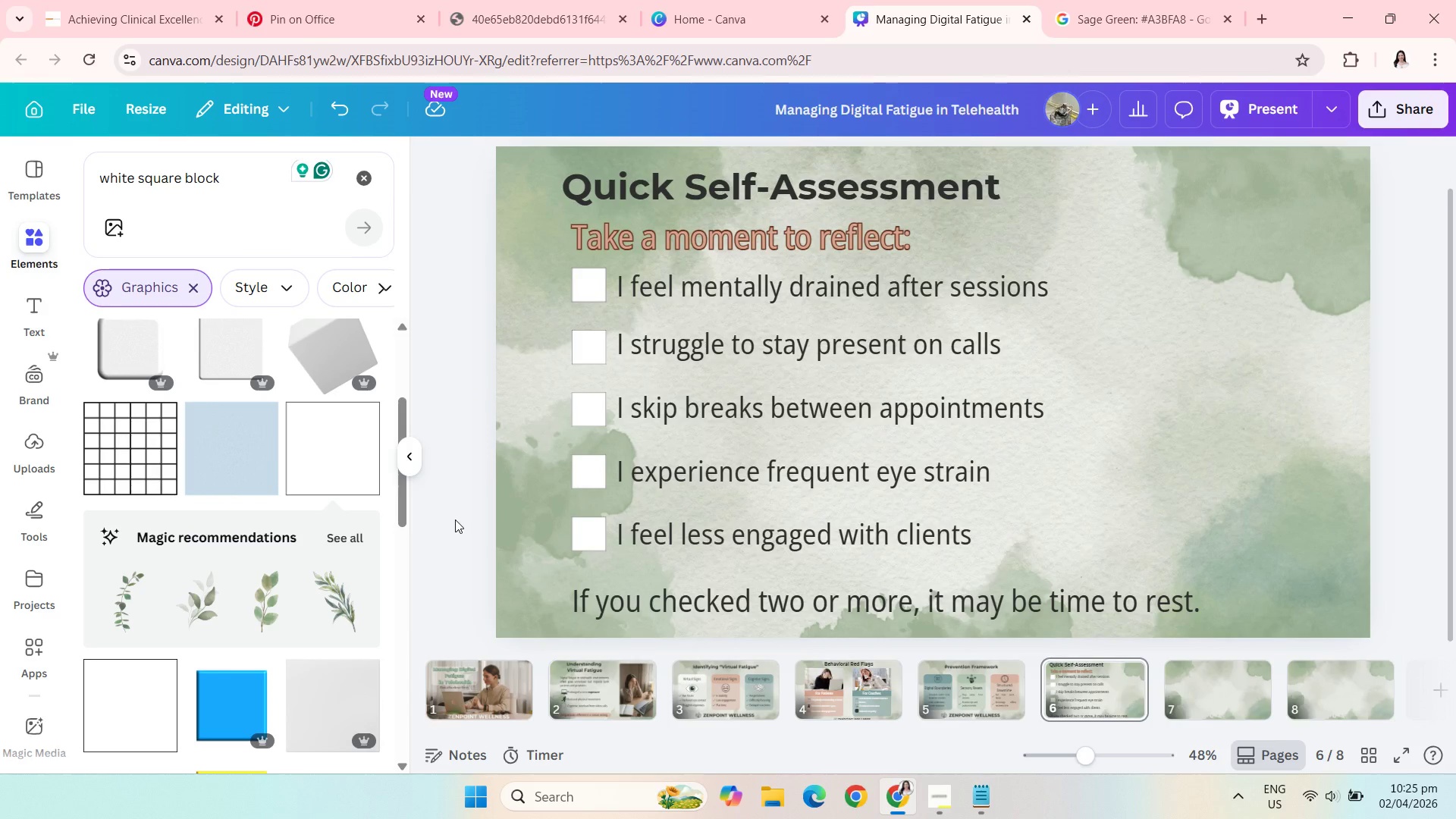 
wait(5.59)
 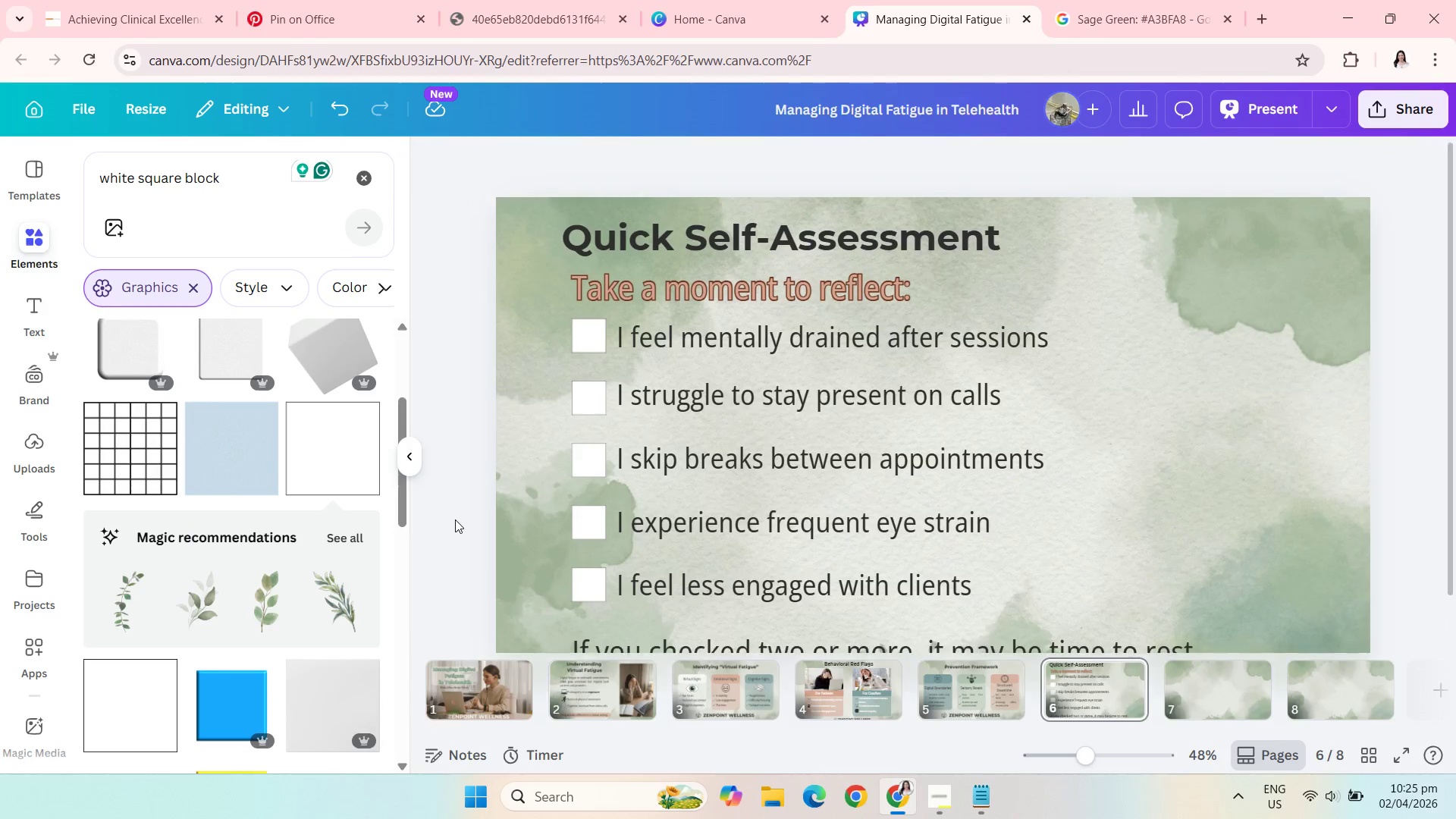 
left_click([786, 614])
 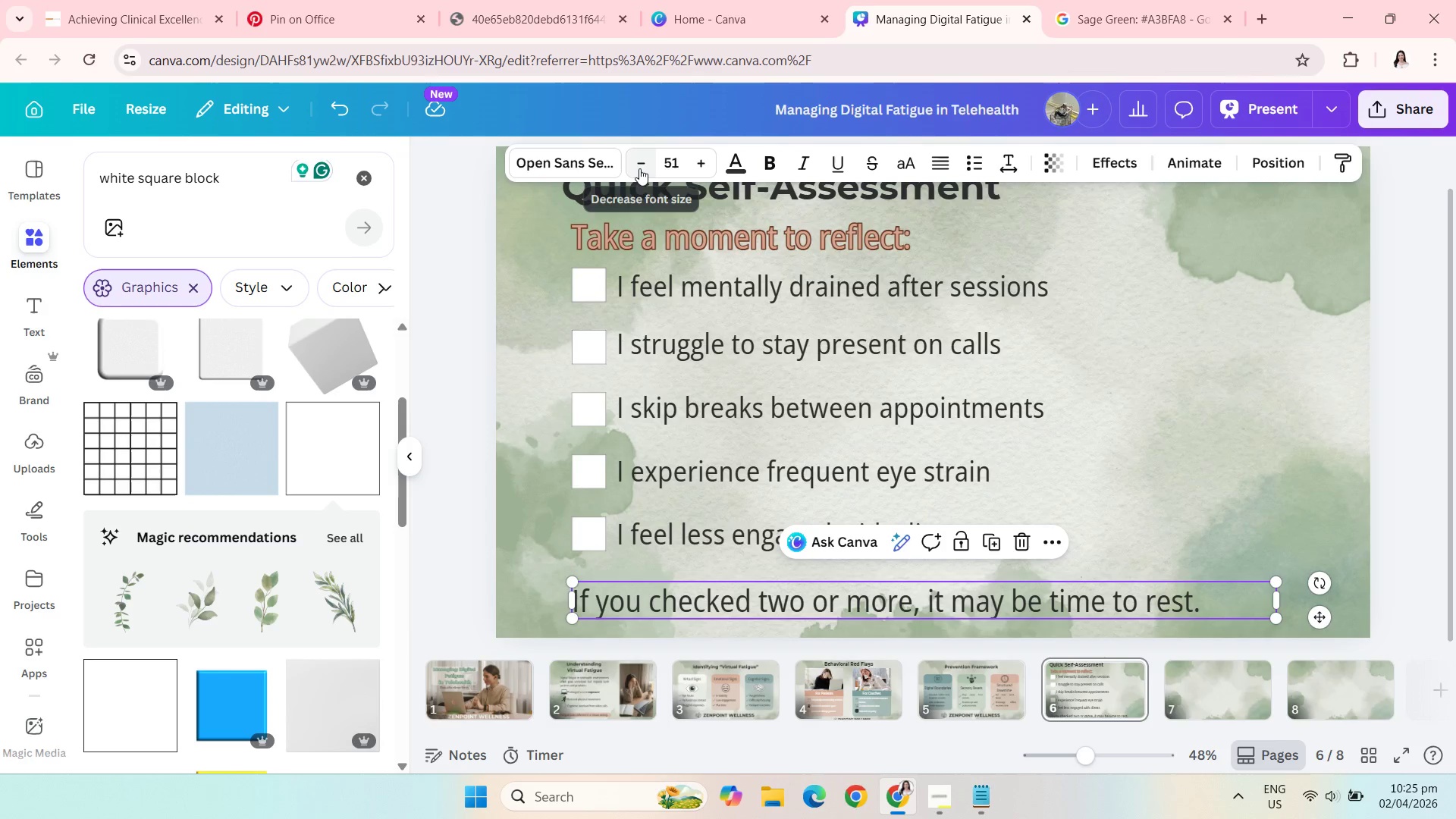 
left_click([635, 171])
 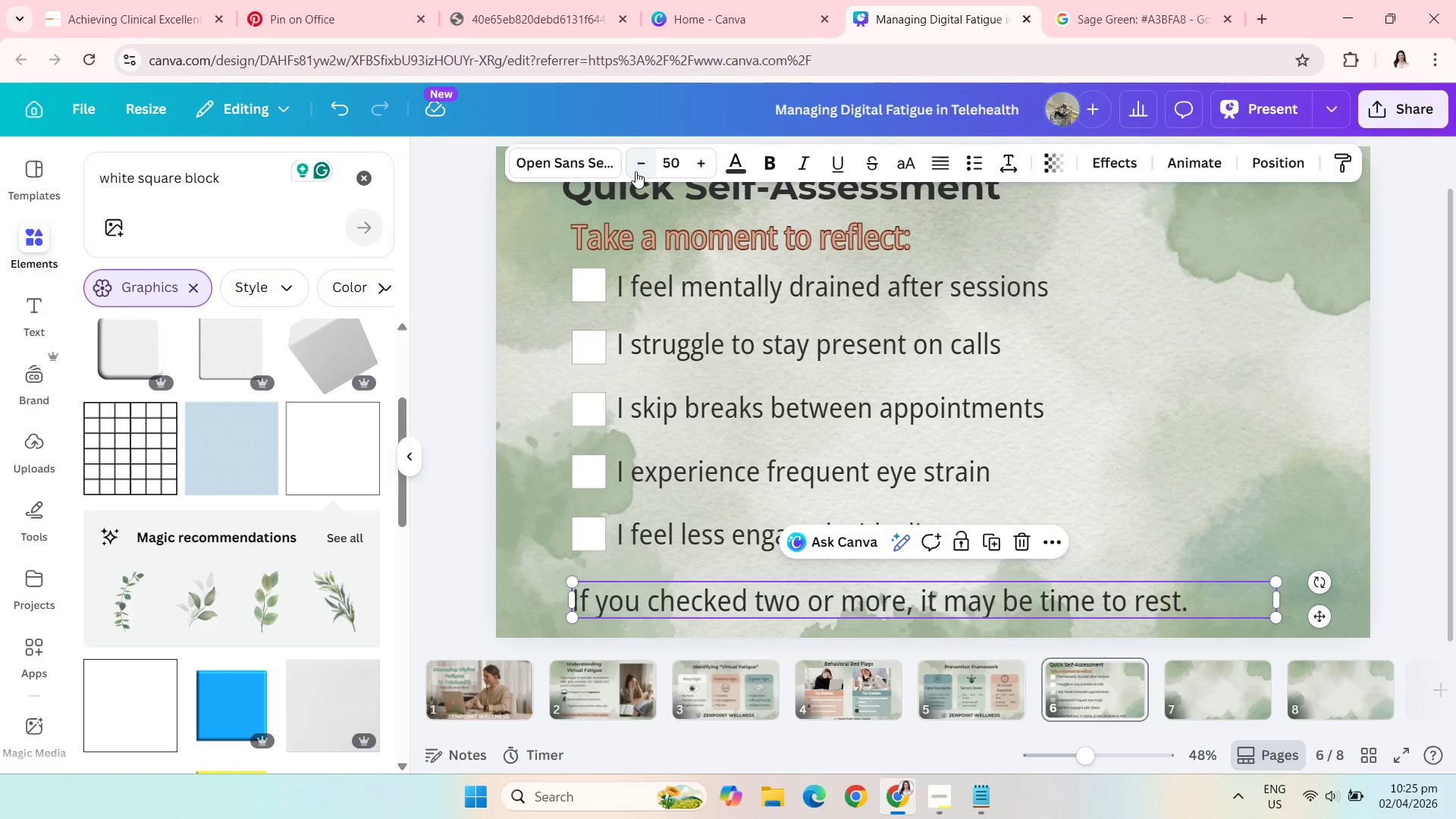 
left_click([635, 171])
 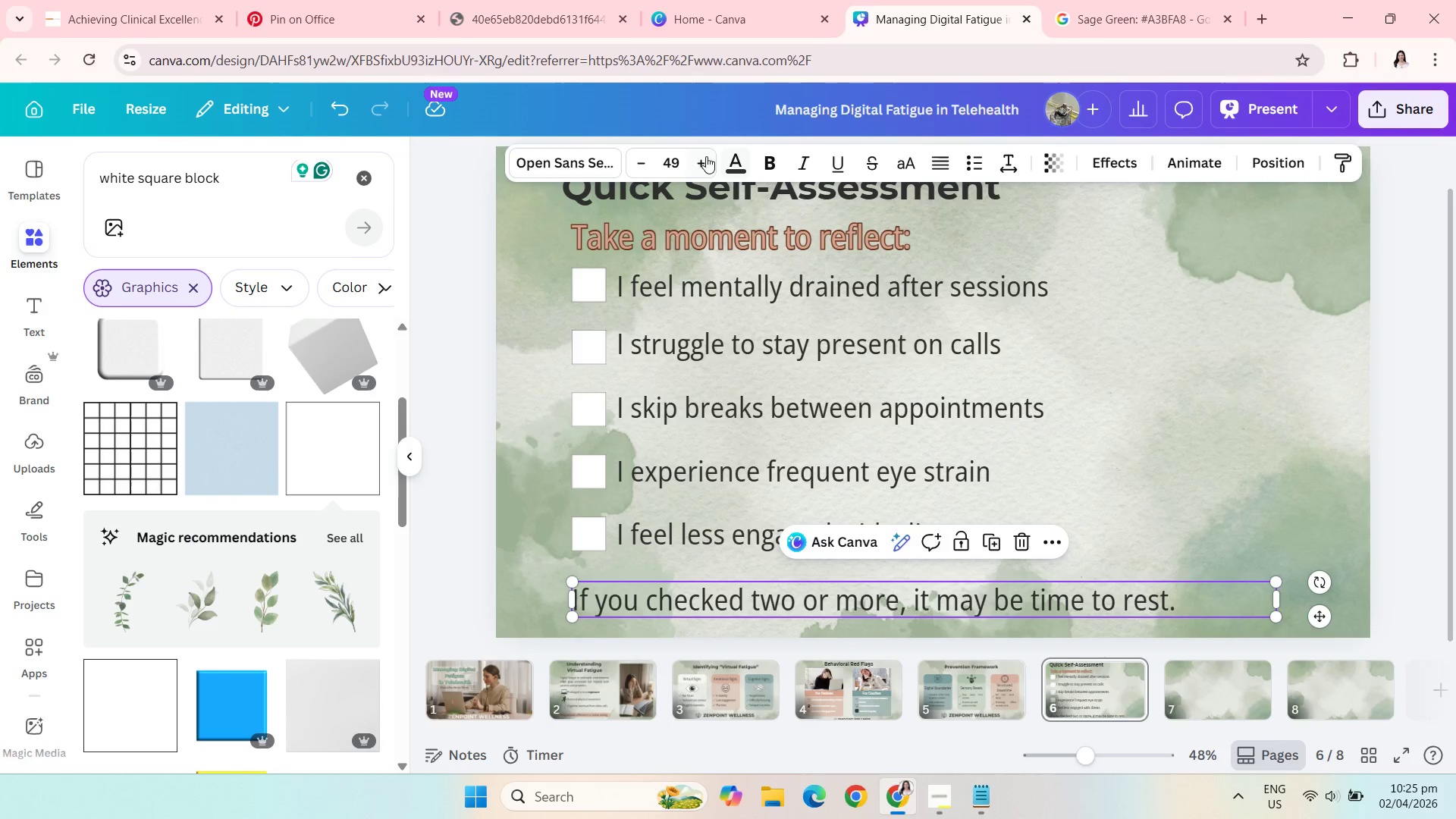 
left_click([701, 161])
 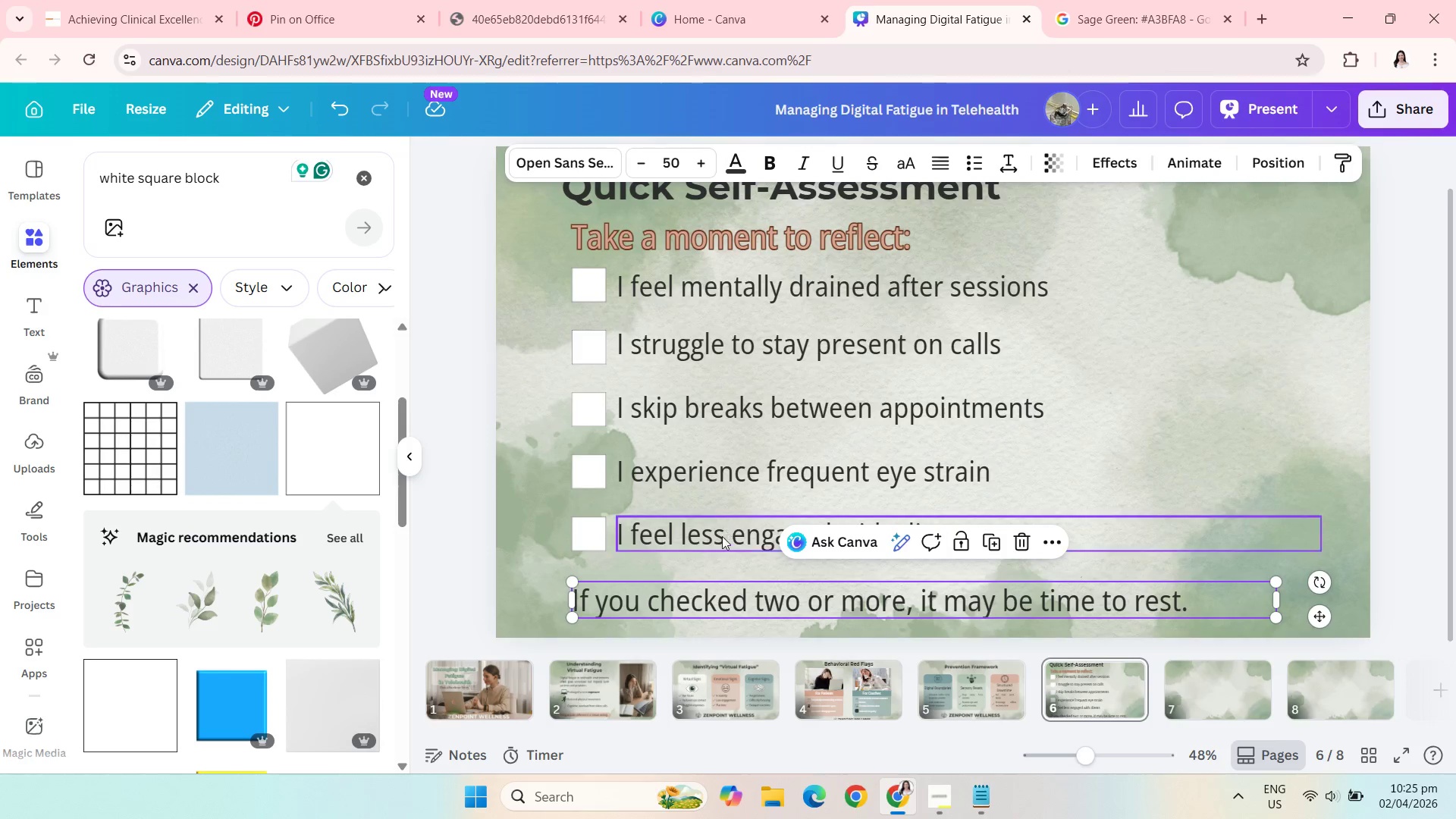 
left_click([721, 538])
 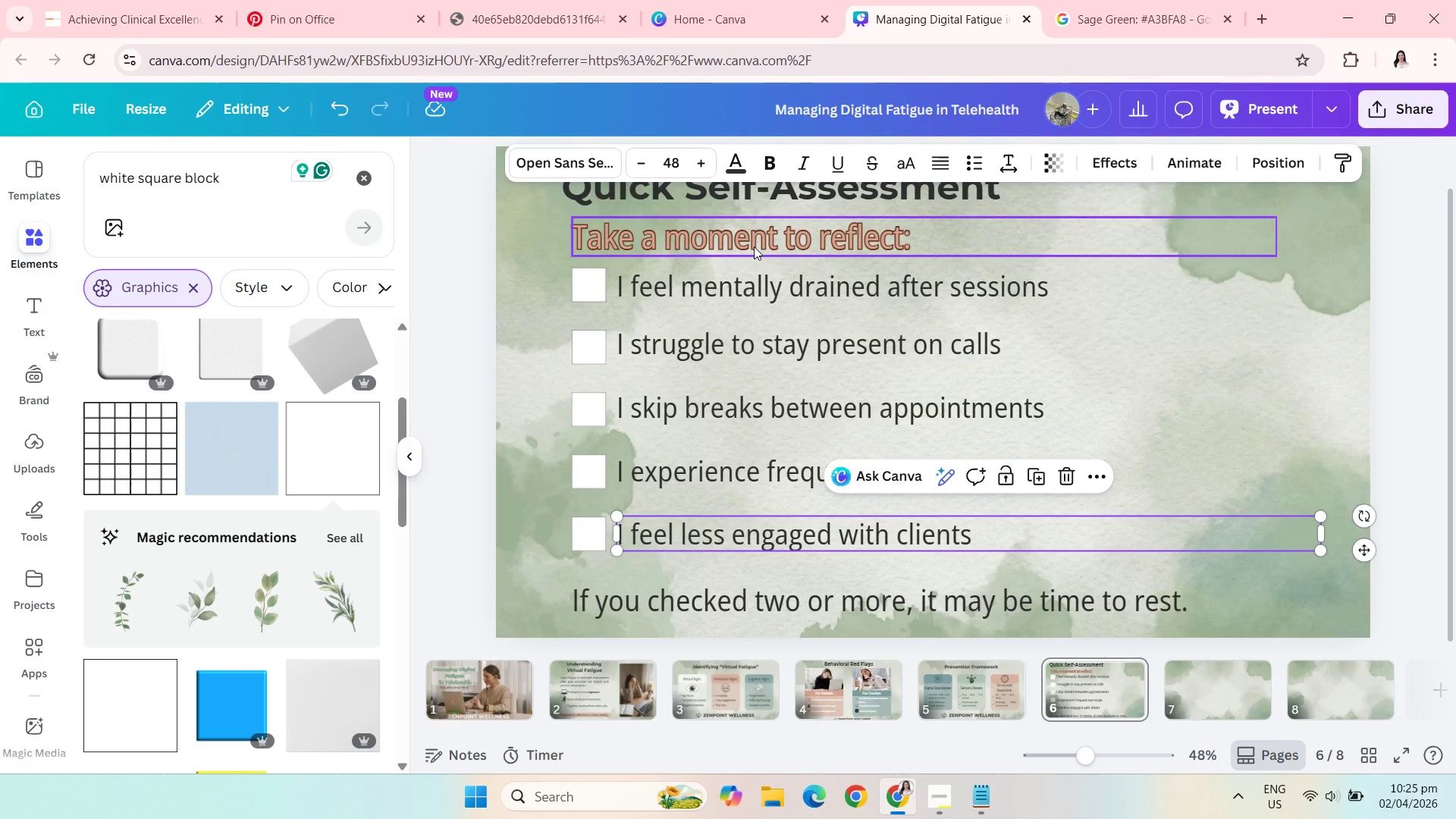 
left_click([753, 245])
 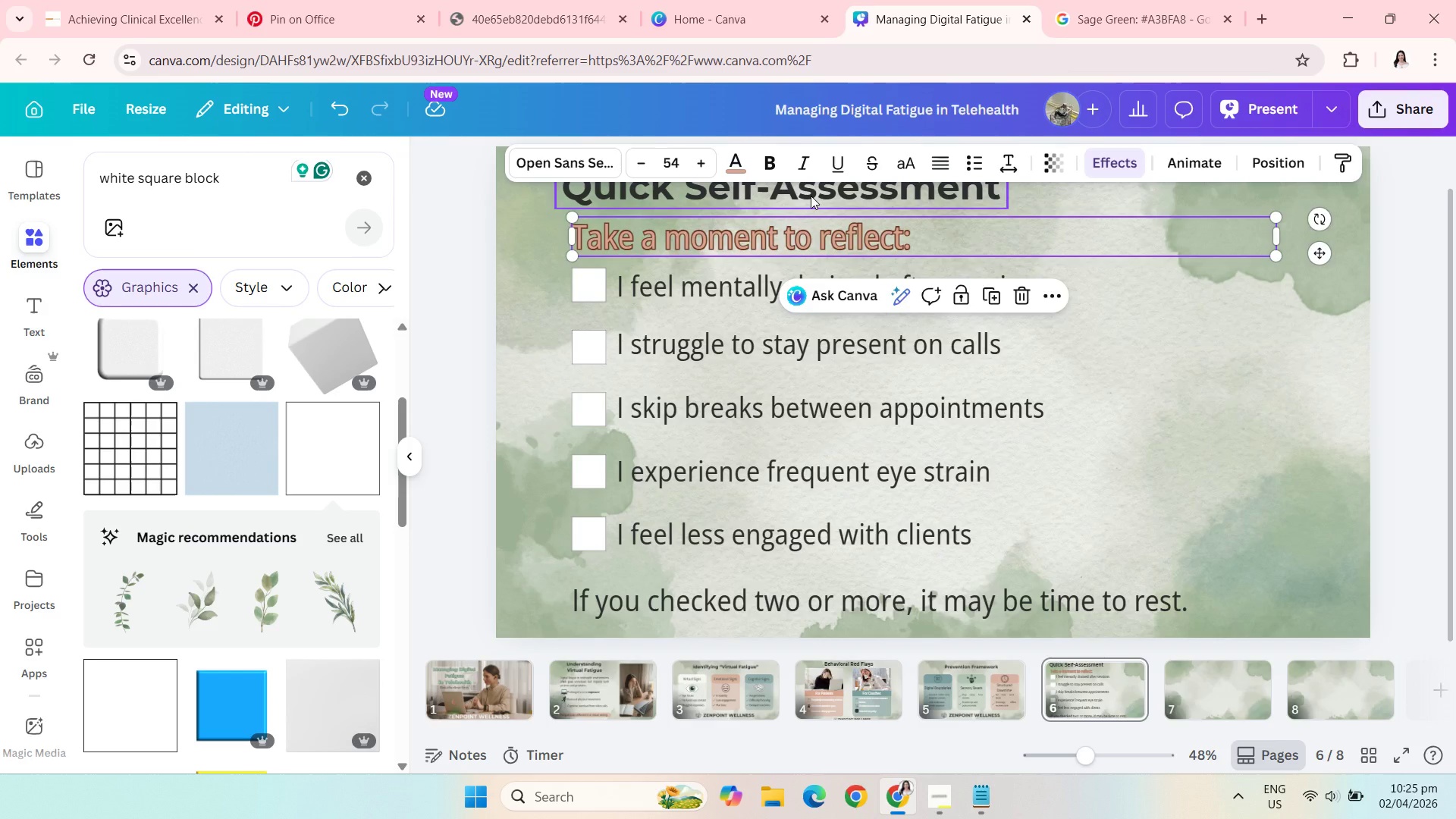 
left_click([811, 196])
 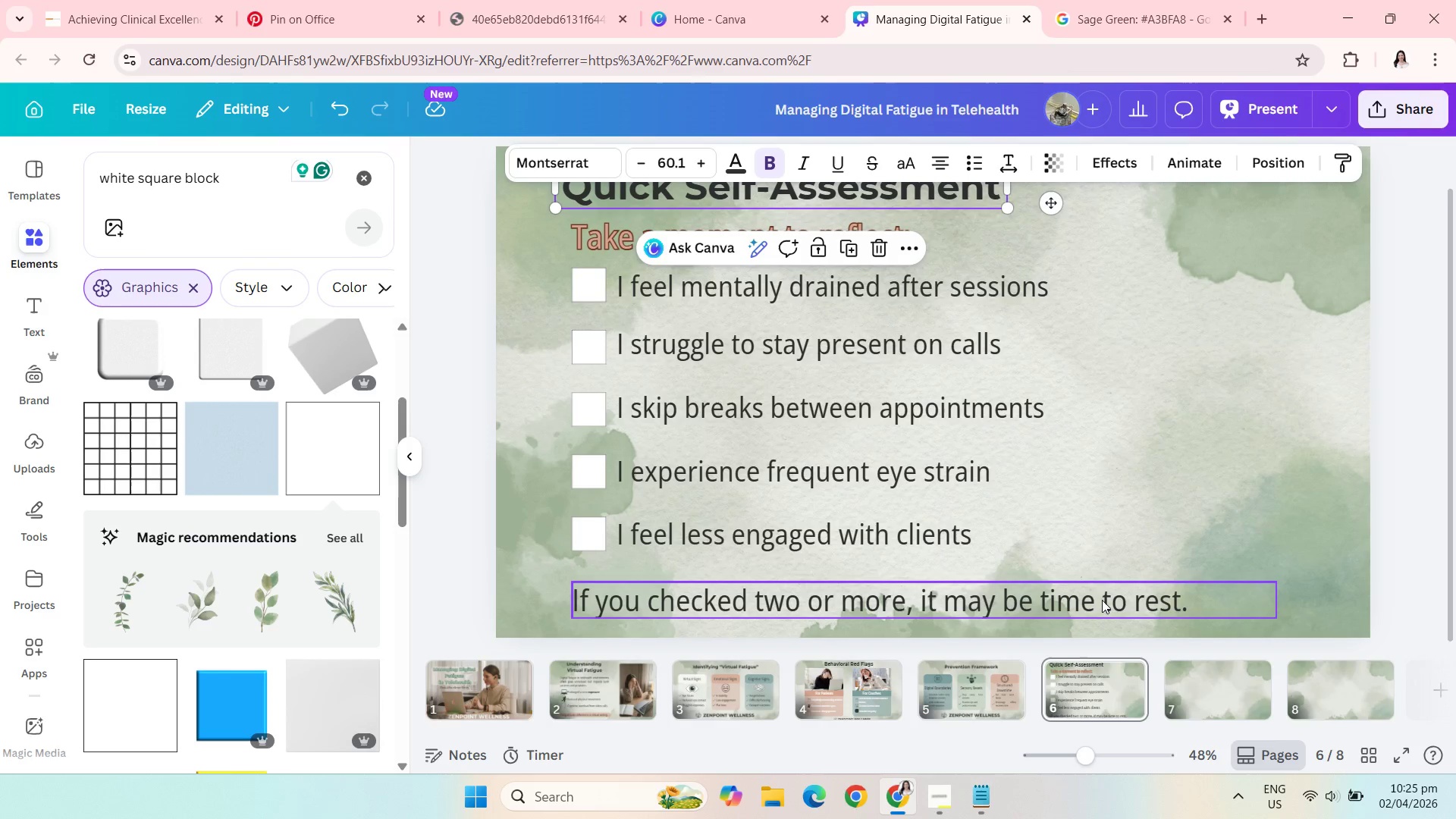 
left_click([1126, 594])
 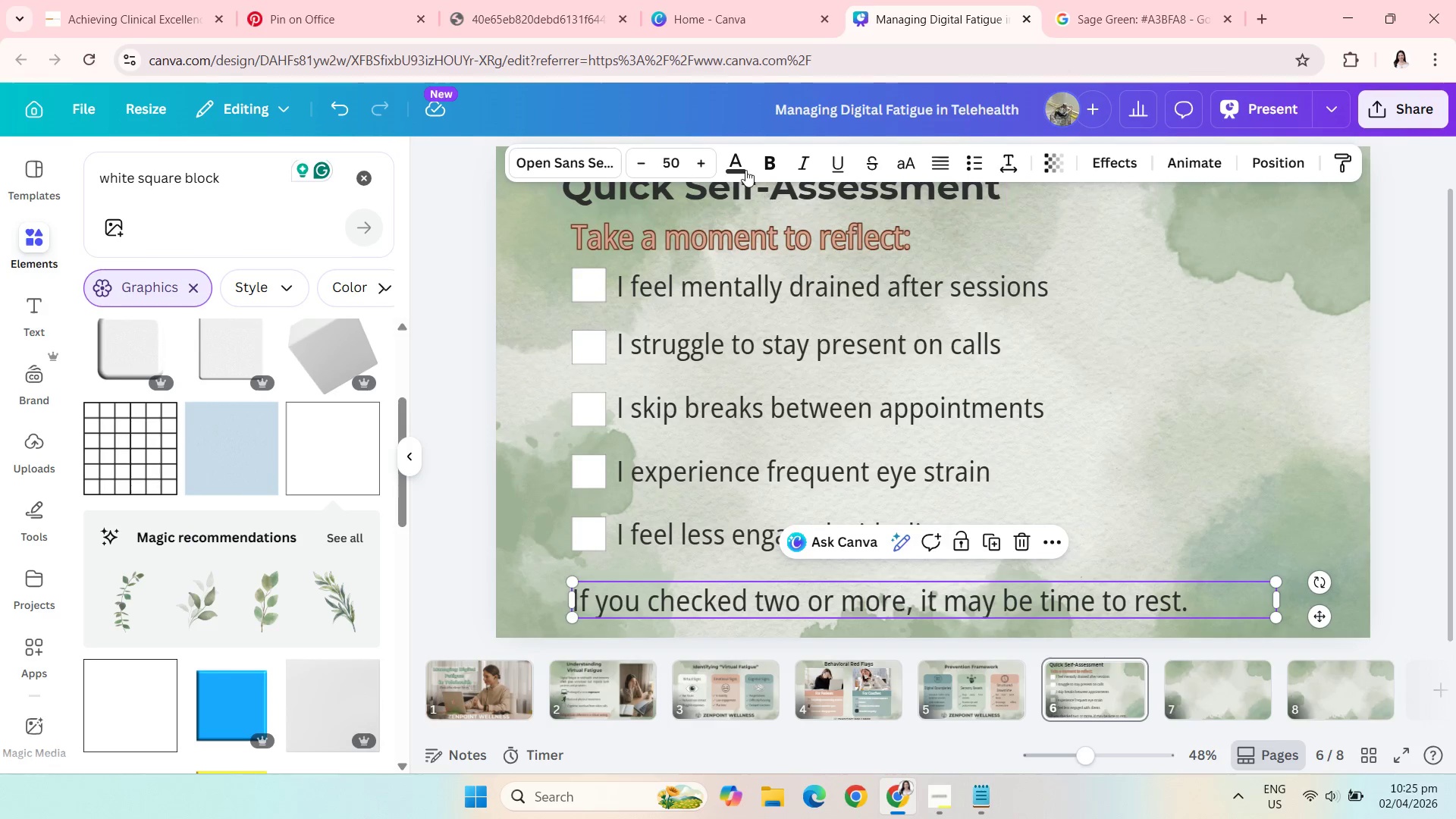 
left_click([709, 162])
 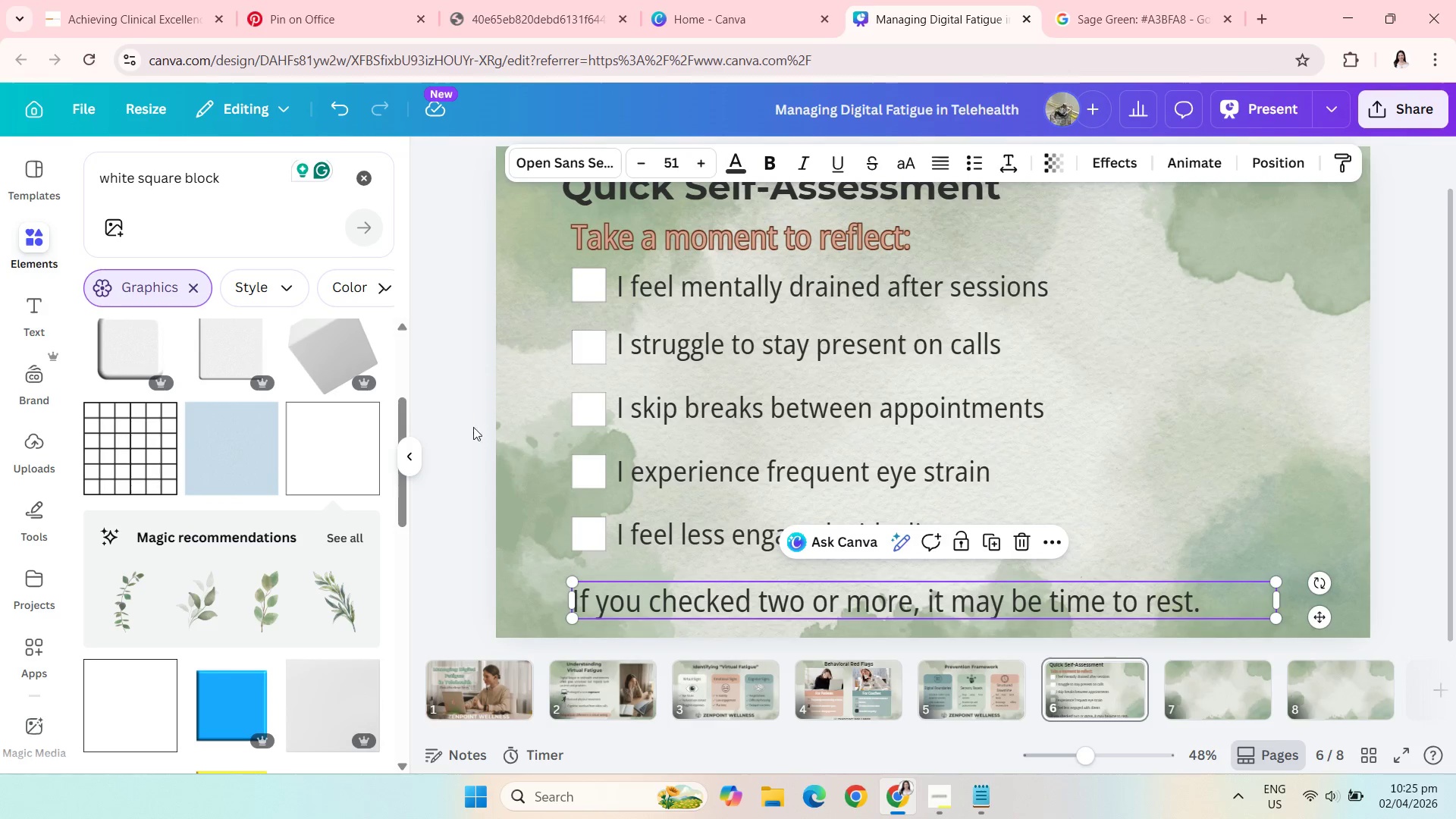 
left_click([474, 430])
 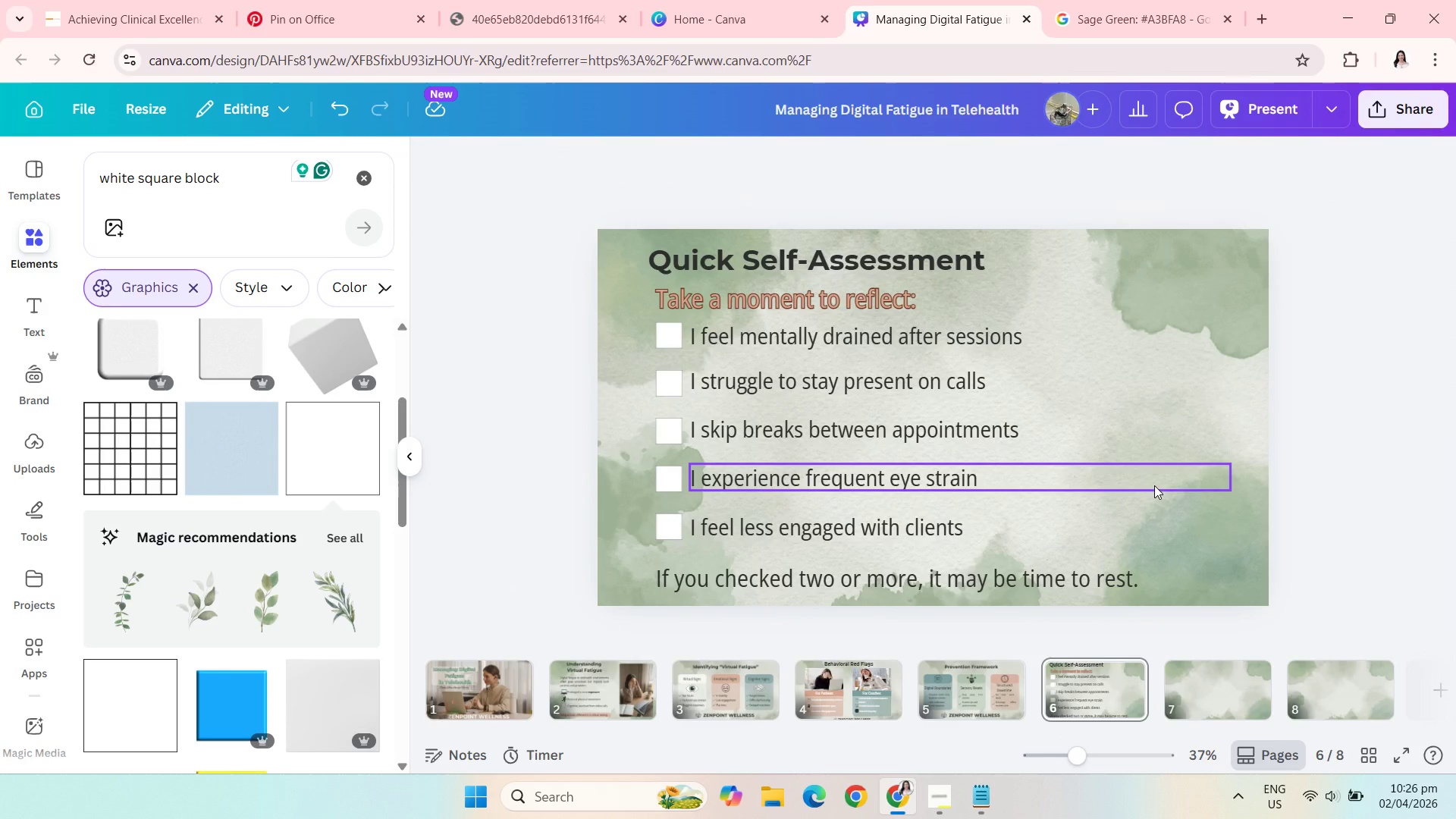 
wait(6.8)
 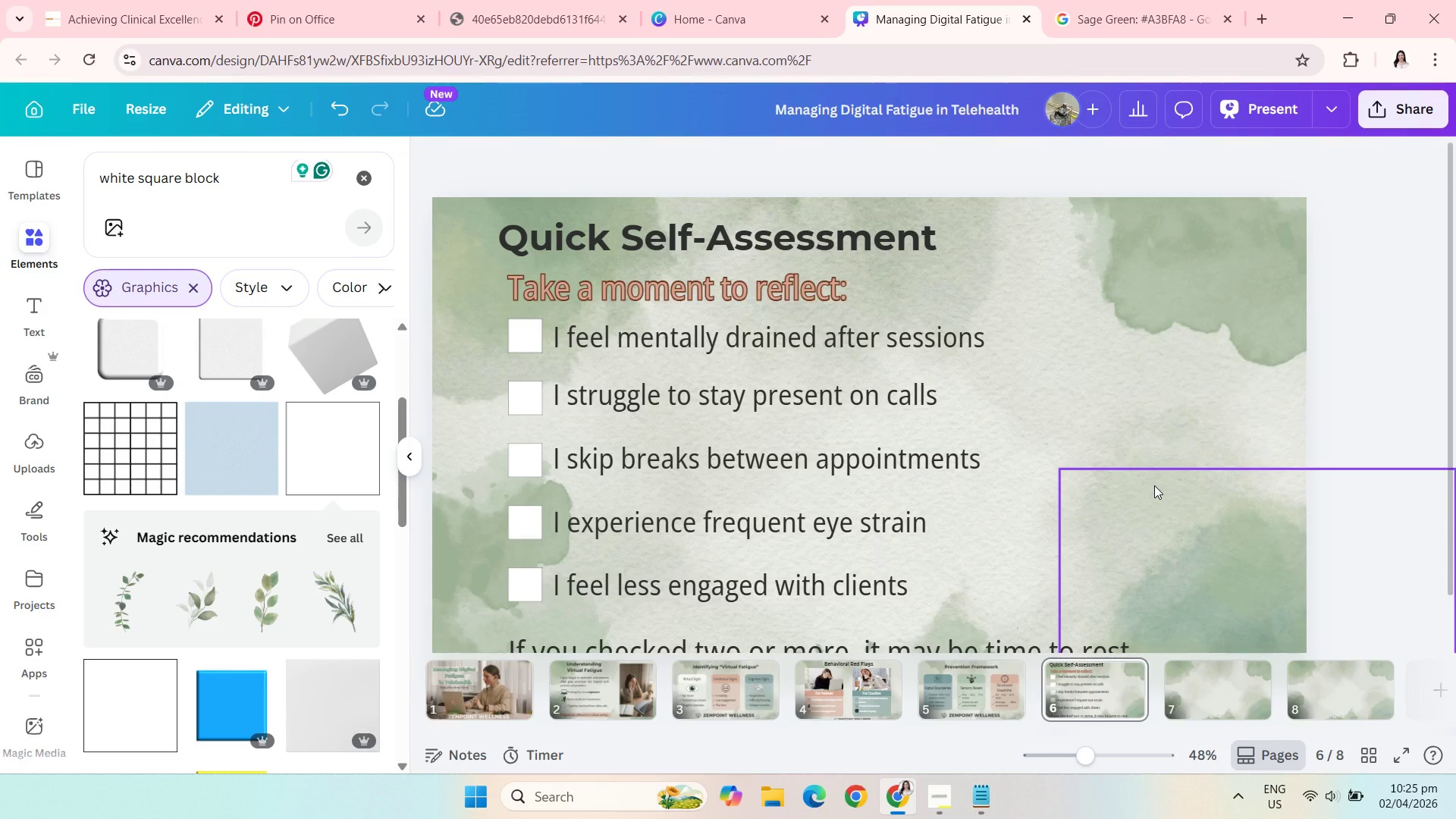 
left_click([1373, 444])
 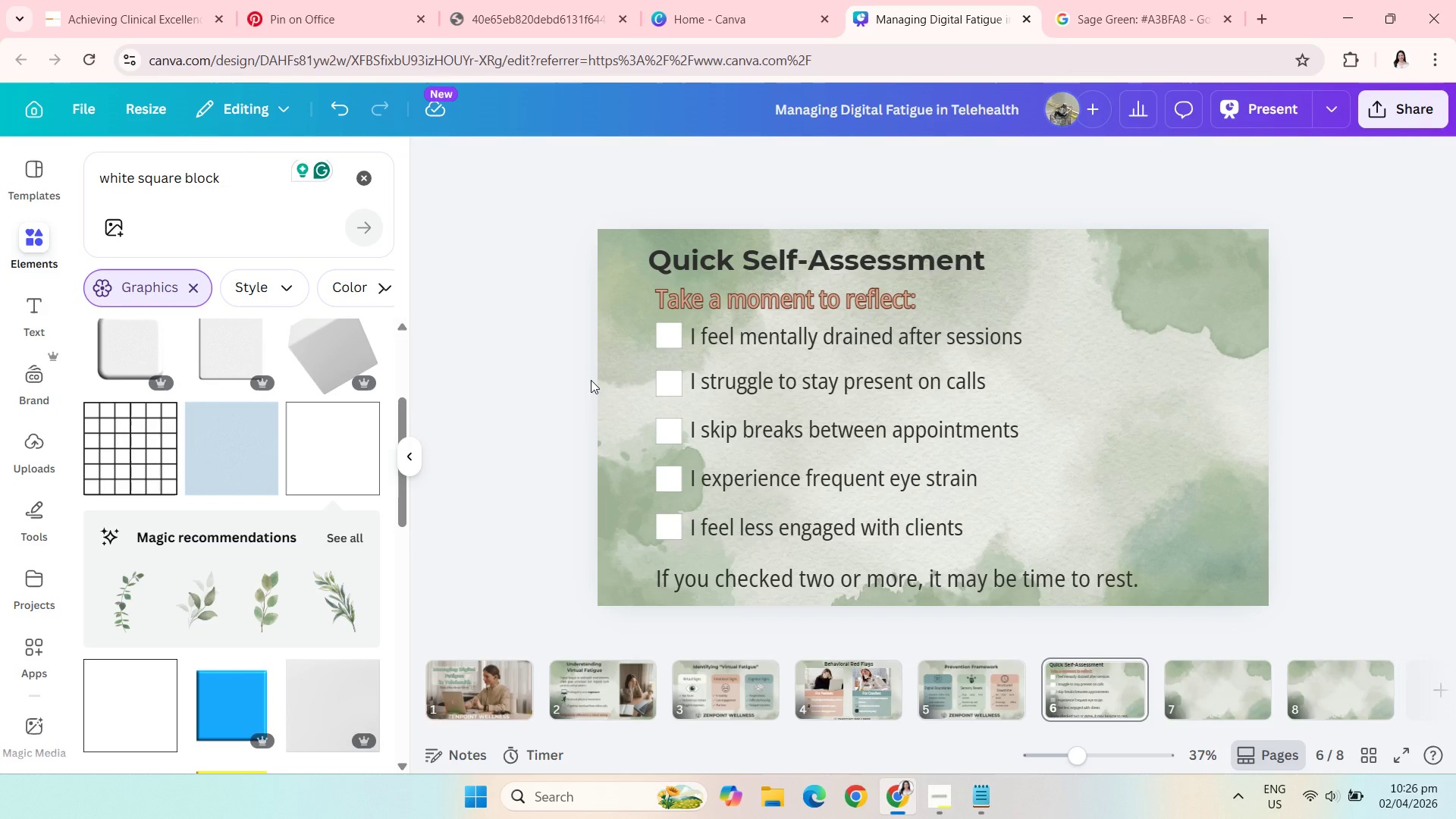 
wait(11.56)
 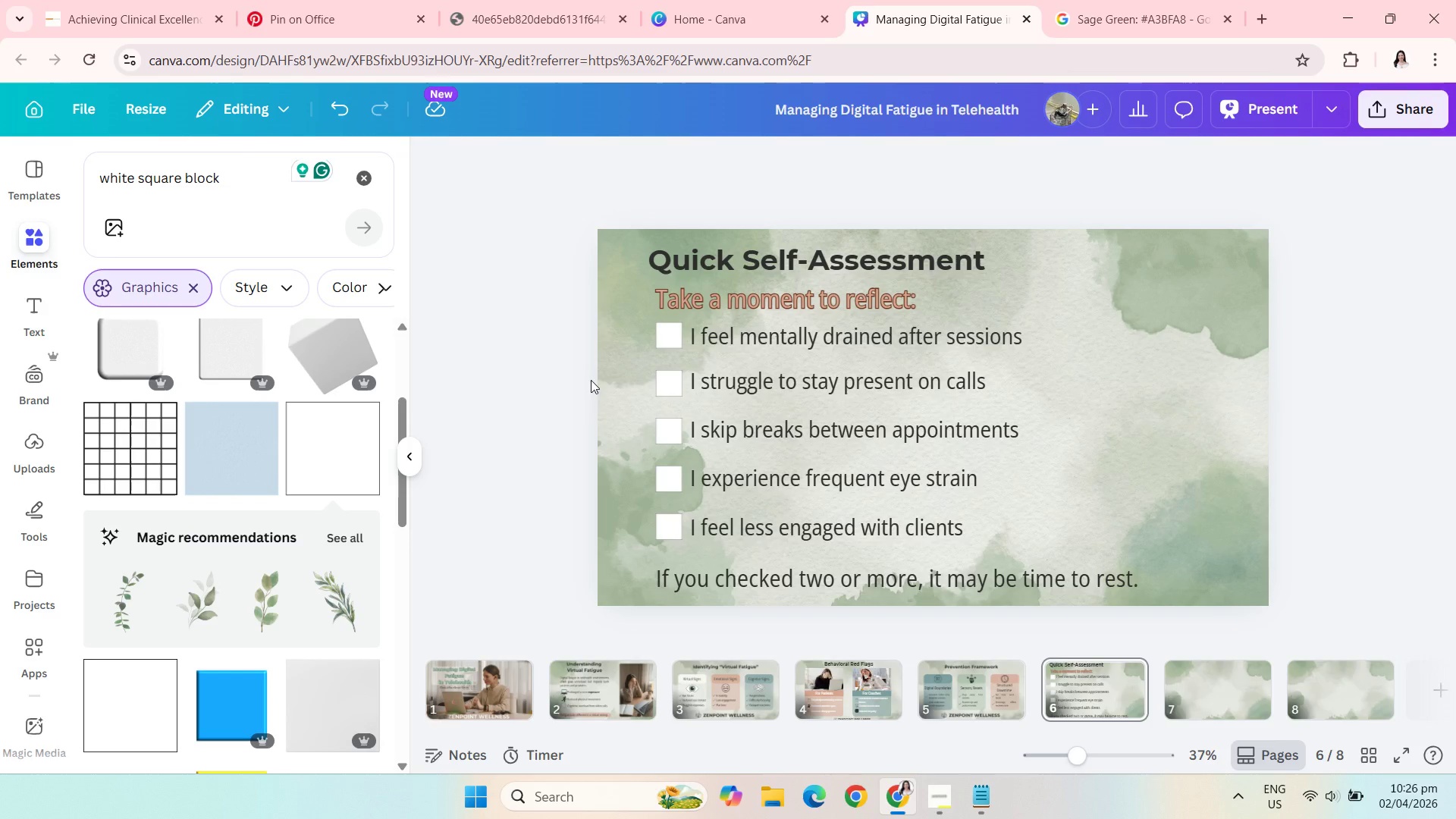 
left_click([761, 706])
 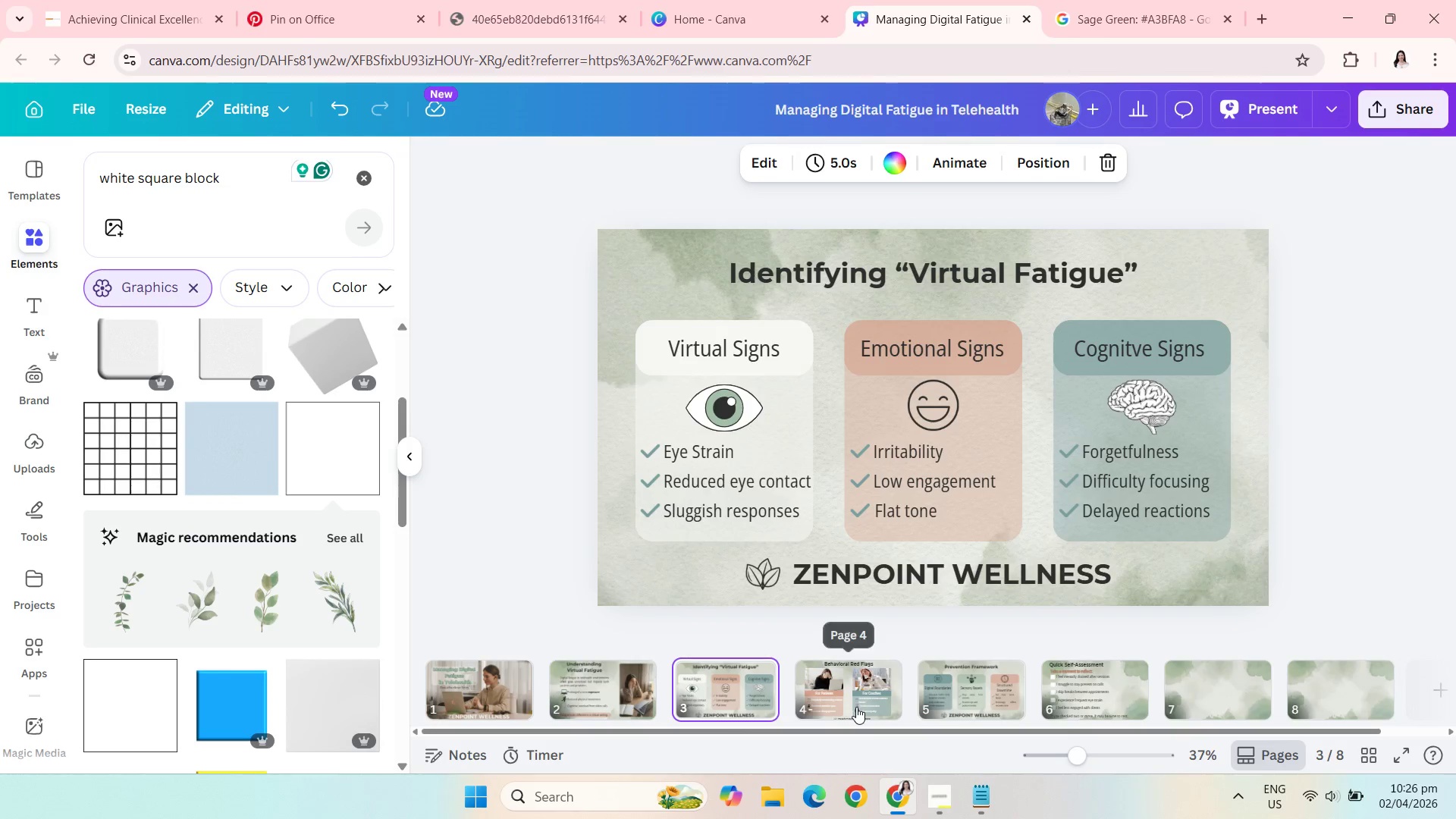 
left_click([856, 707])
 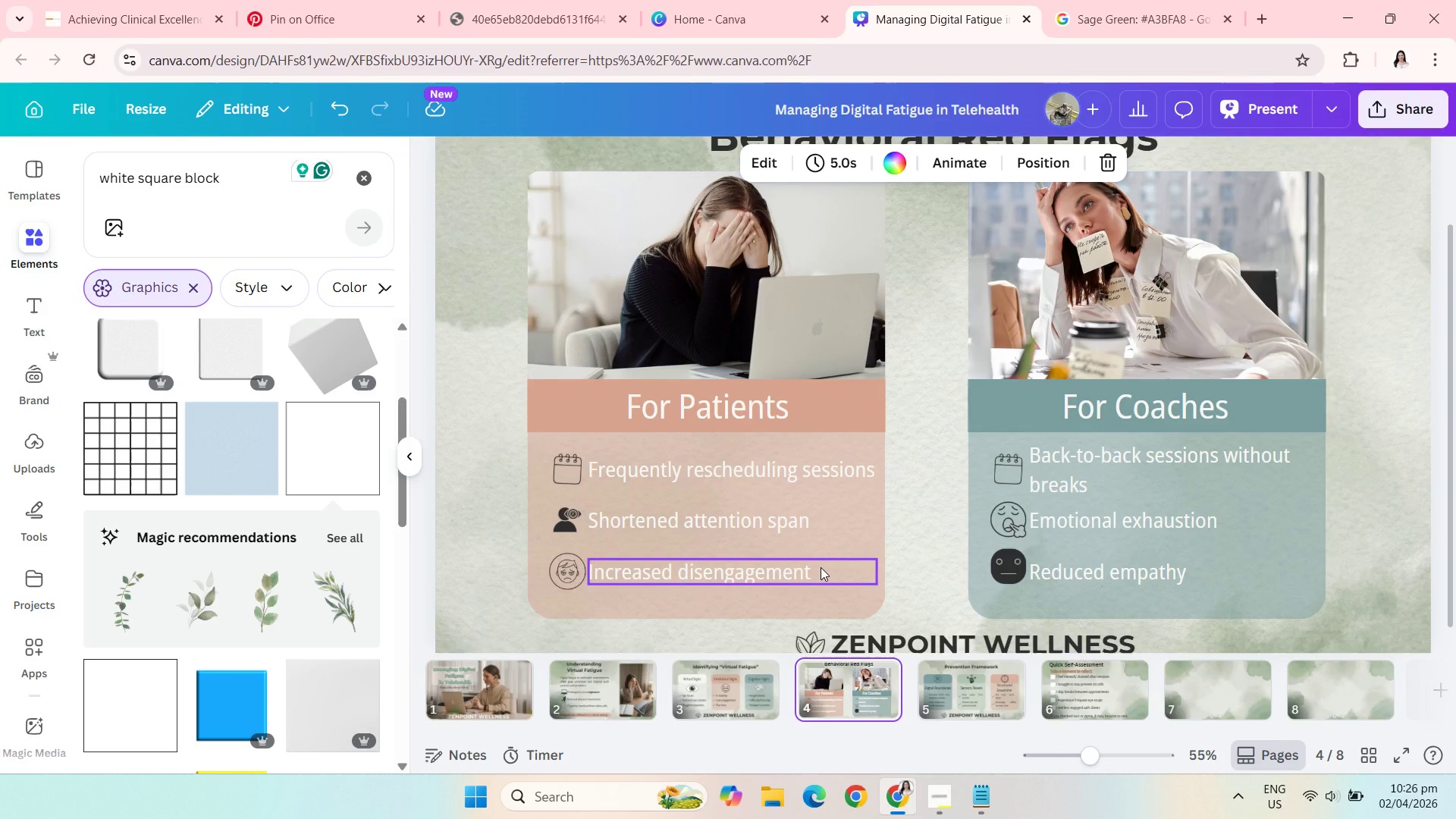 
wait(6.77)
 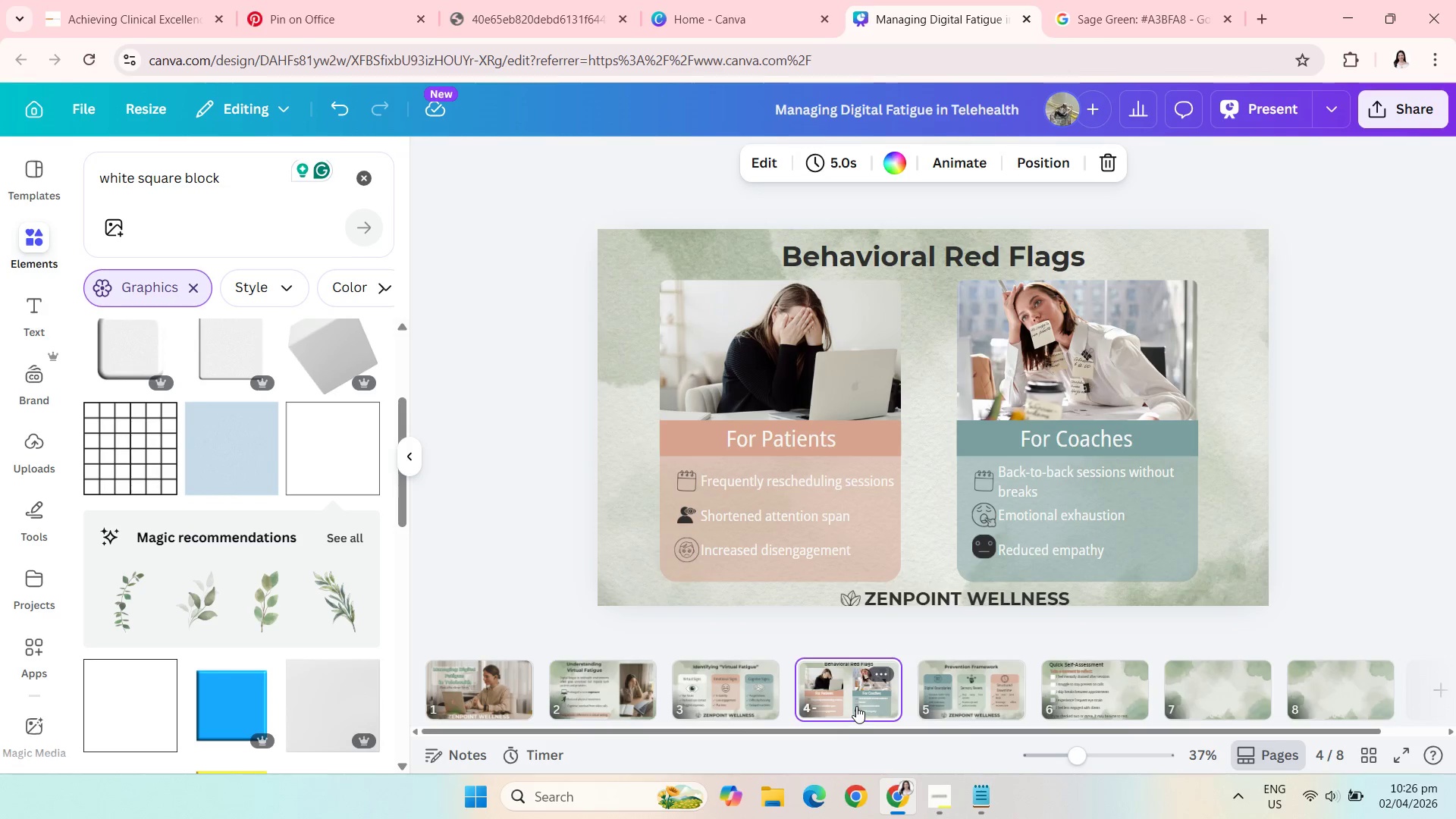 
left_click([716, 613])
 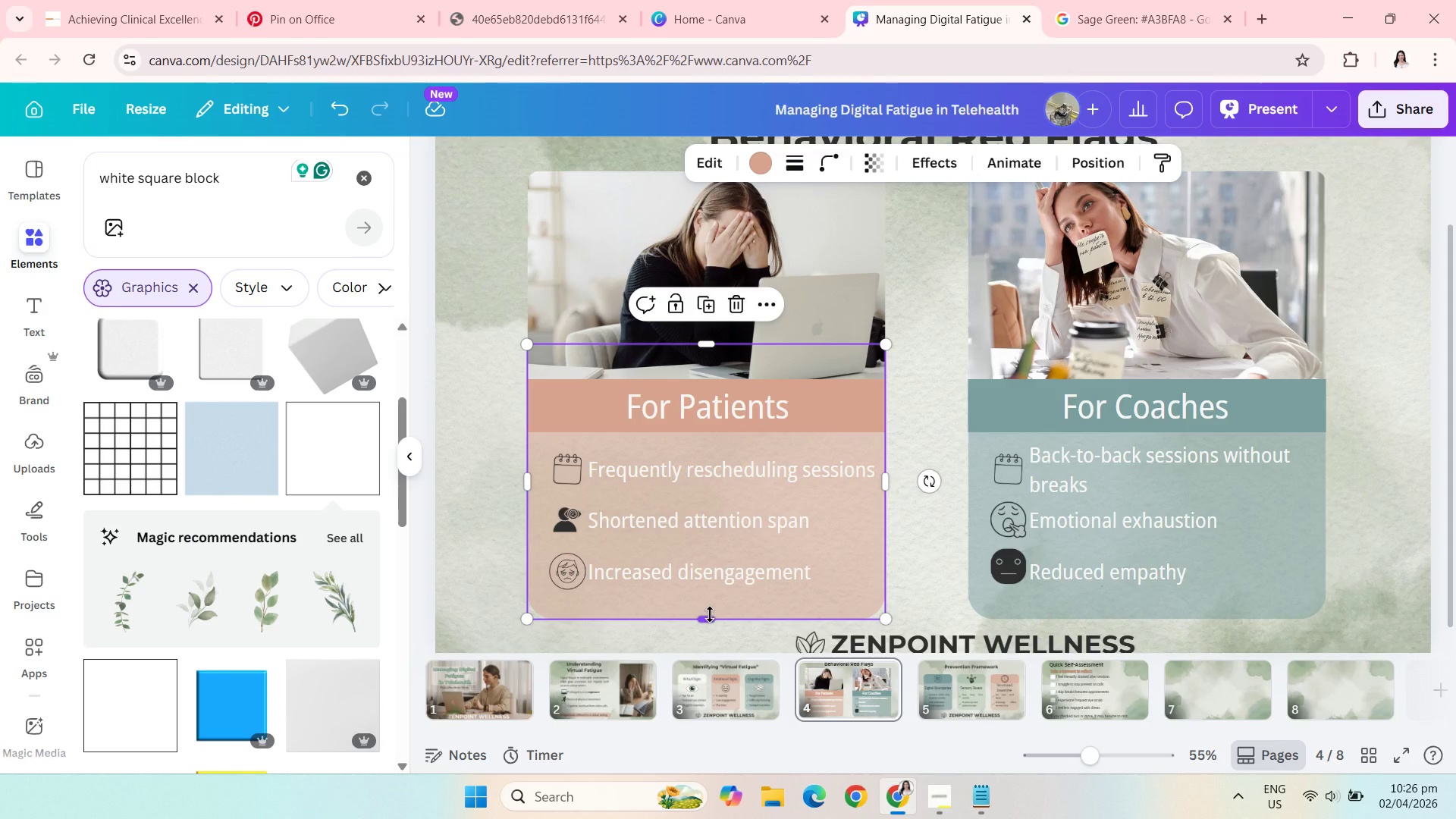 
left_click_drag(start_coordinate=[710, 614], to_coordinate=[710, 605])
 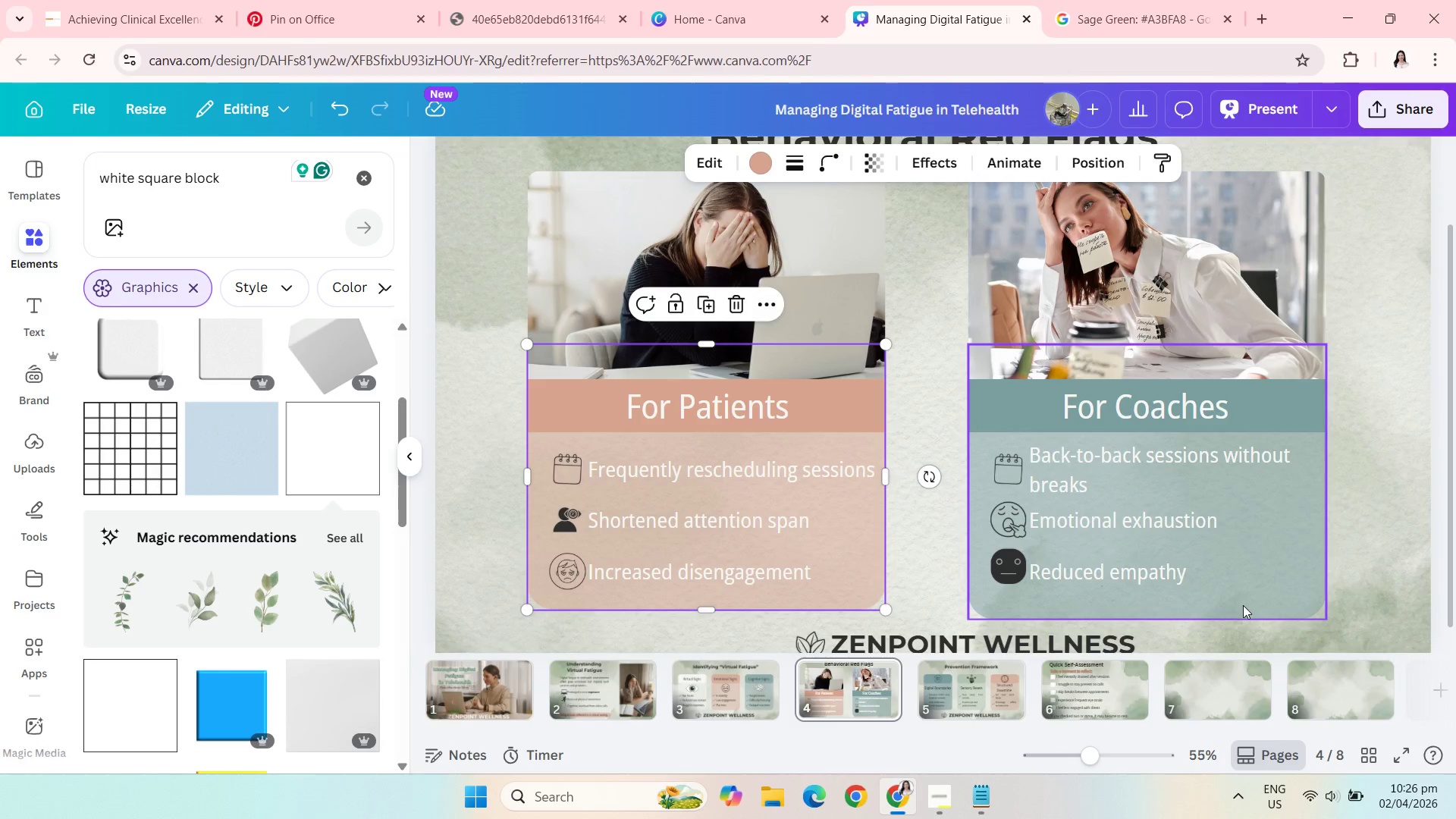 
left_click([1243, 605])
 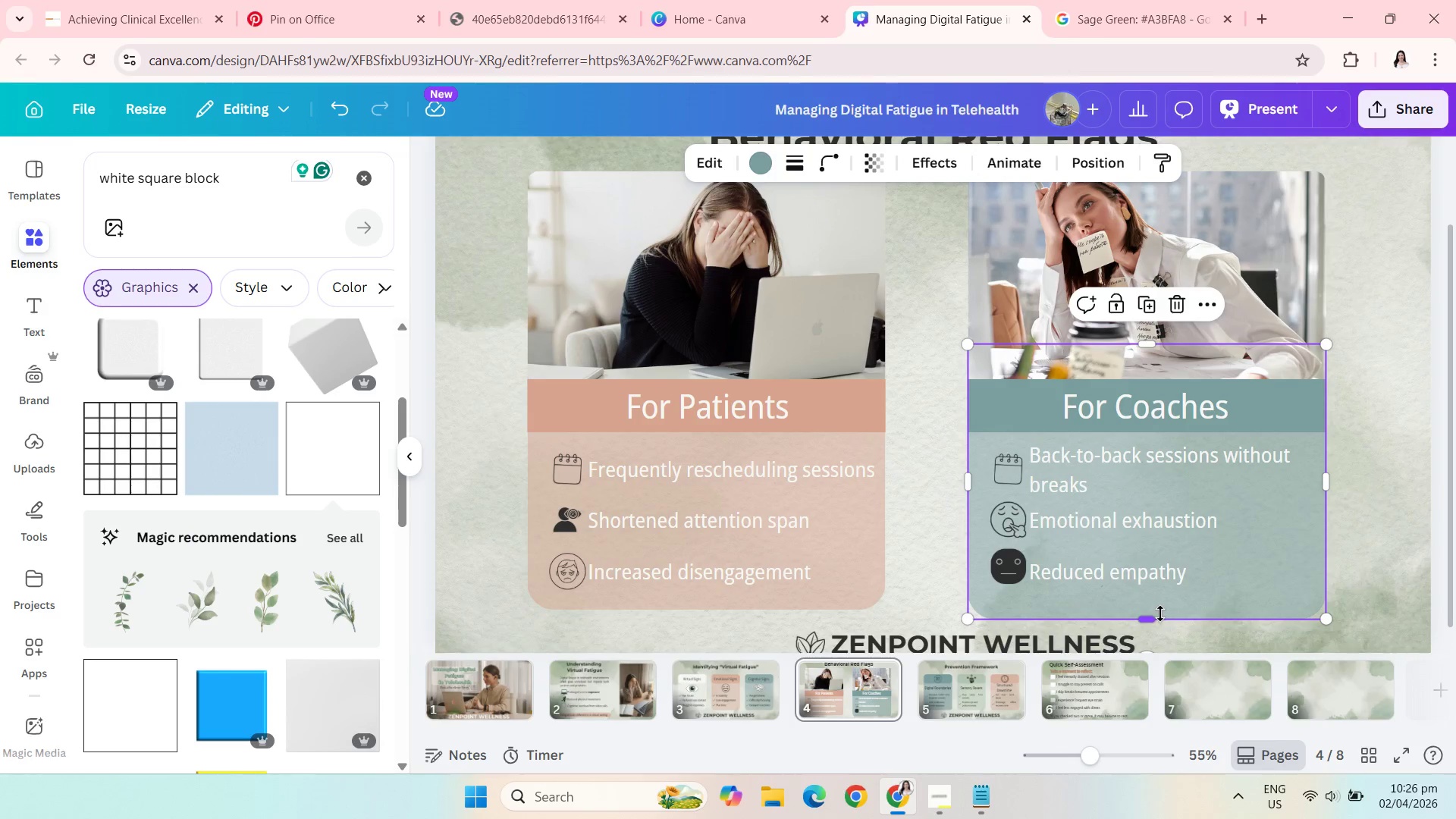 
left_click_drag(start_coordinate=[1152, 616], to_coordinate=[1152, 605])
 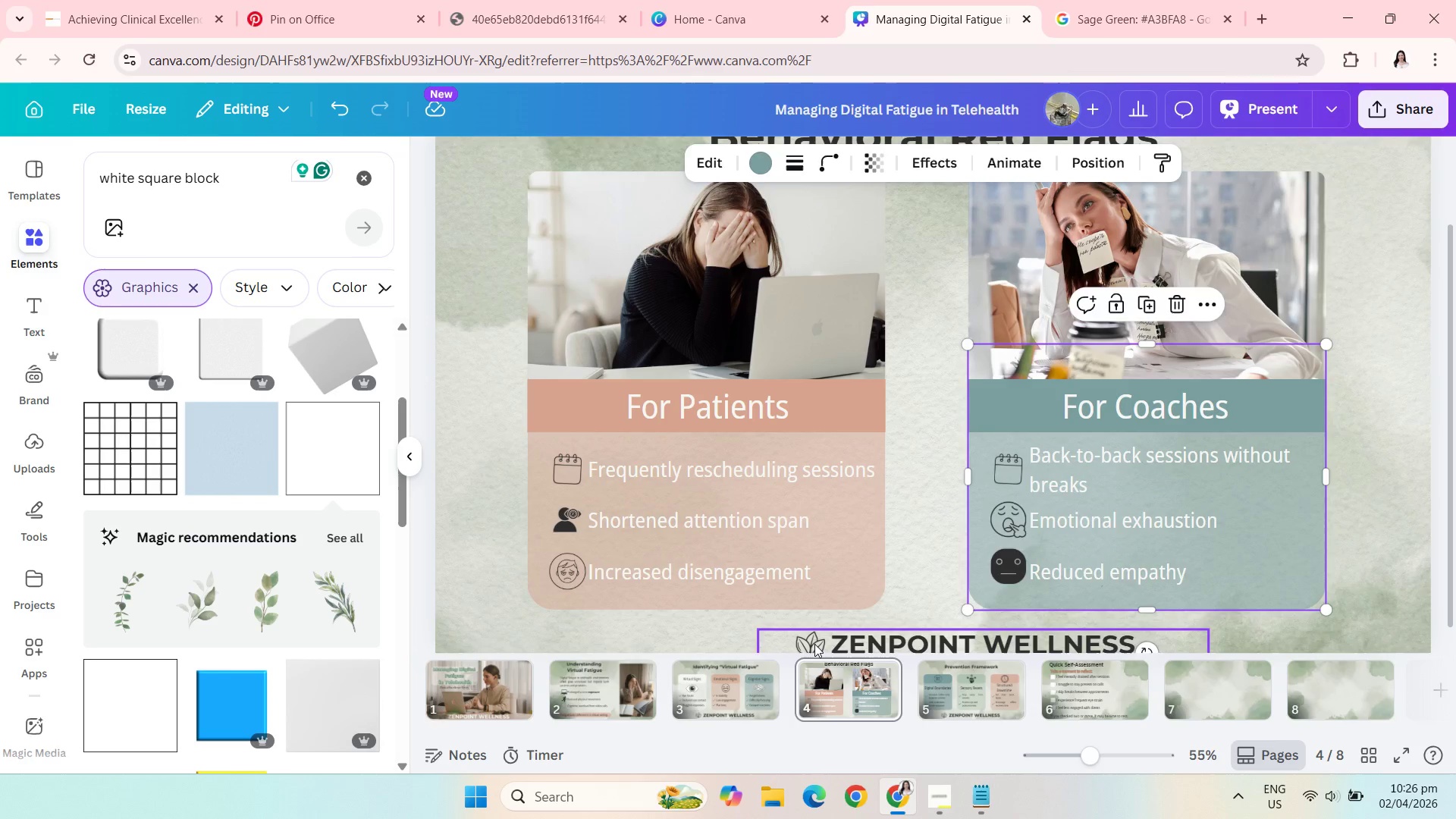 
left_click([814, 644])
 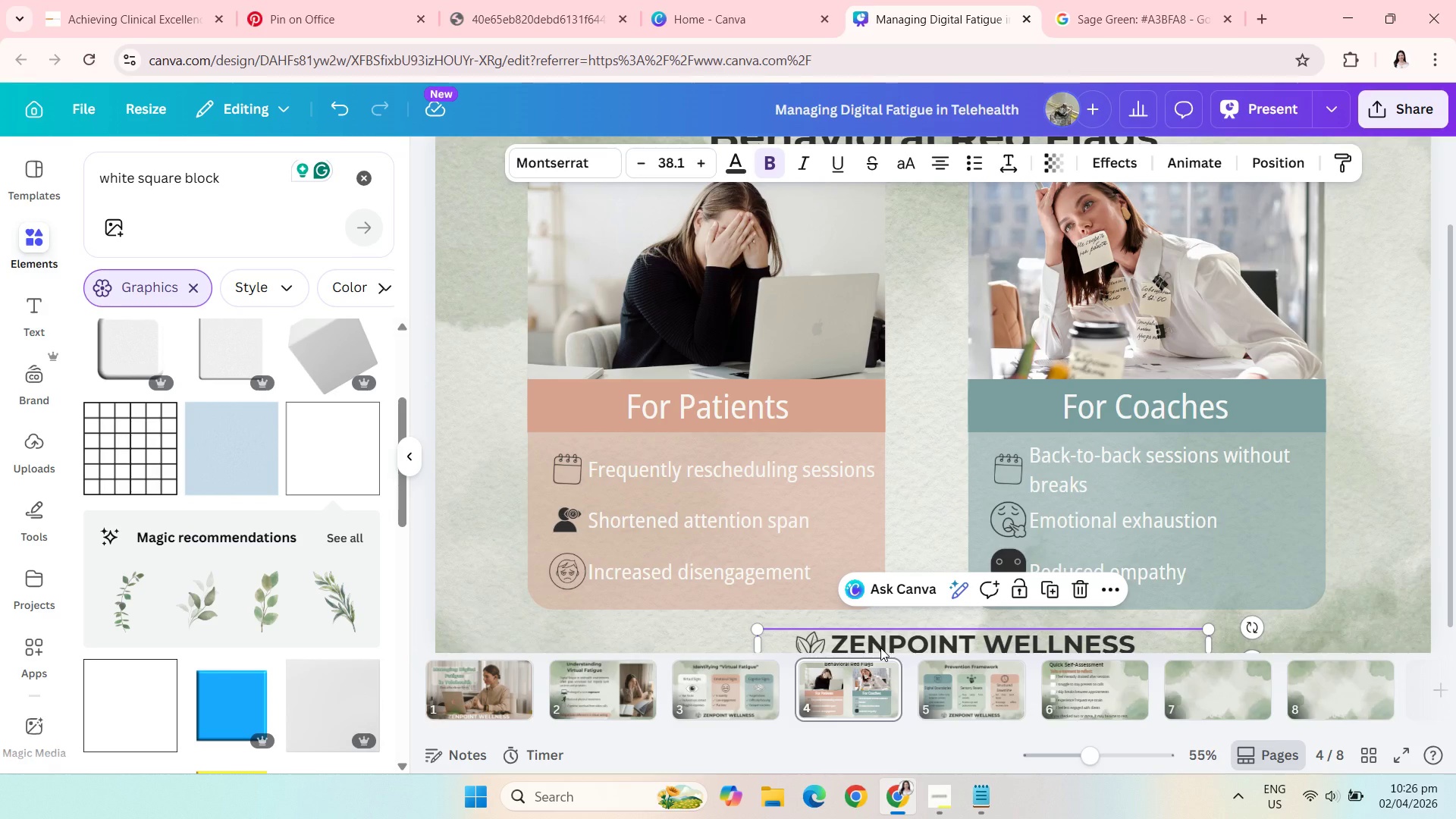 
left_click_drag(start_coordinate=[880, 648], to_coordinate=[881, 640])
 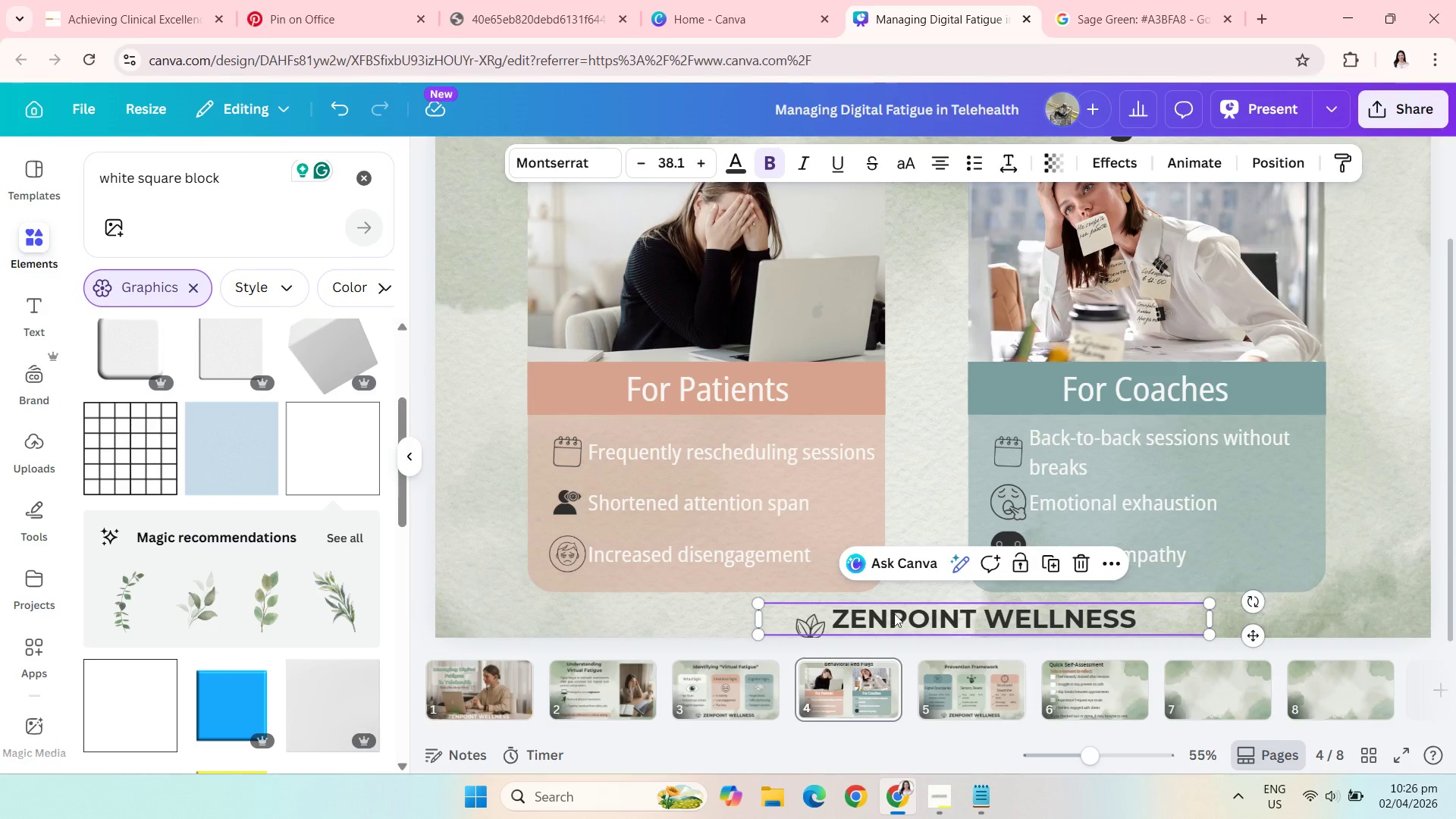 
wait(6.34)
 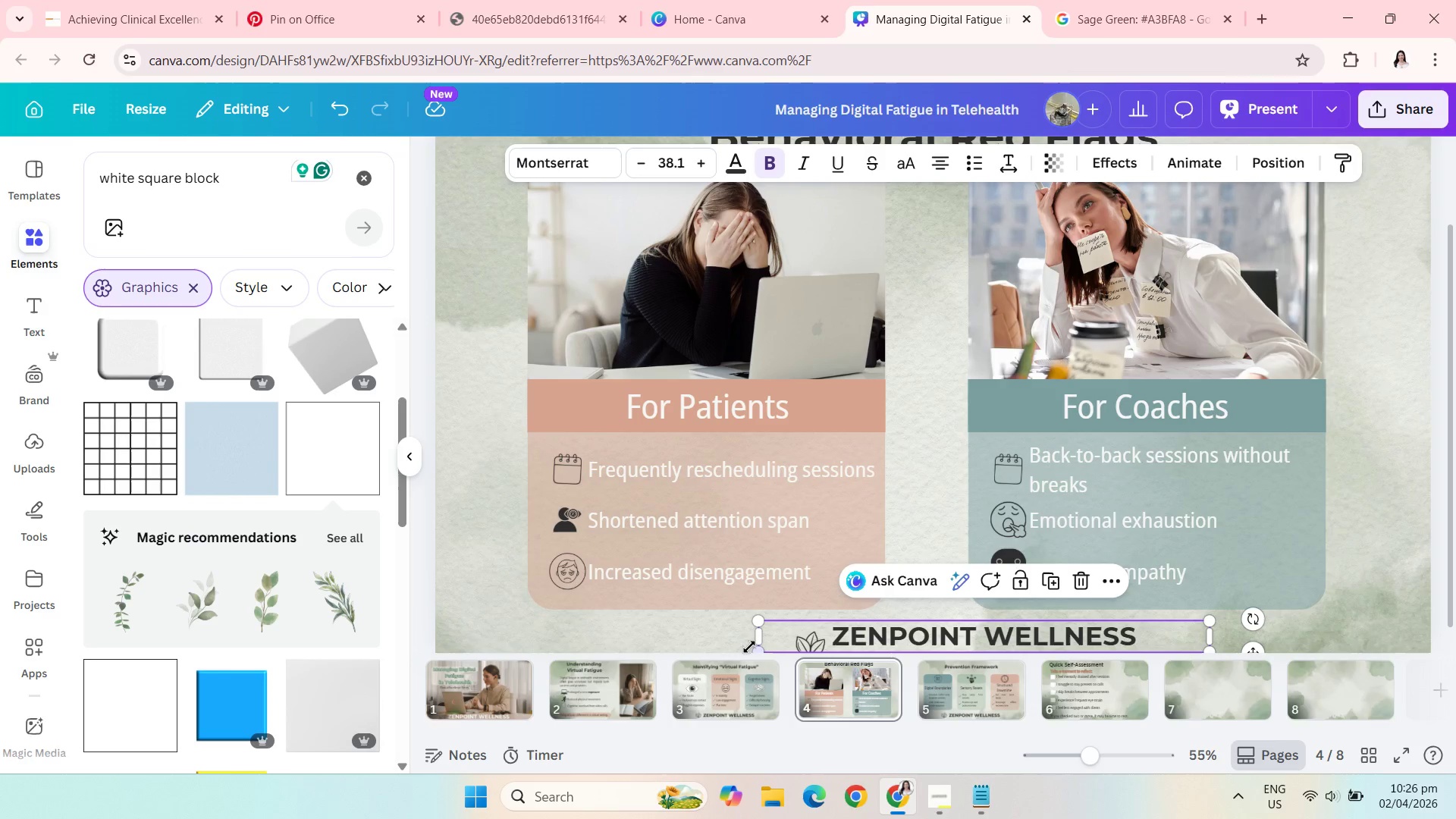 
left_click([821, 642])
 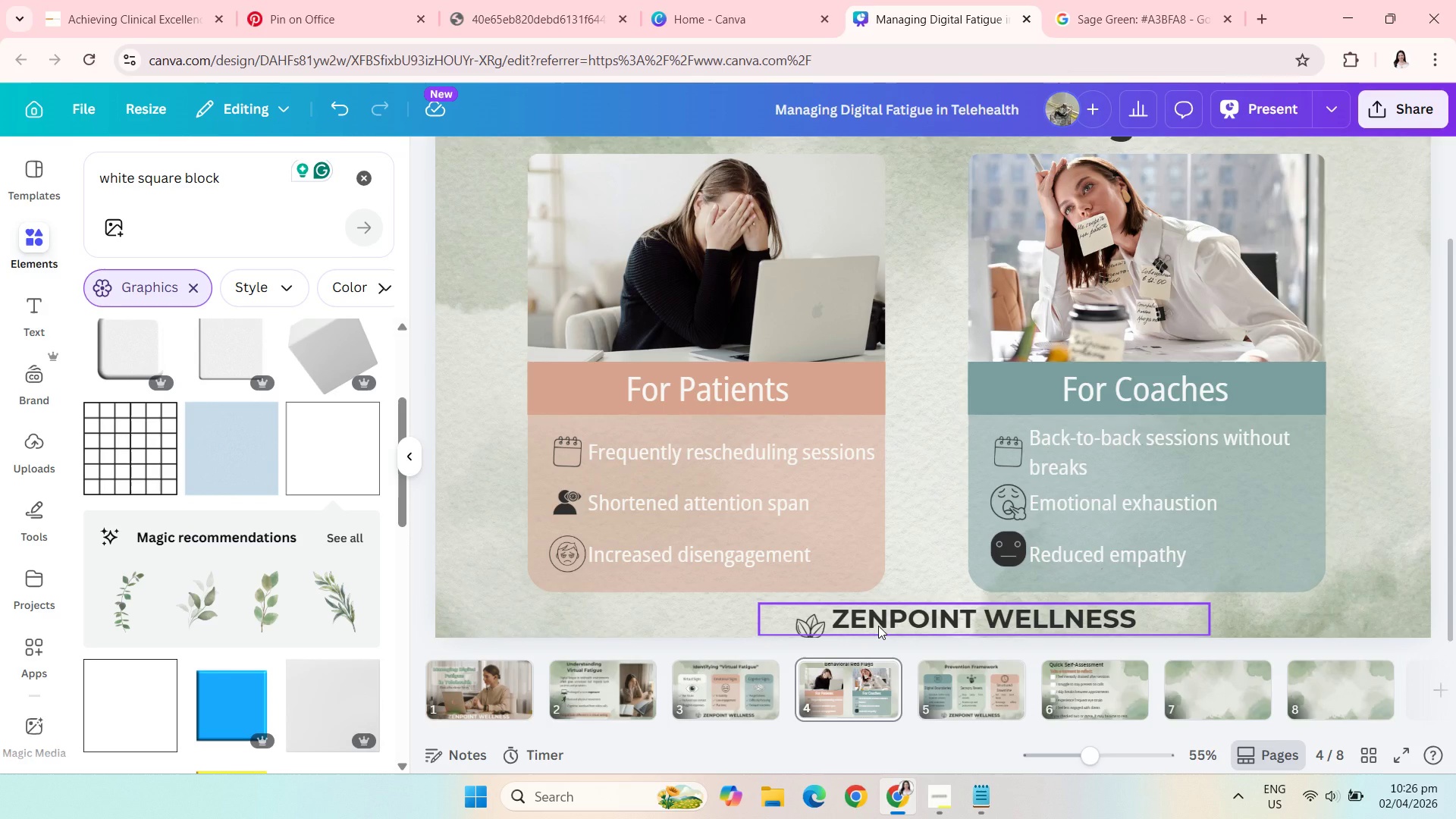 
left_click_drag(start_coordinate=[878, 626], to_coordinate=[880, 567])
 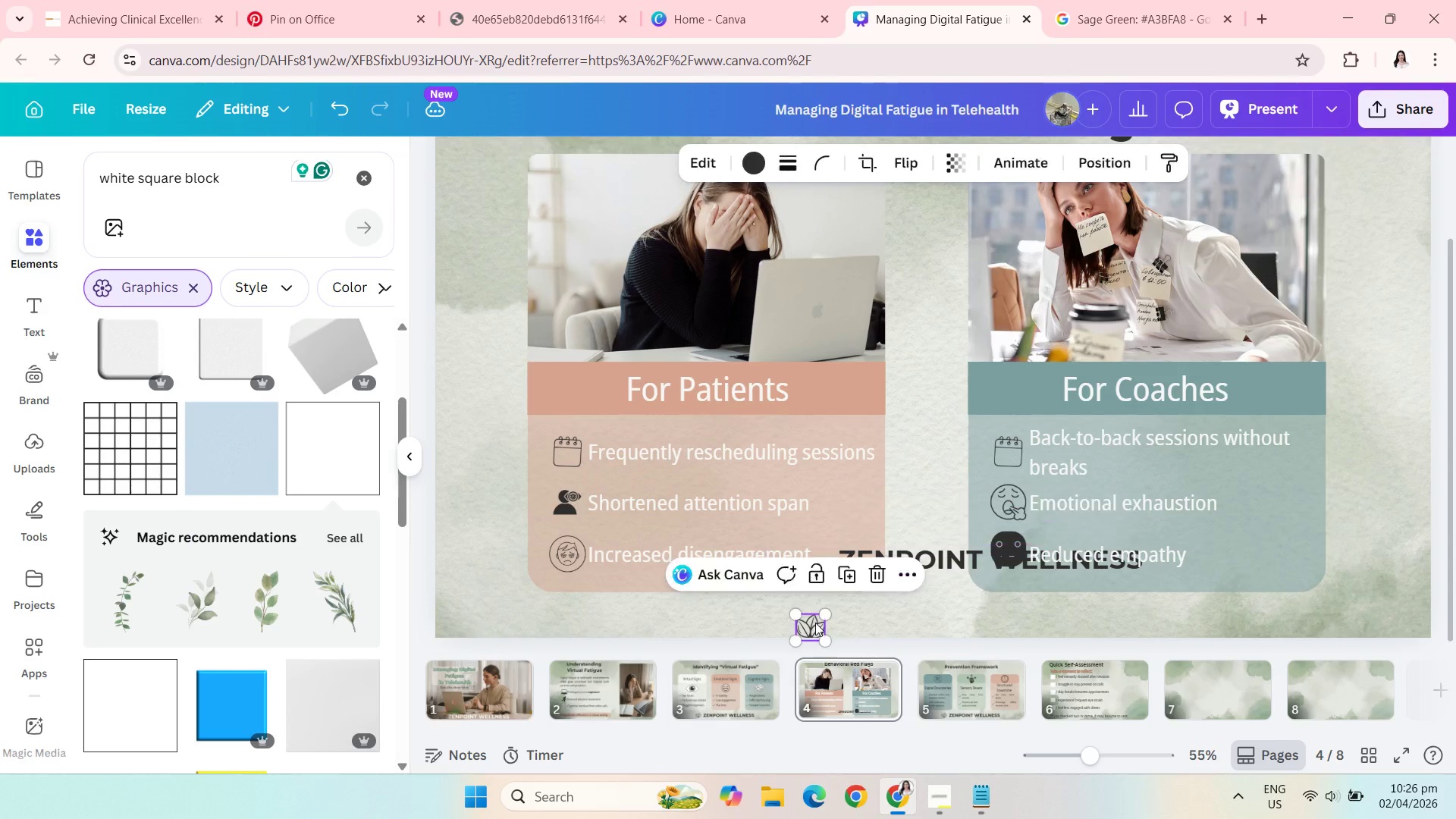 
left_click_drag(start_coordinate=[815, 623], to_coordinate=[814, 607])
 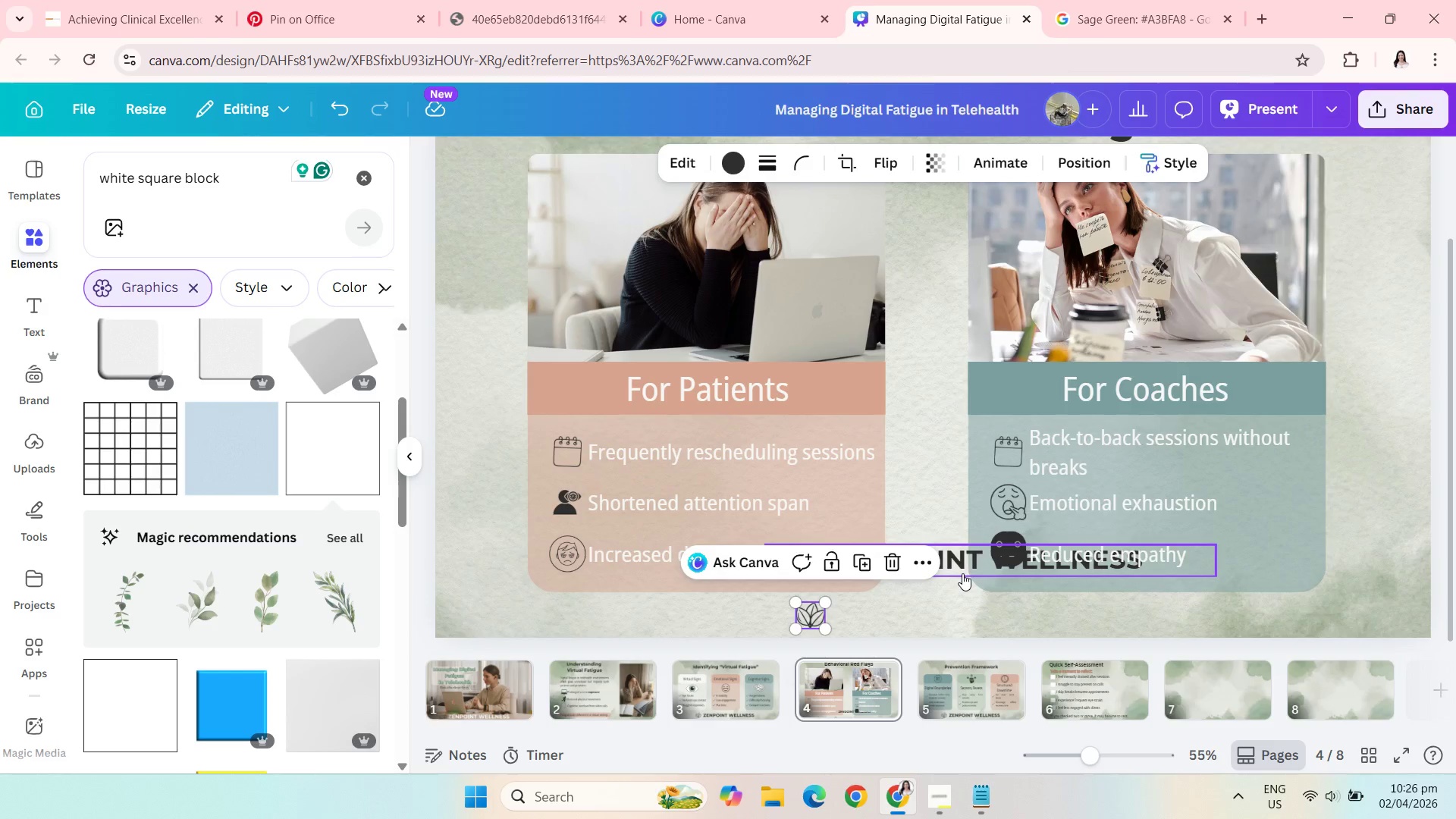 
left_click_drag(start_coordinate=[962, 573], to_coordinate=[962, 629])
 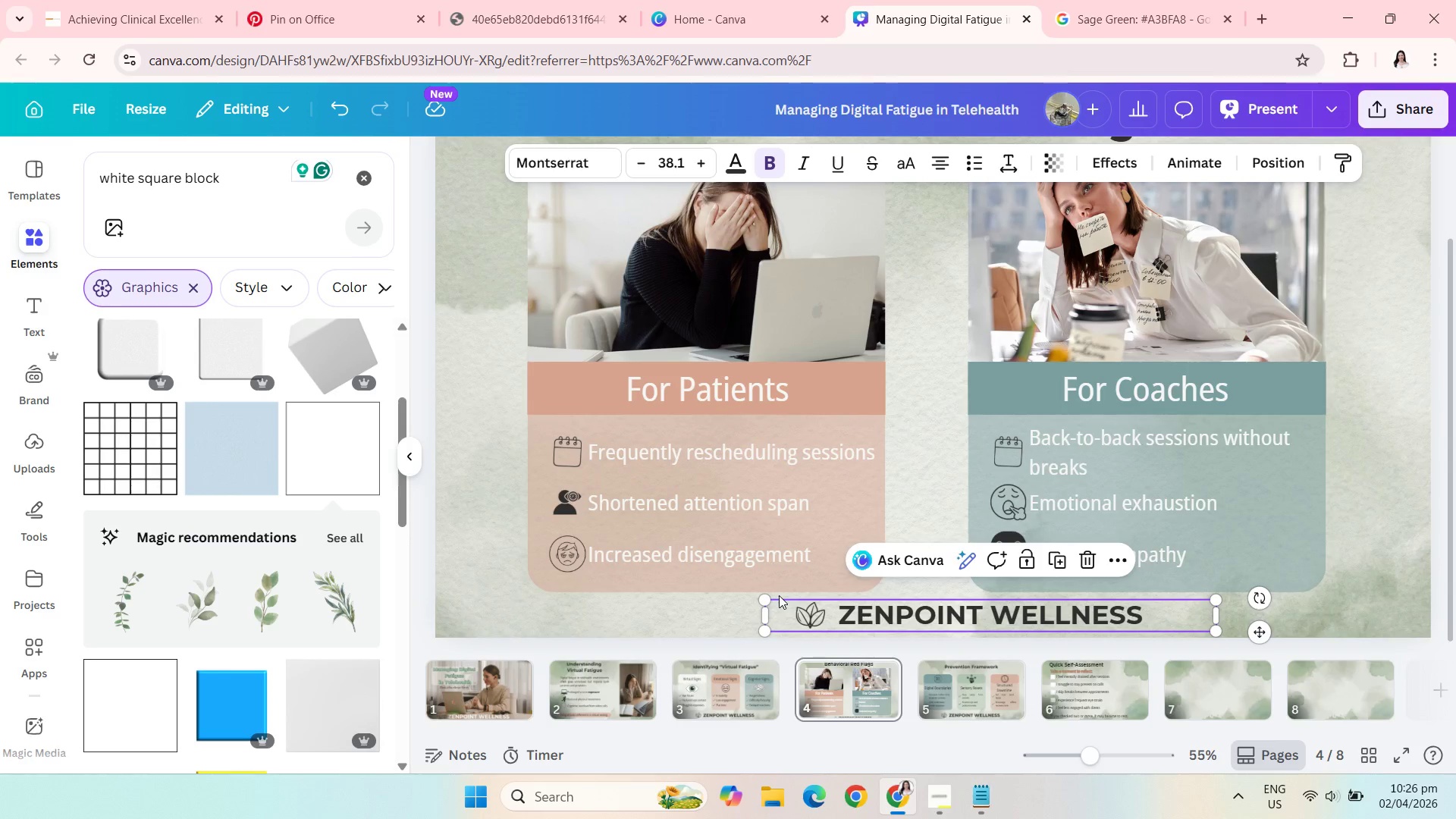 
left_click([475, 592])
 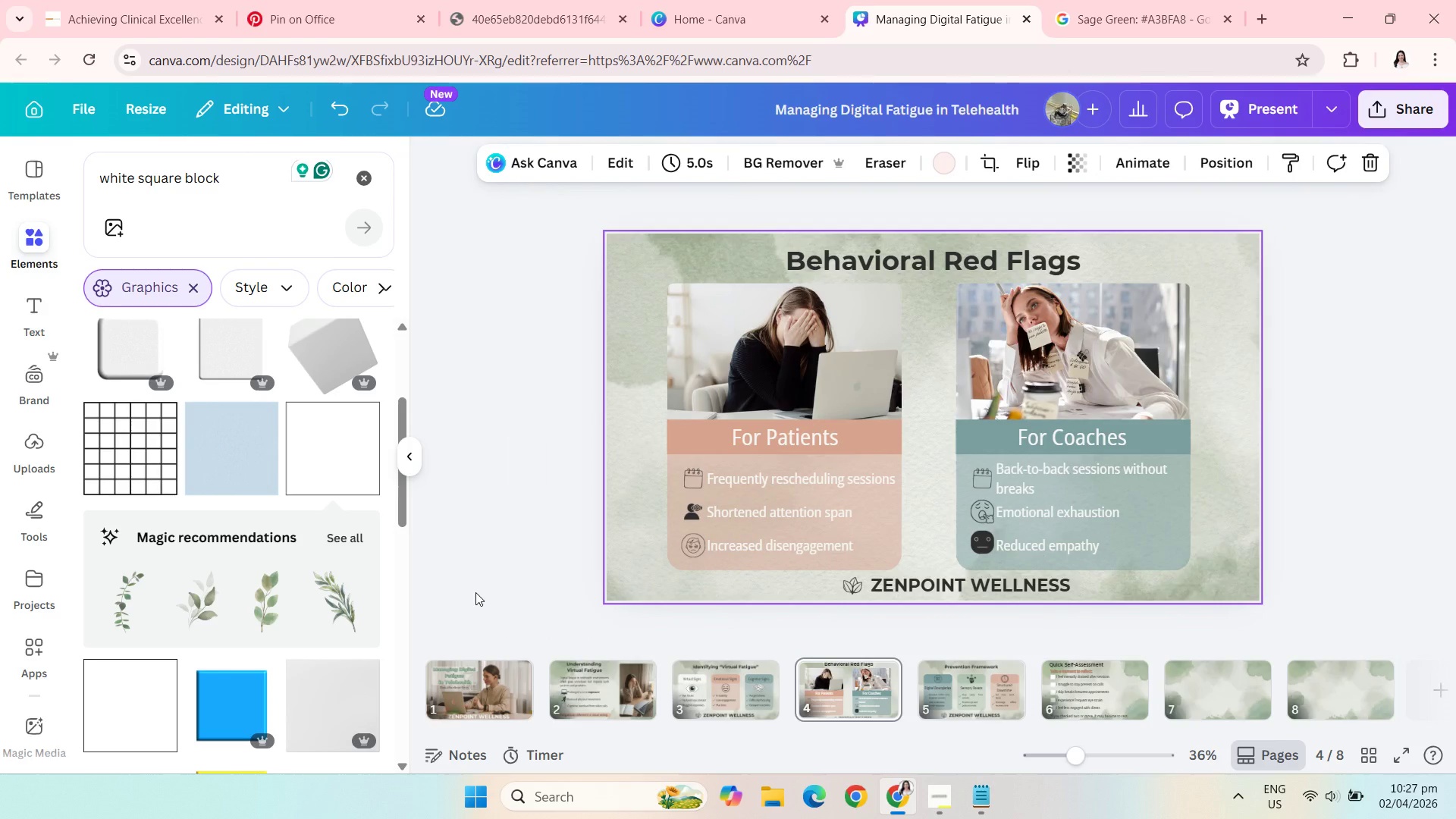 
left_click([485, 516])
 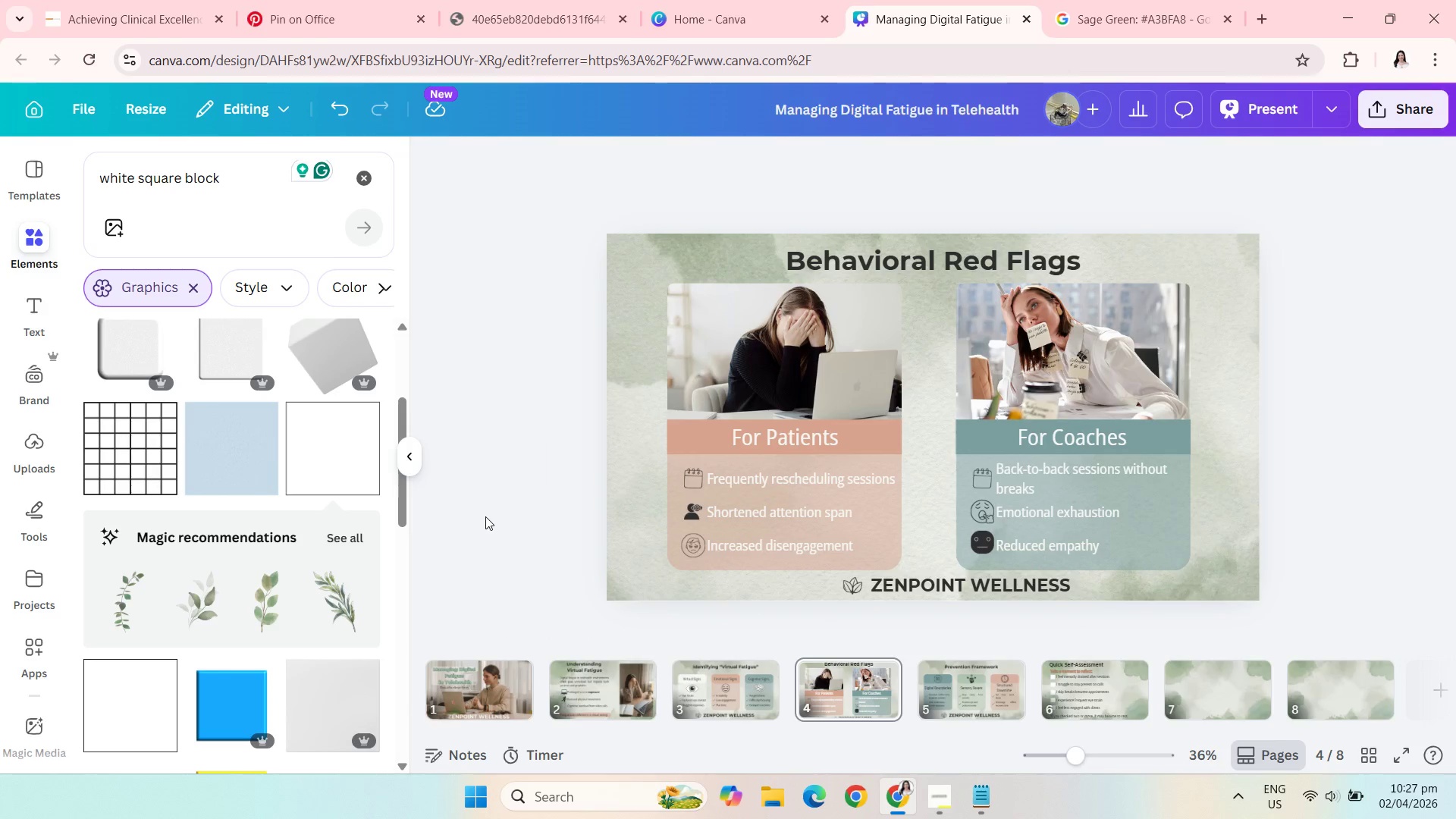 
wait(5.48)
 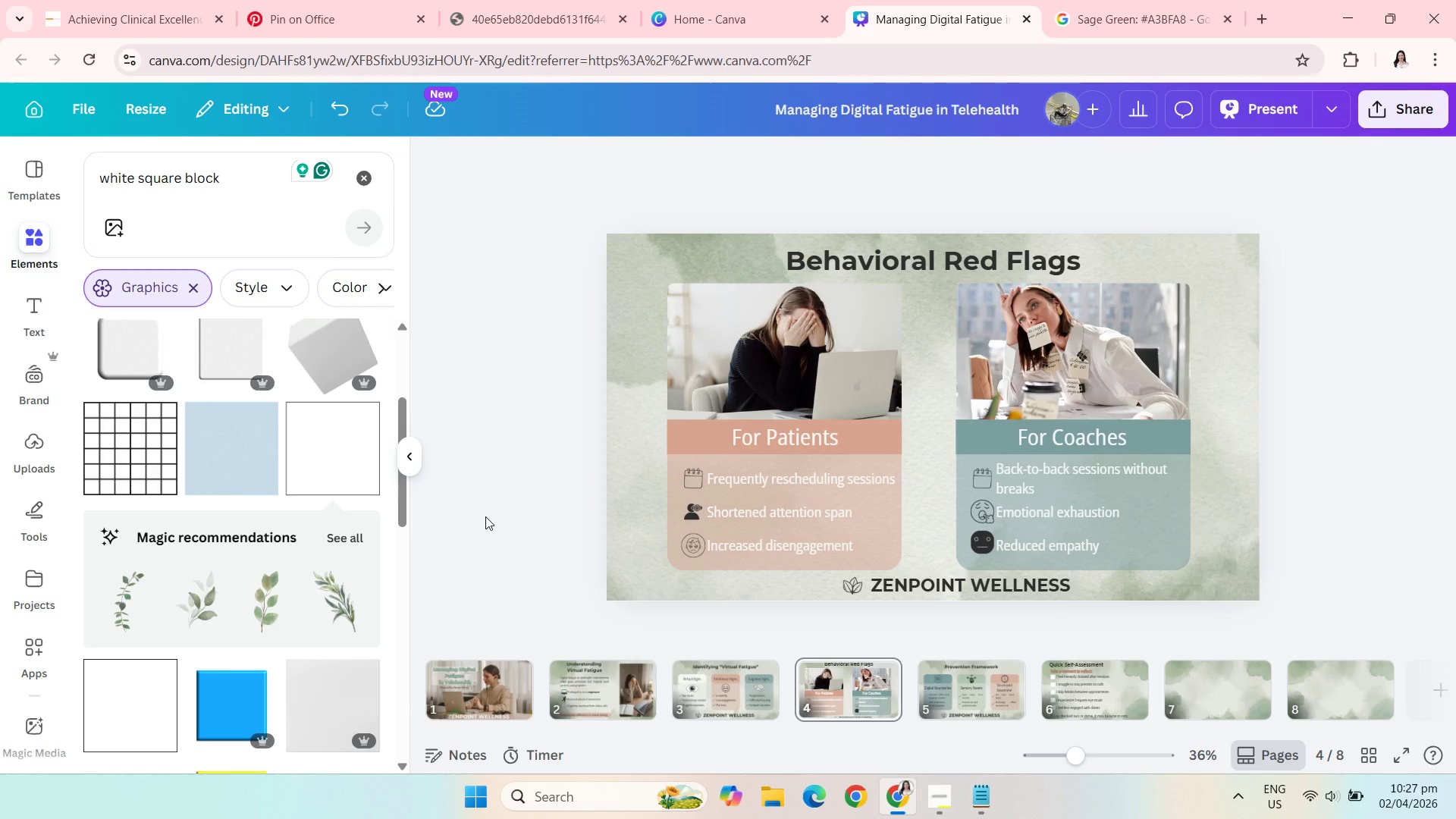 
left_click([908, 588])
 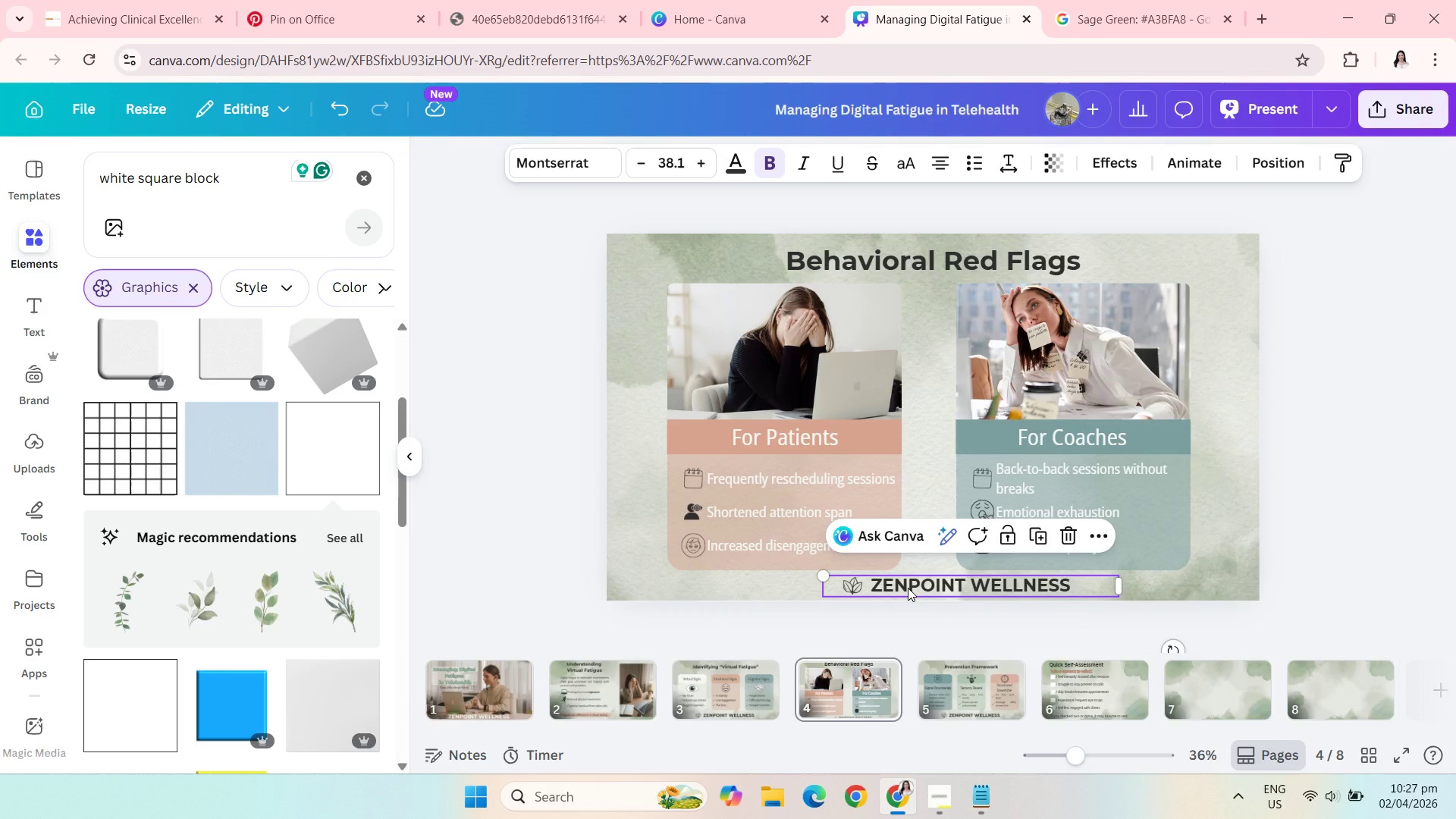 
key(Control+C)